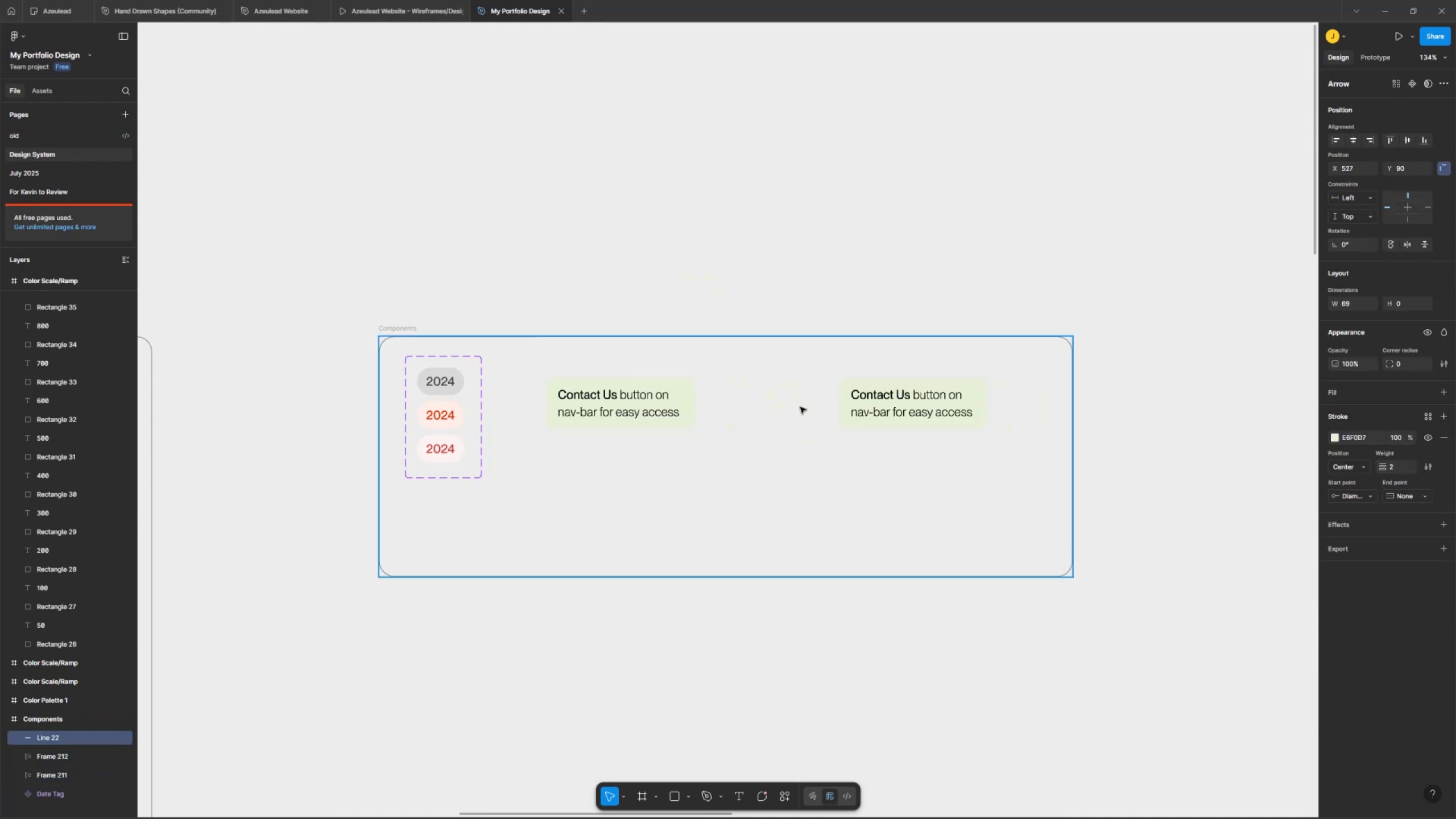 
hold_key(key=ControlLeft, duration=0.64)
scroll: coordinate [864, 388], scroll_direction: up, amount: 10.0
 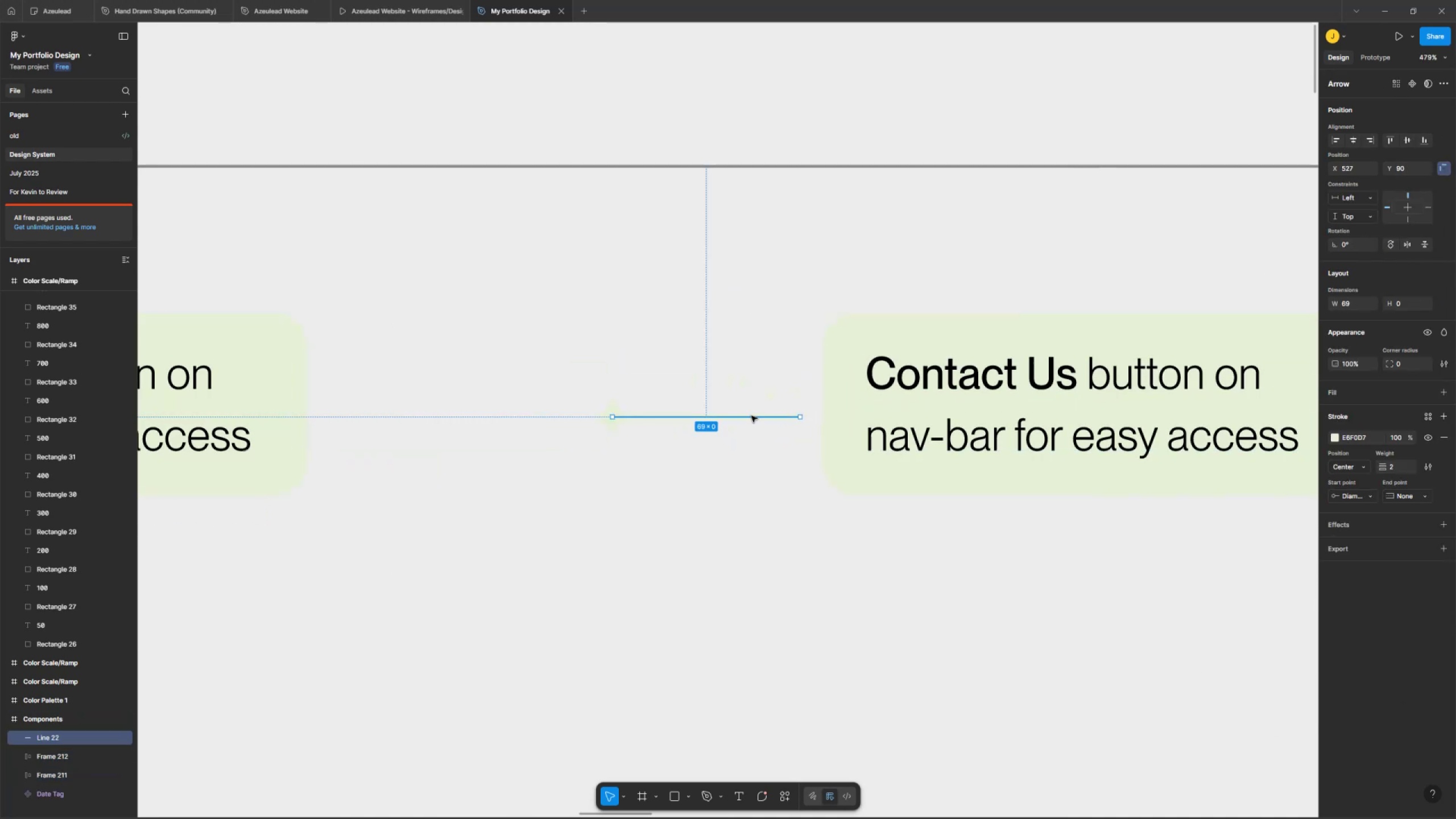 
left_click_drag(start_coordinate=[738, 404], to_coordinate=[761, 392])
 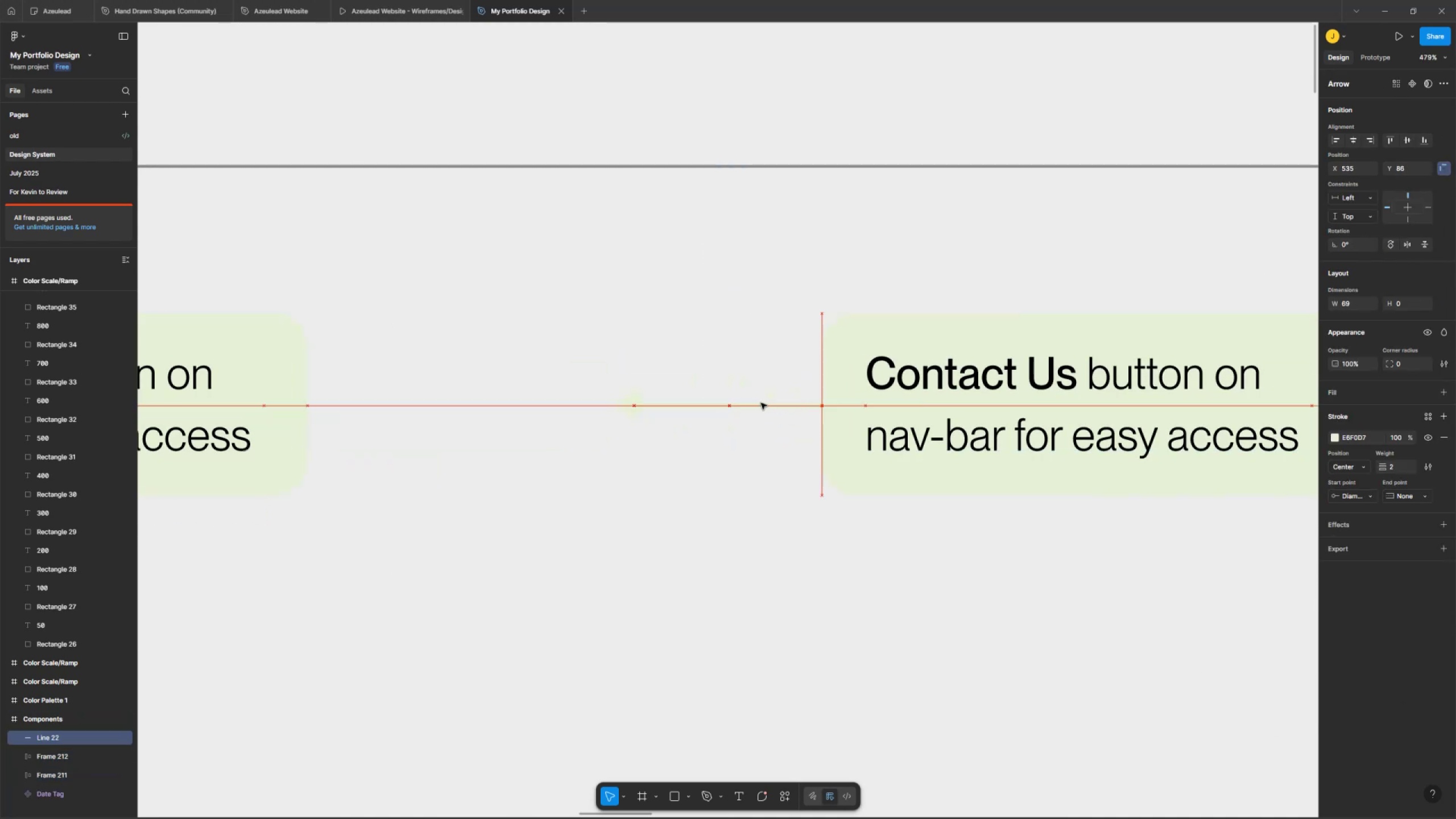 
hold_key(key=ControlLeft, duration=0.34)
scroll: coordinate [859, 404], scroll_direction: up, amount: 3.0
 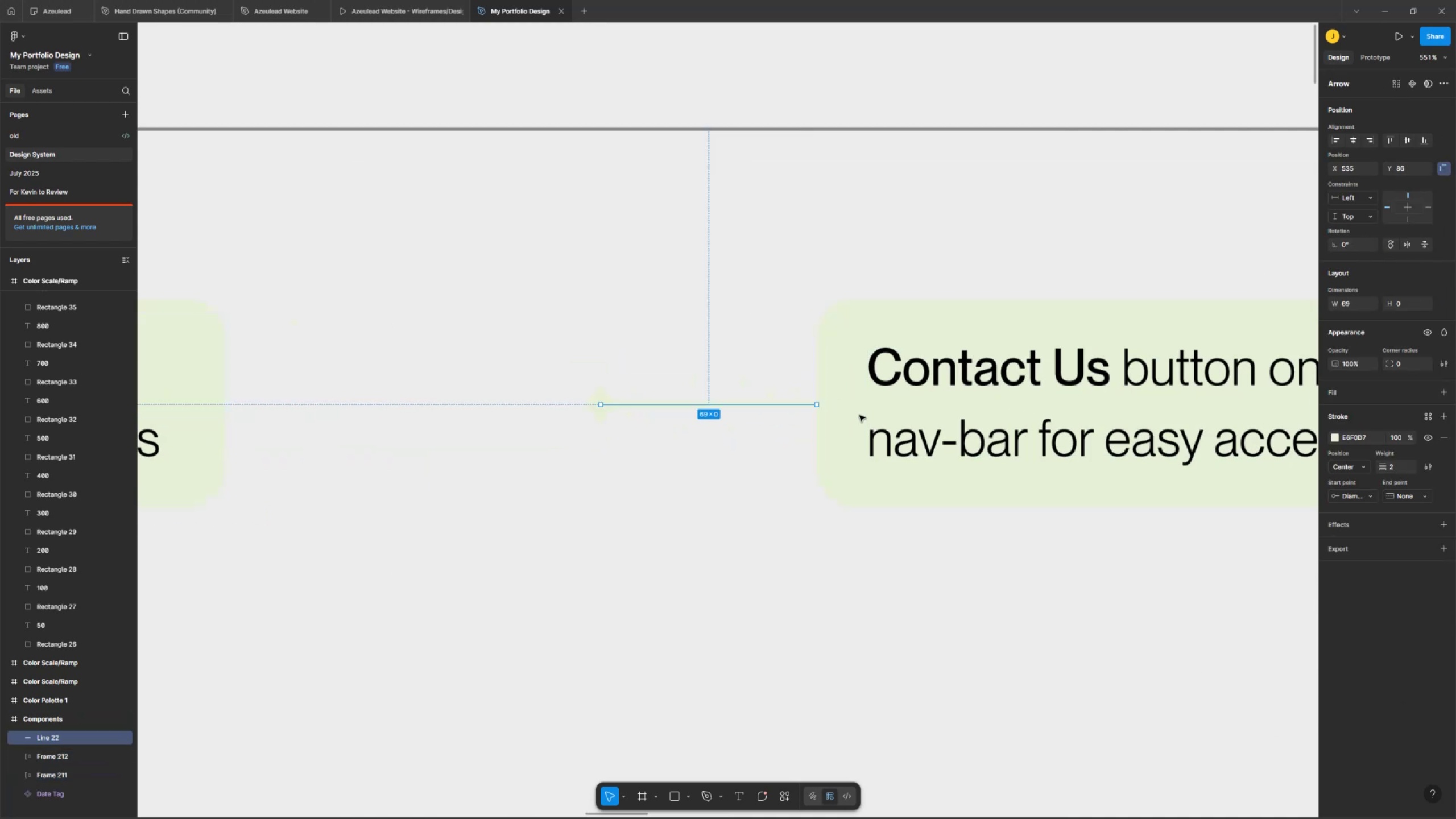 
hold_key(key=ShiftLeft, duration=1.49)
left_click([836, 400])
 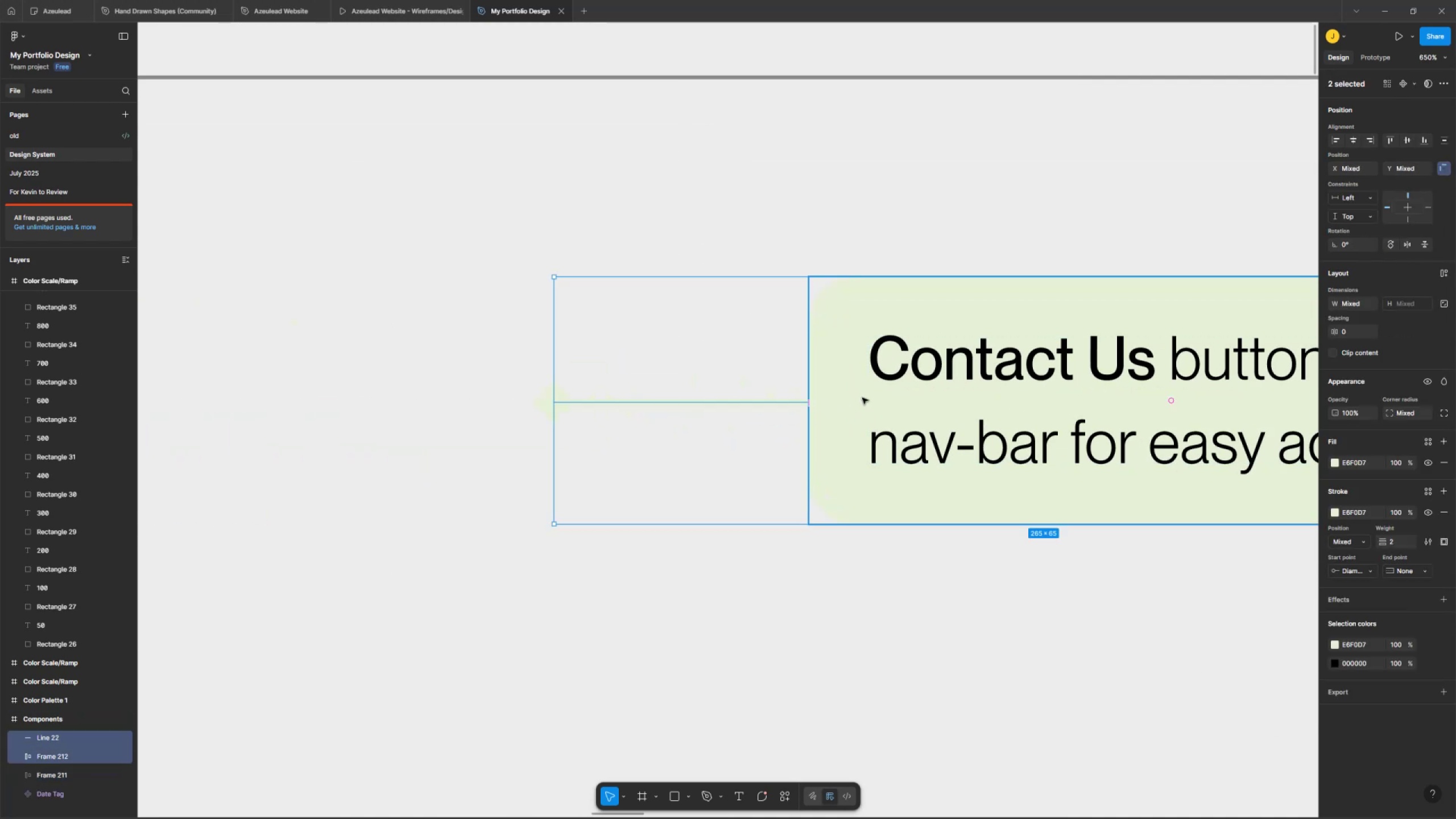 
key(Control+G)
 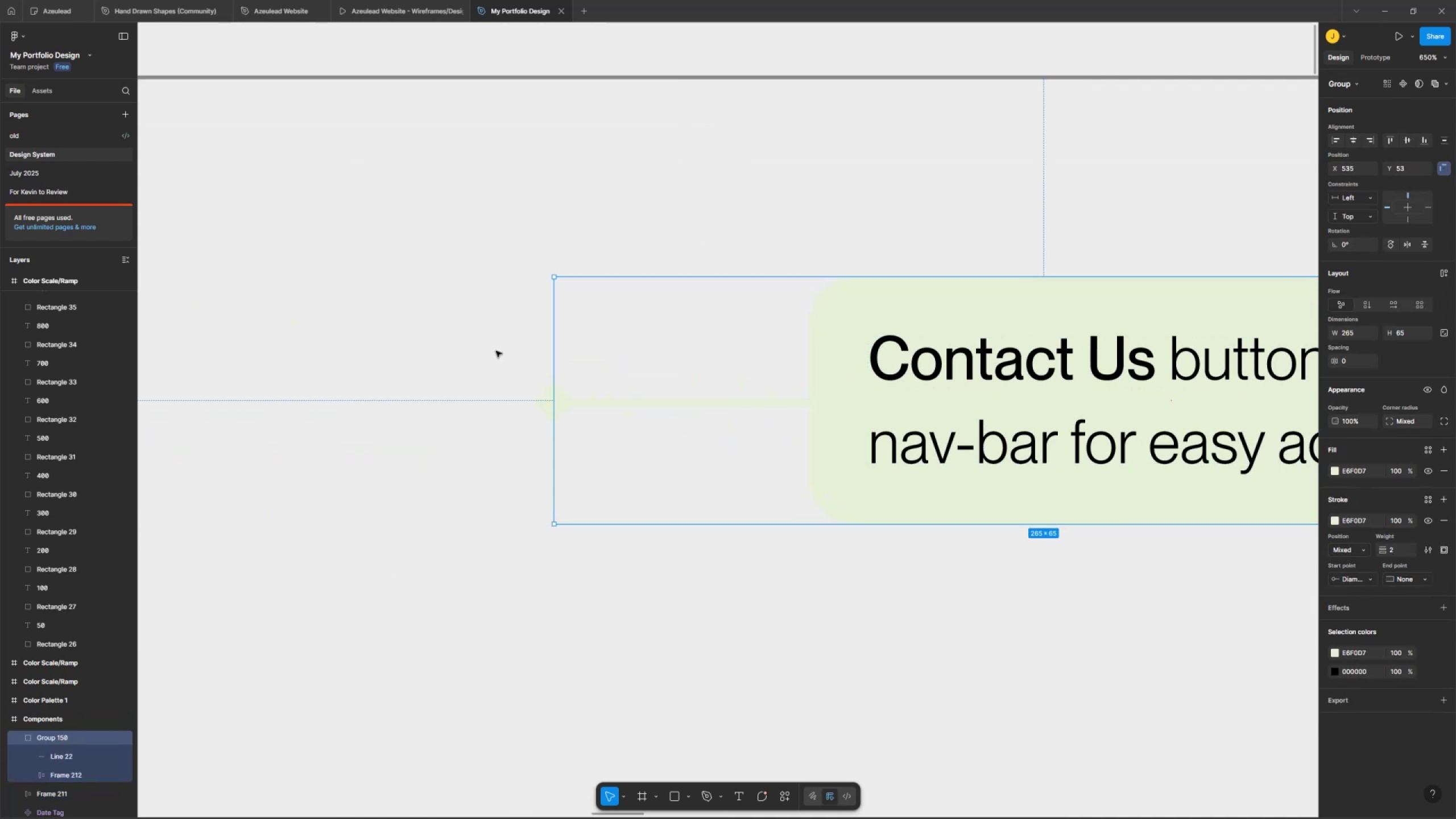 
left_click_drag(start_coordinate=[560, 333], to_coordinate=[577, 336])
 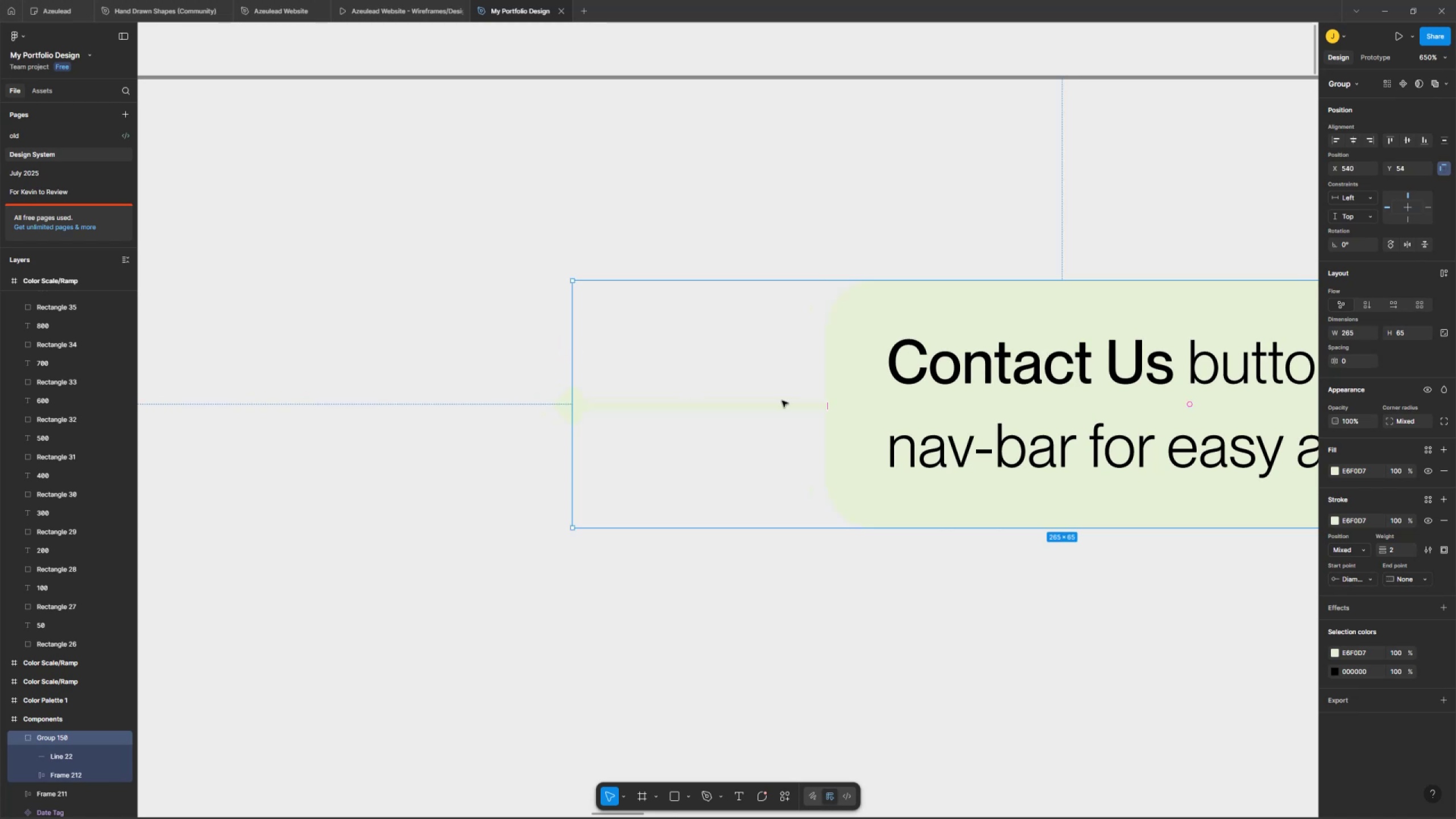 
left_click([806, 391])
 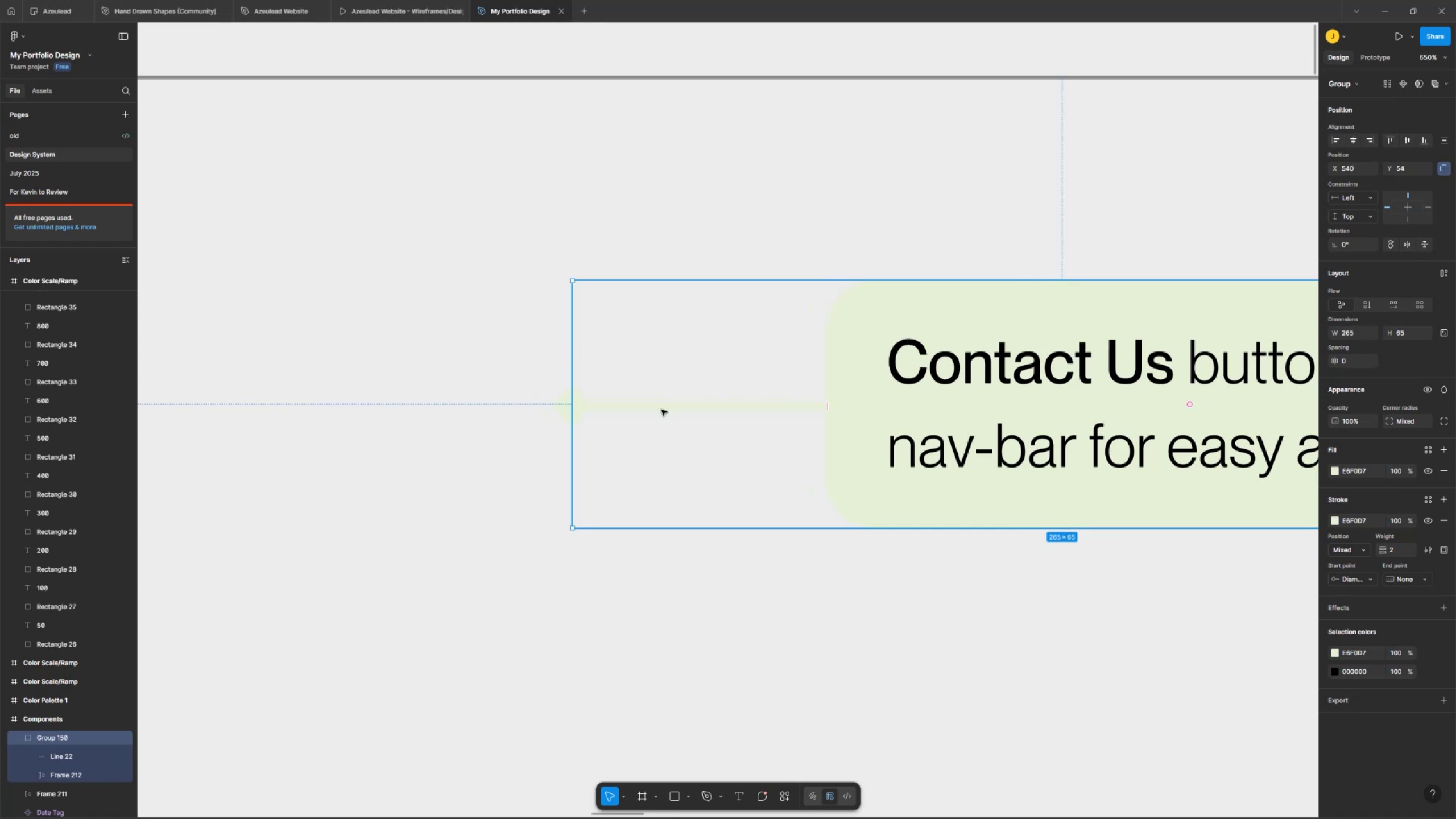 
double_click([661, 398])
 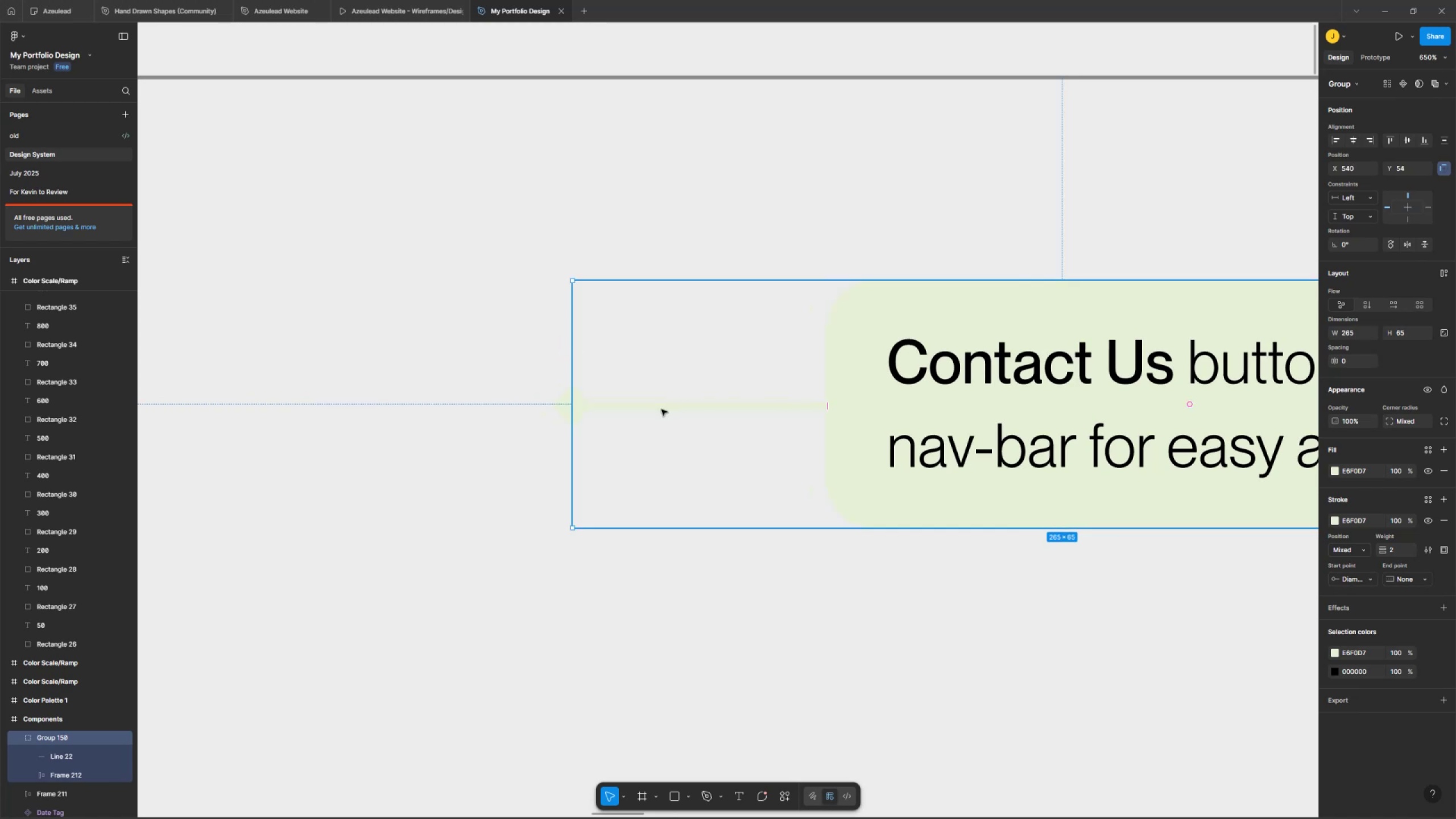 
triple_click([661, 398])
 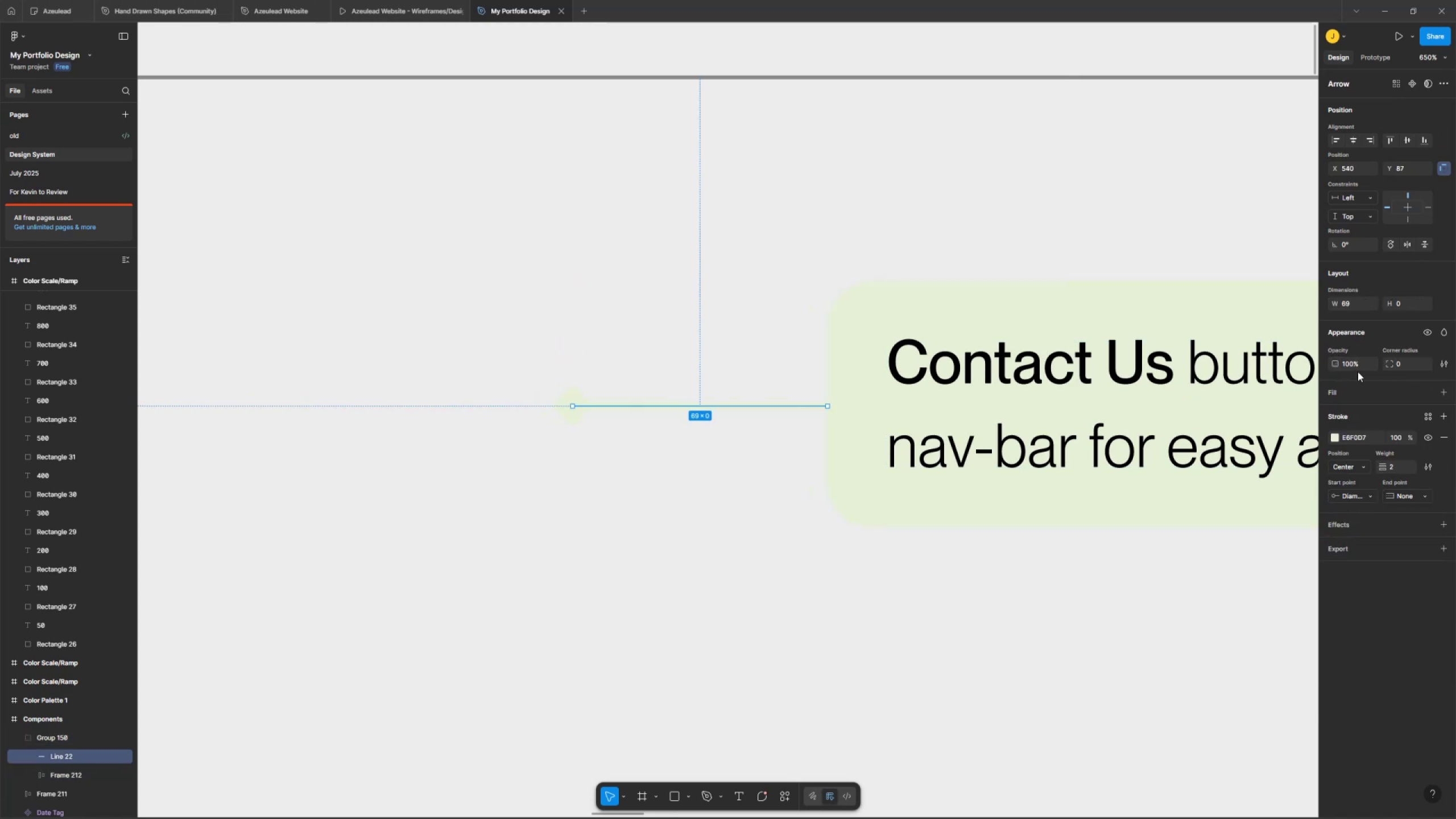 
left_click([814, 231])
 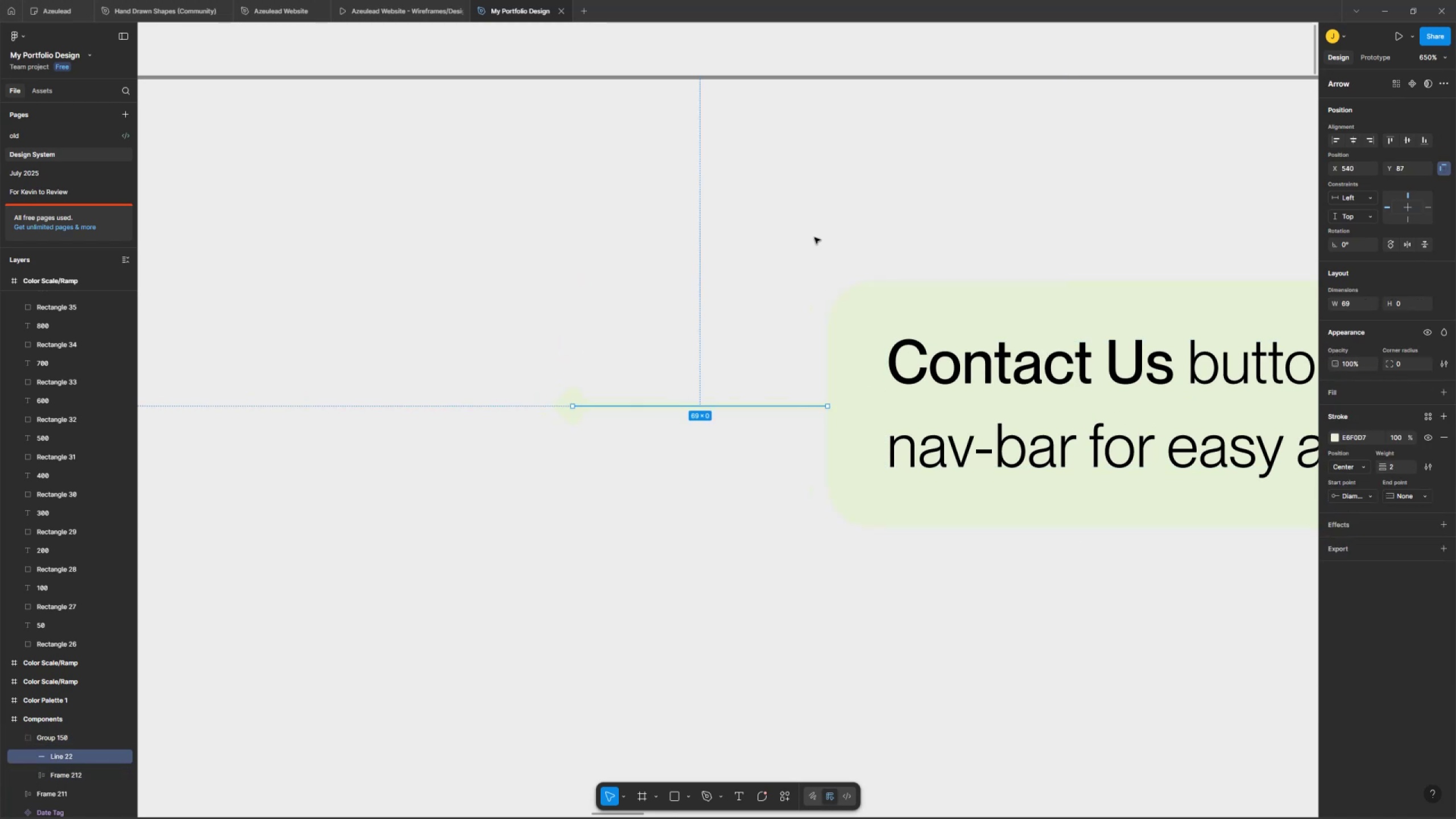 
key(Space)
 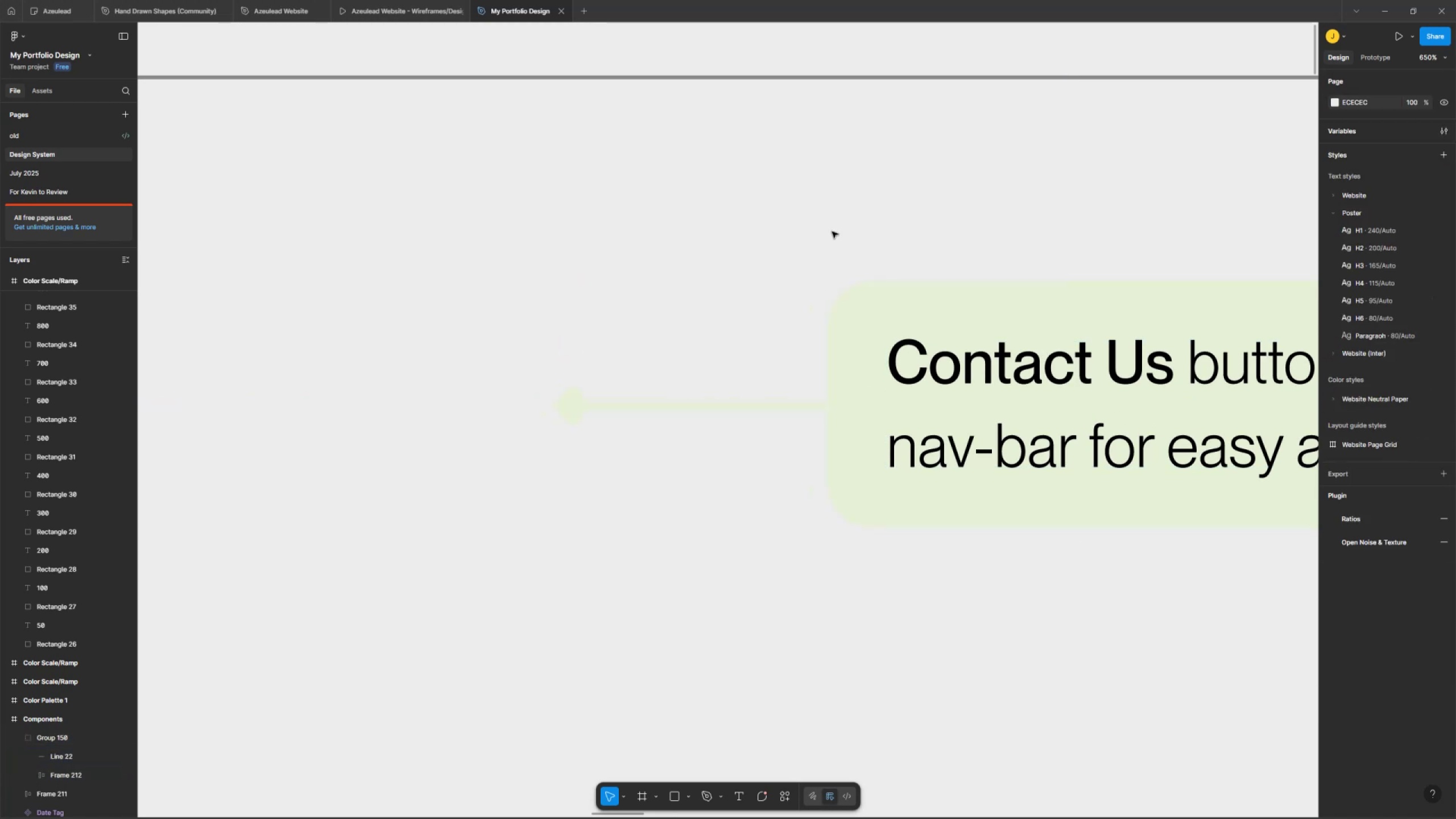 
left_click_drag(start_coordinate=[864, 212], to_coordinate=[646, 200])
 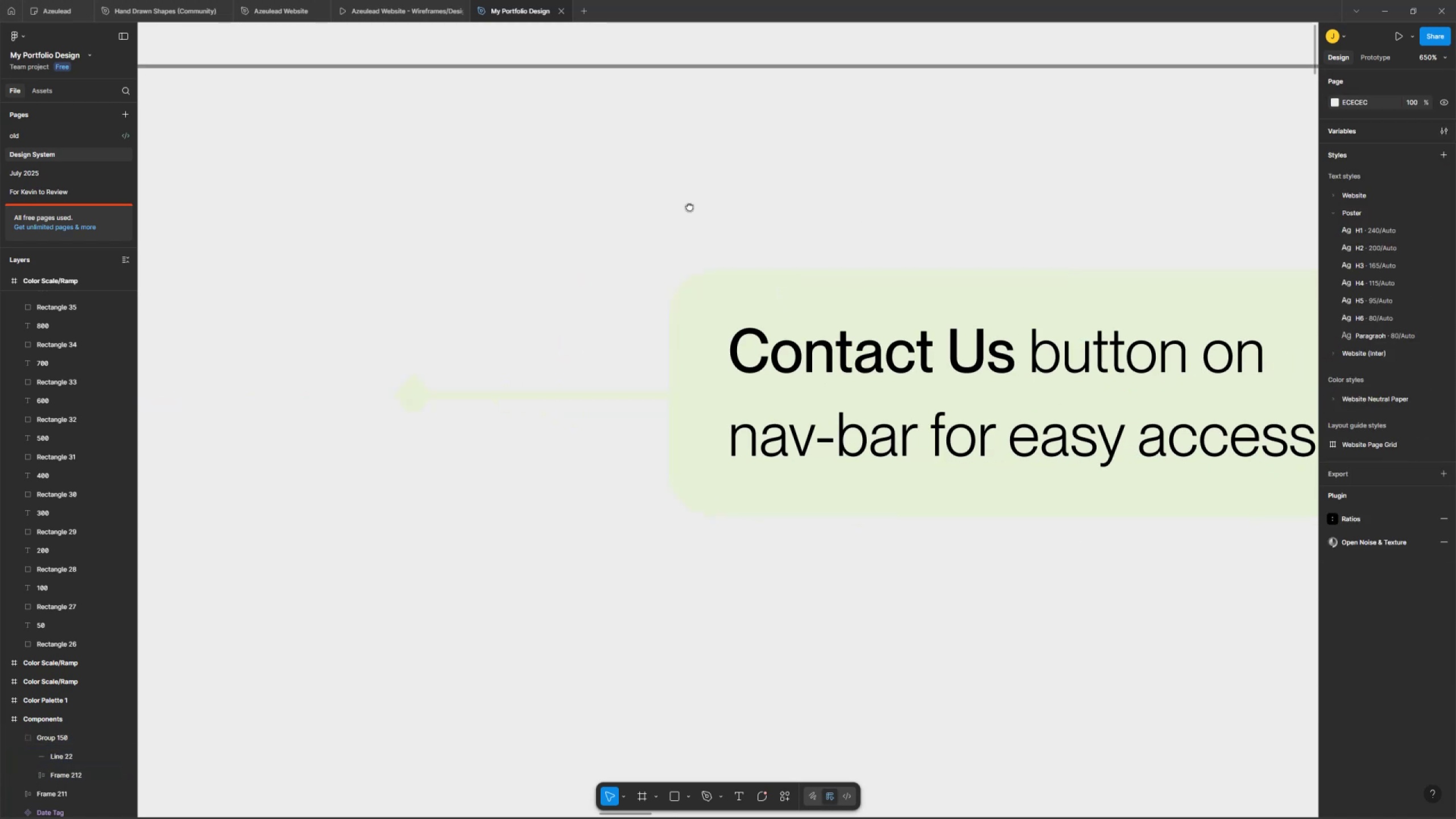 
key(Control+Z)
 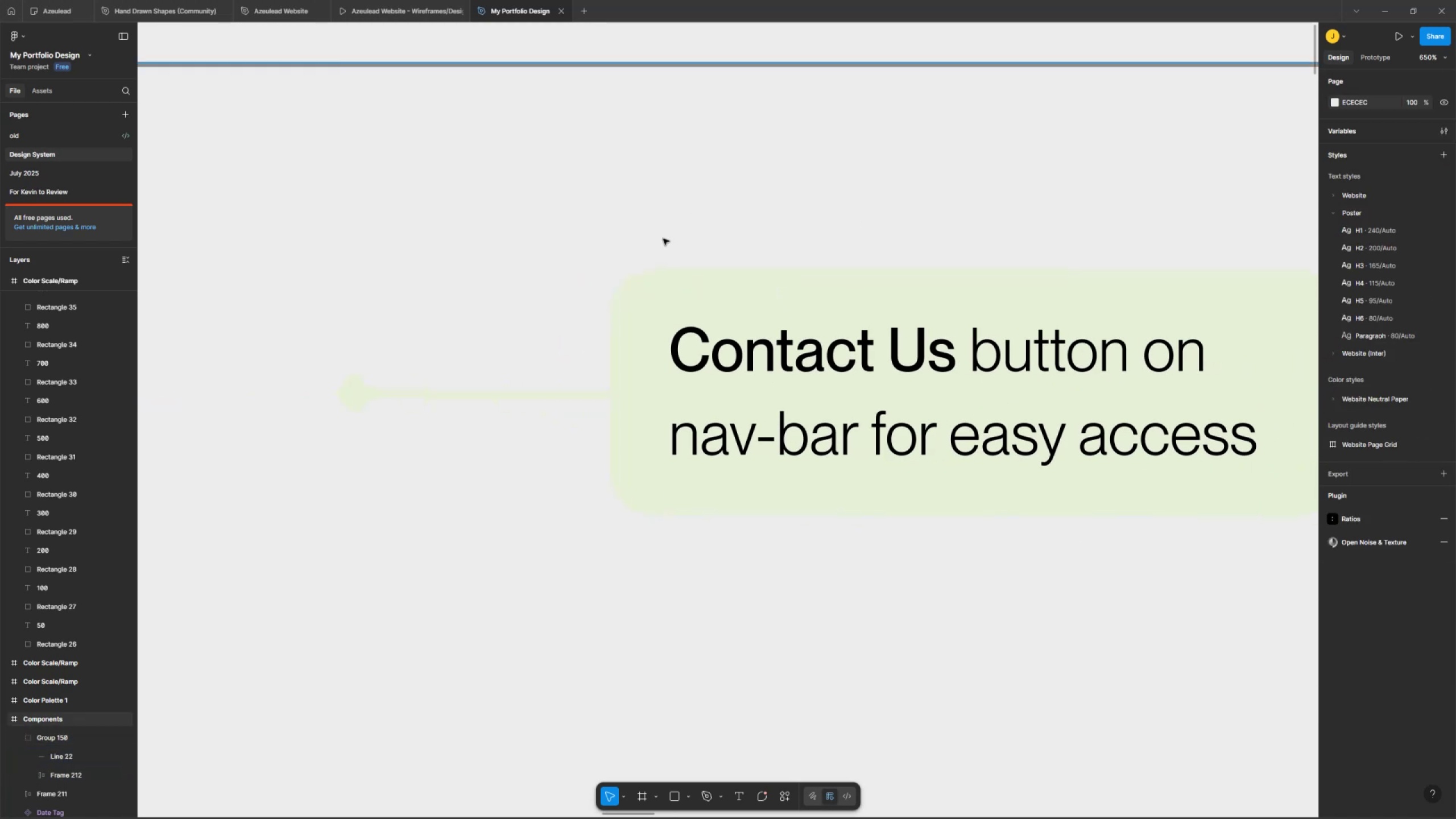 
key(Control+Z)
 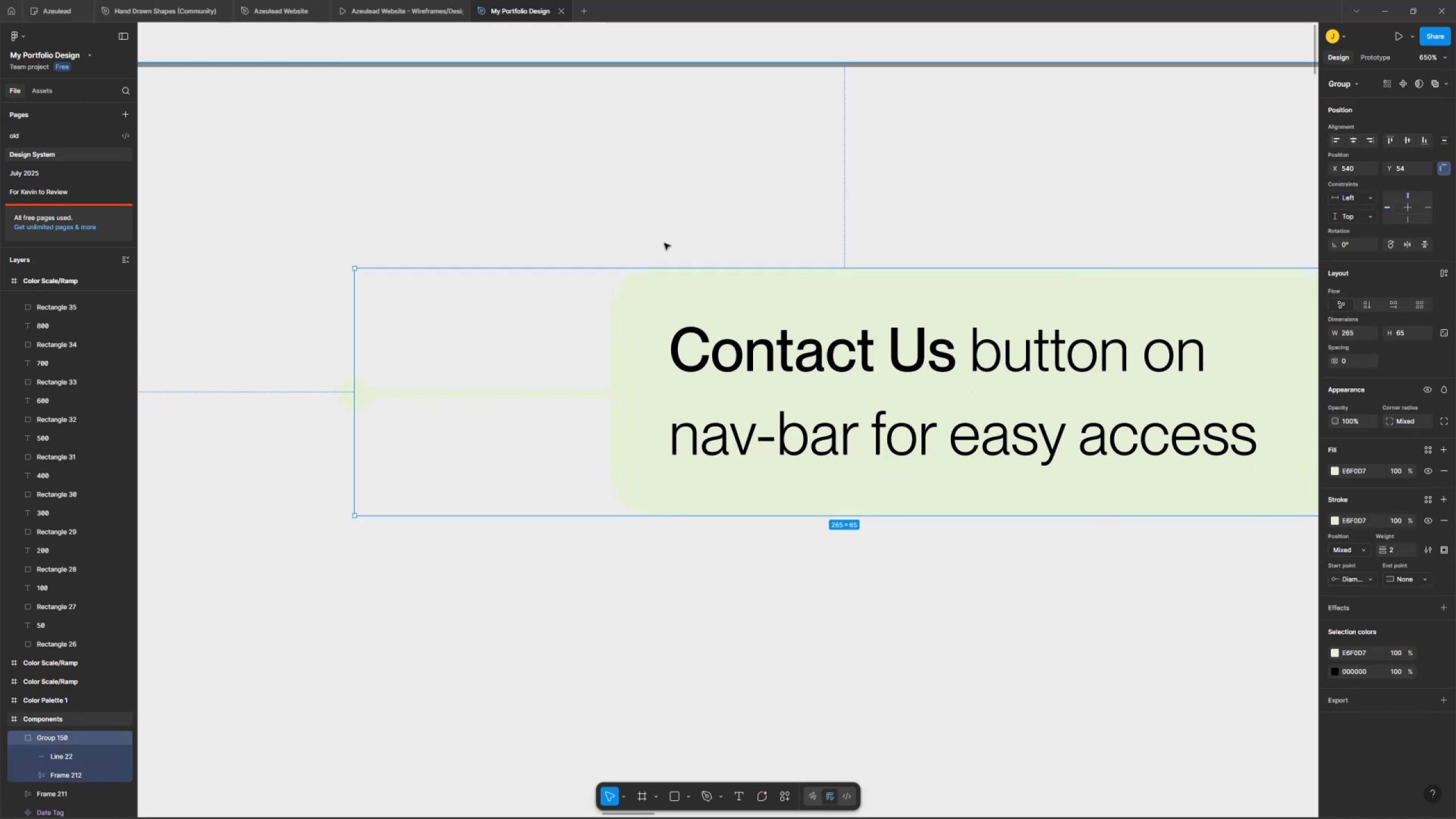 
key(Control+Z)
 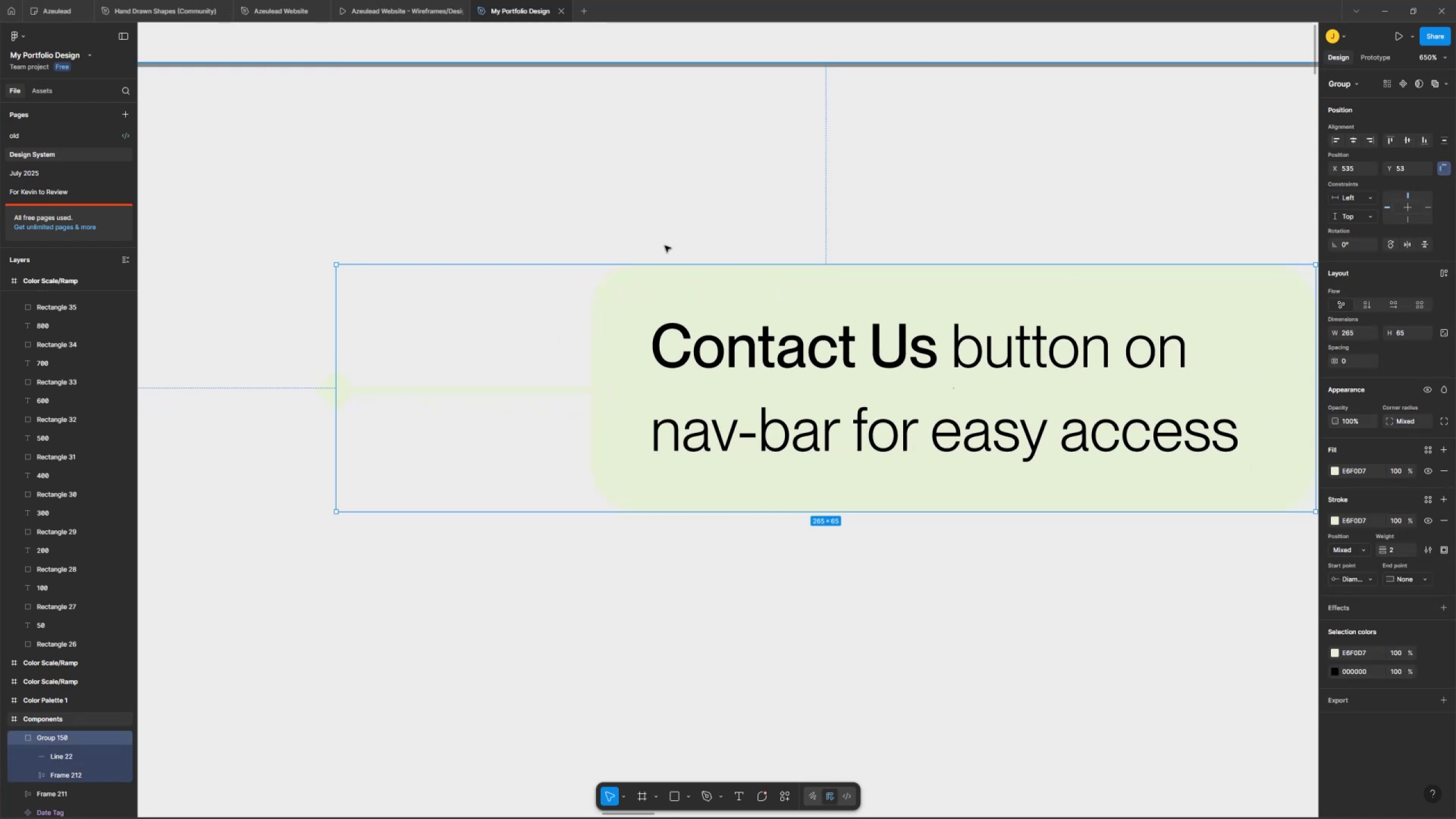 
key(Control+Z)
 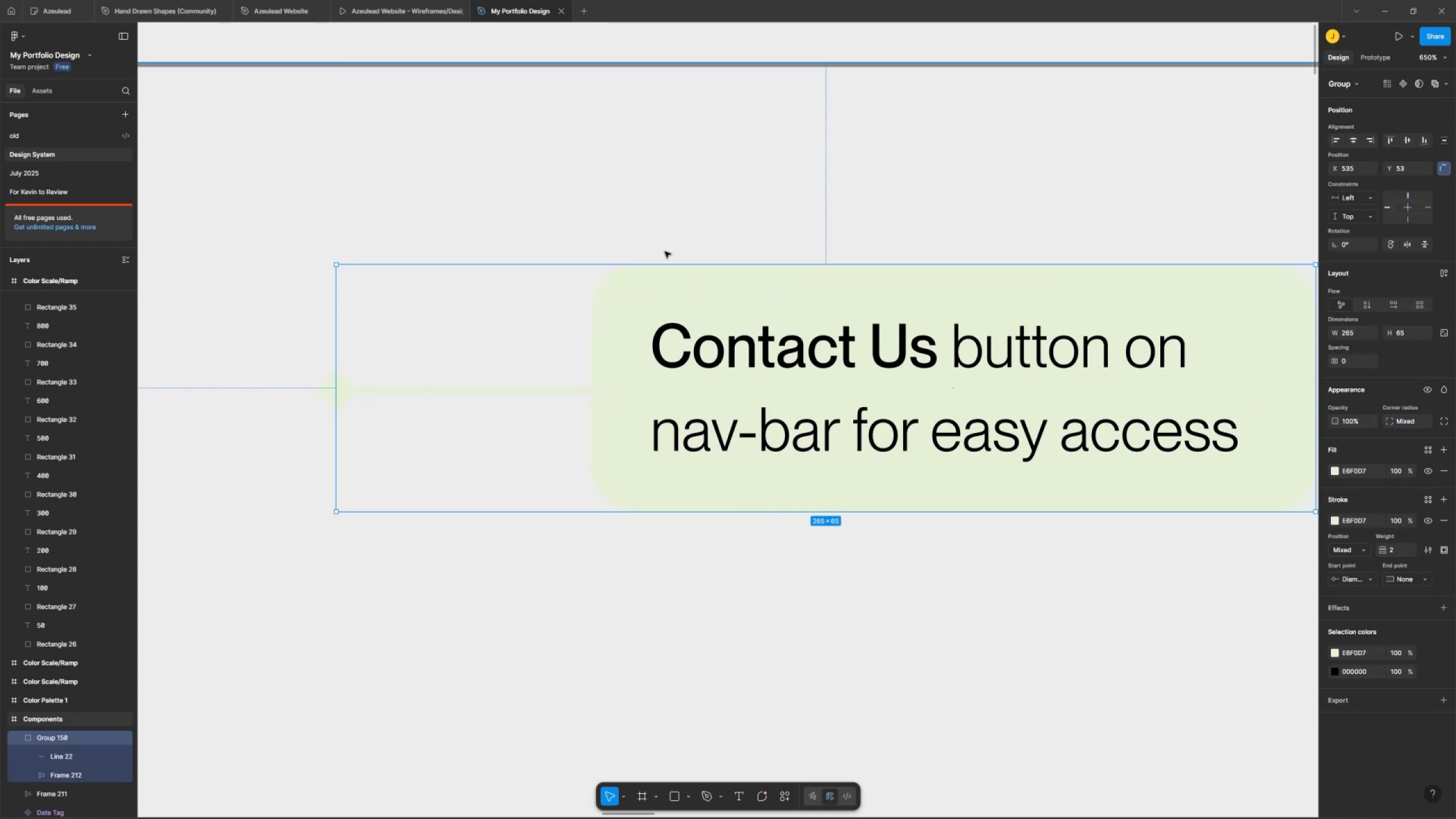 
key(Control+Z)
 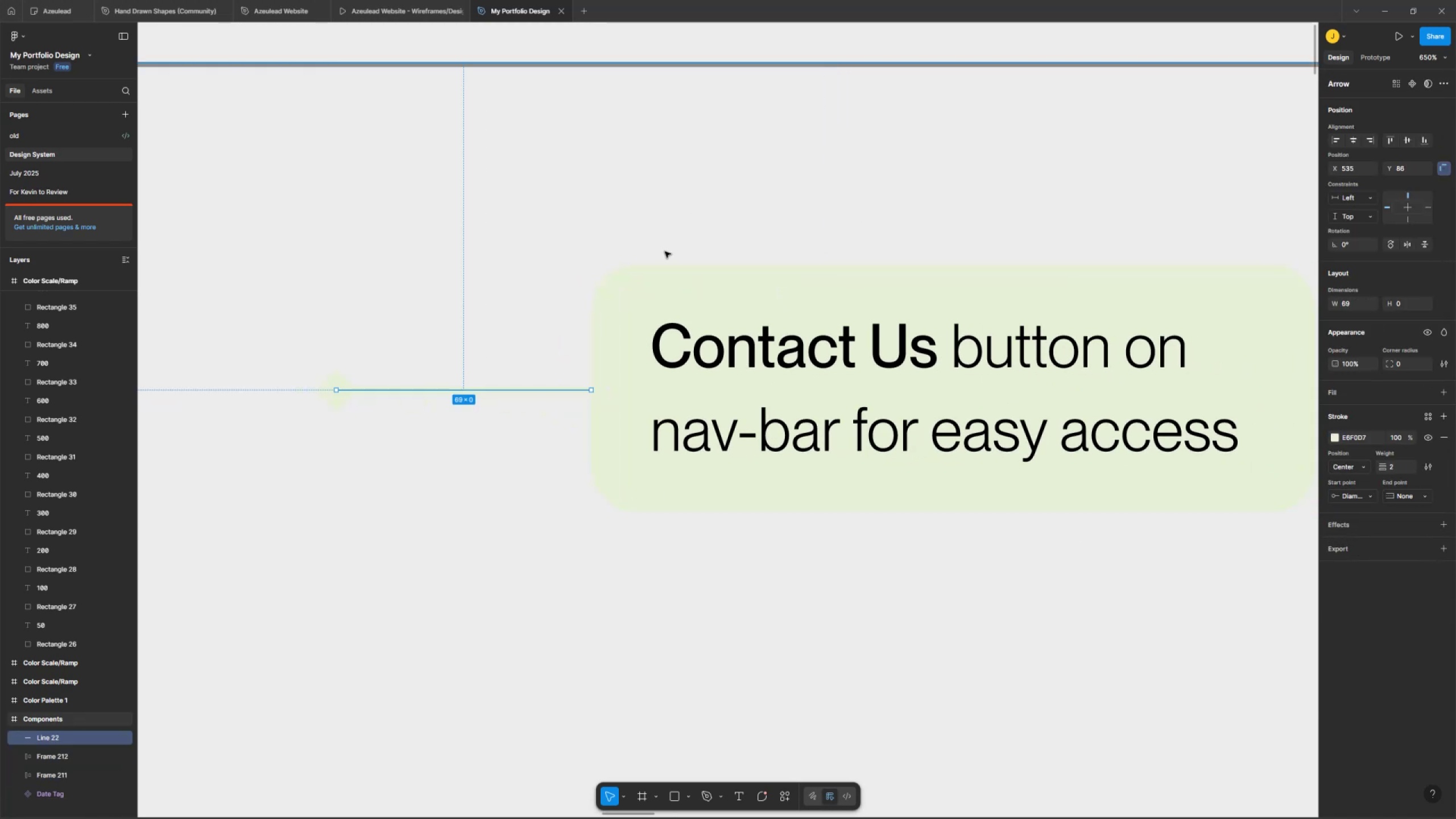 
key(Control+Z)
 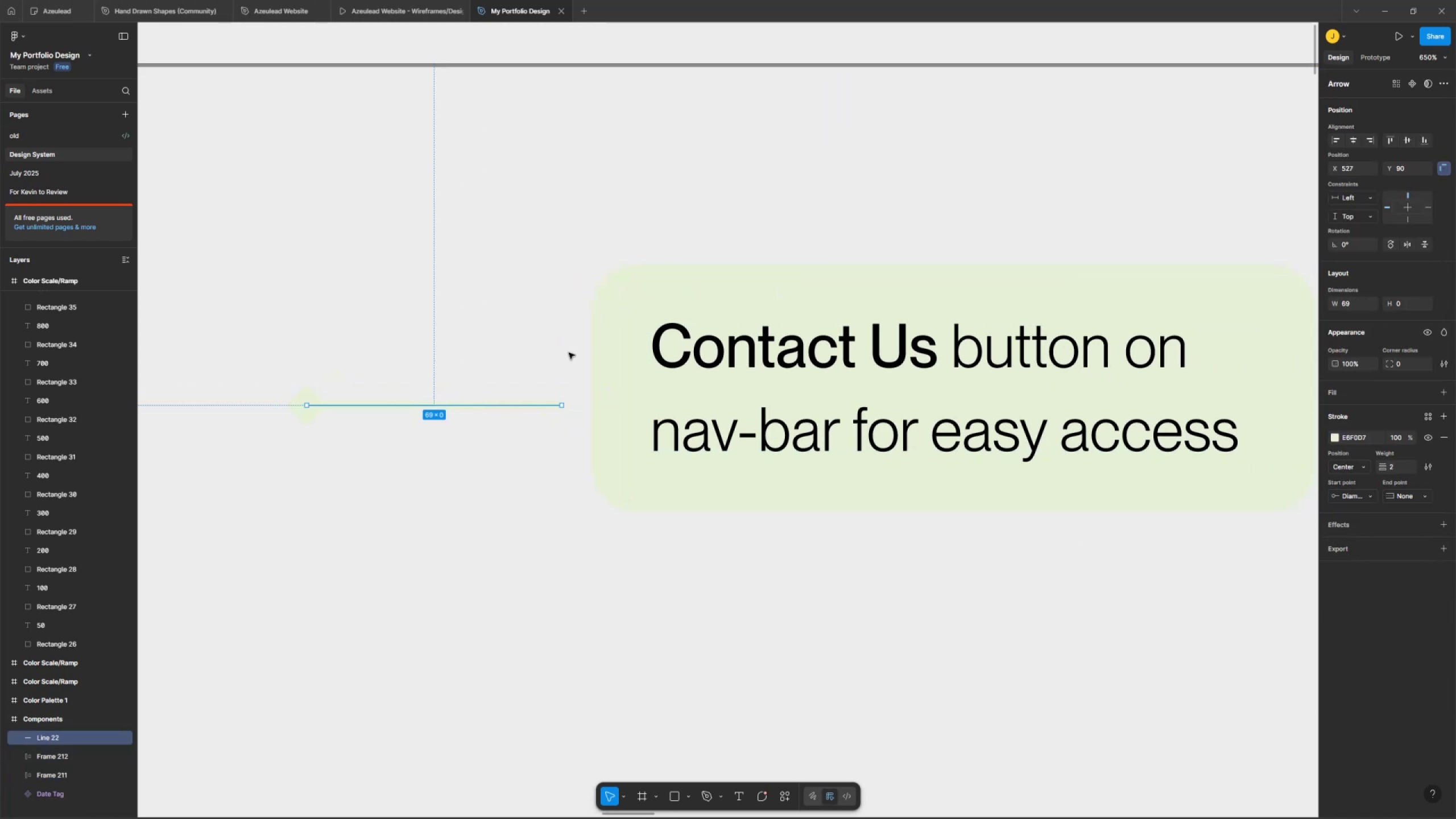 
left_click([535, 321])
 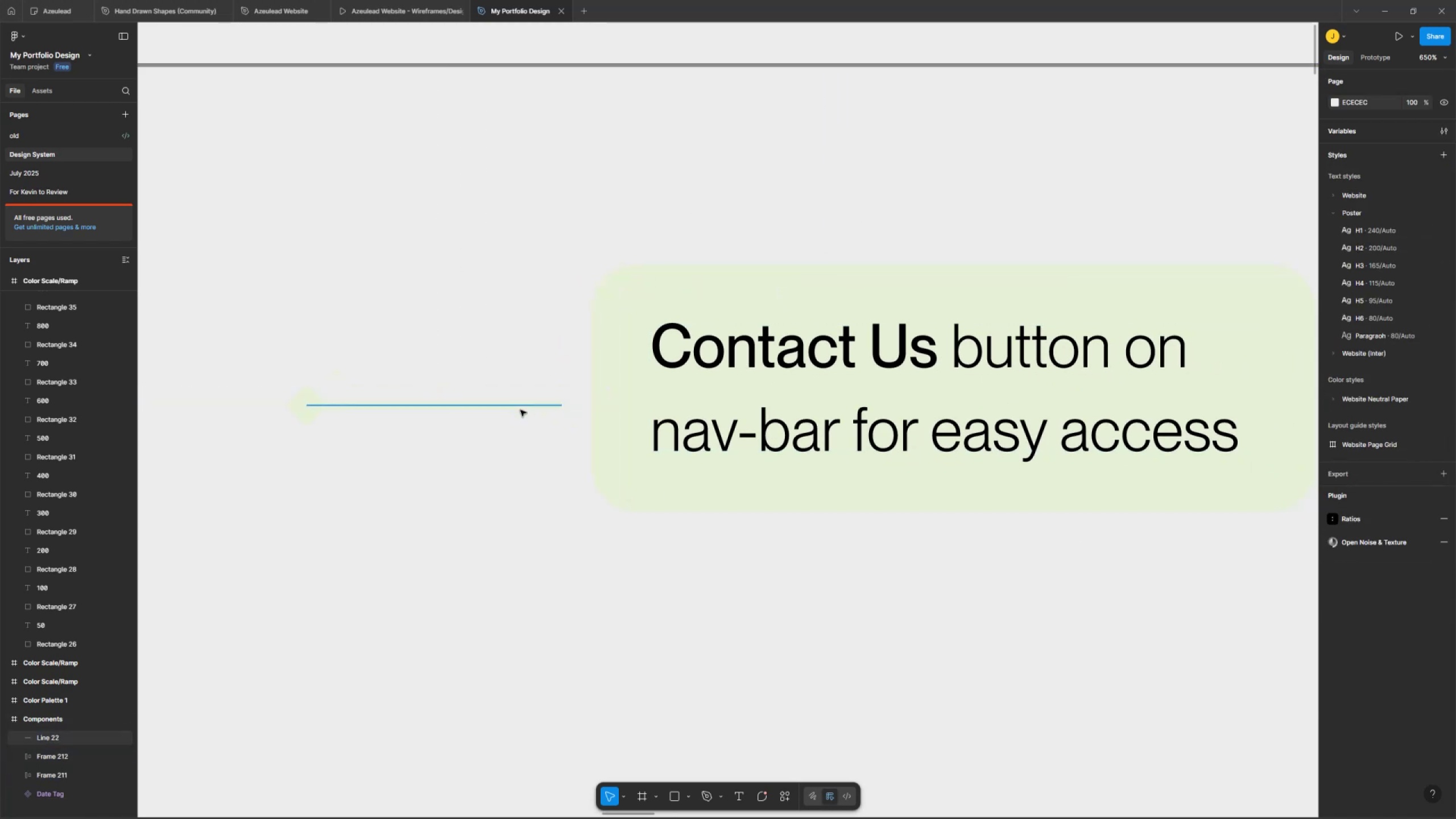 
left_click_drag(start_coordinate=[521, 396], to_coordinate=[556, 376])
 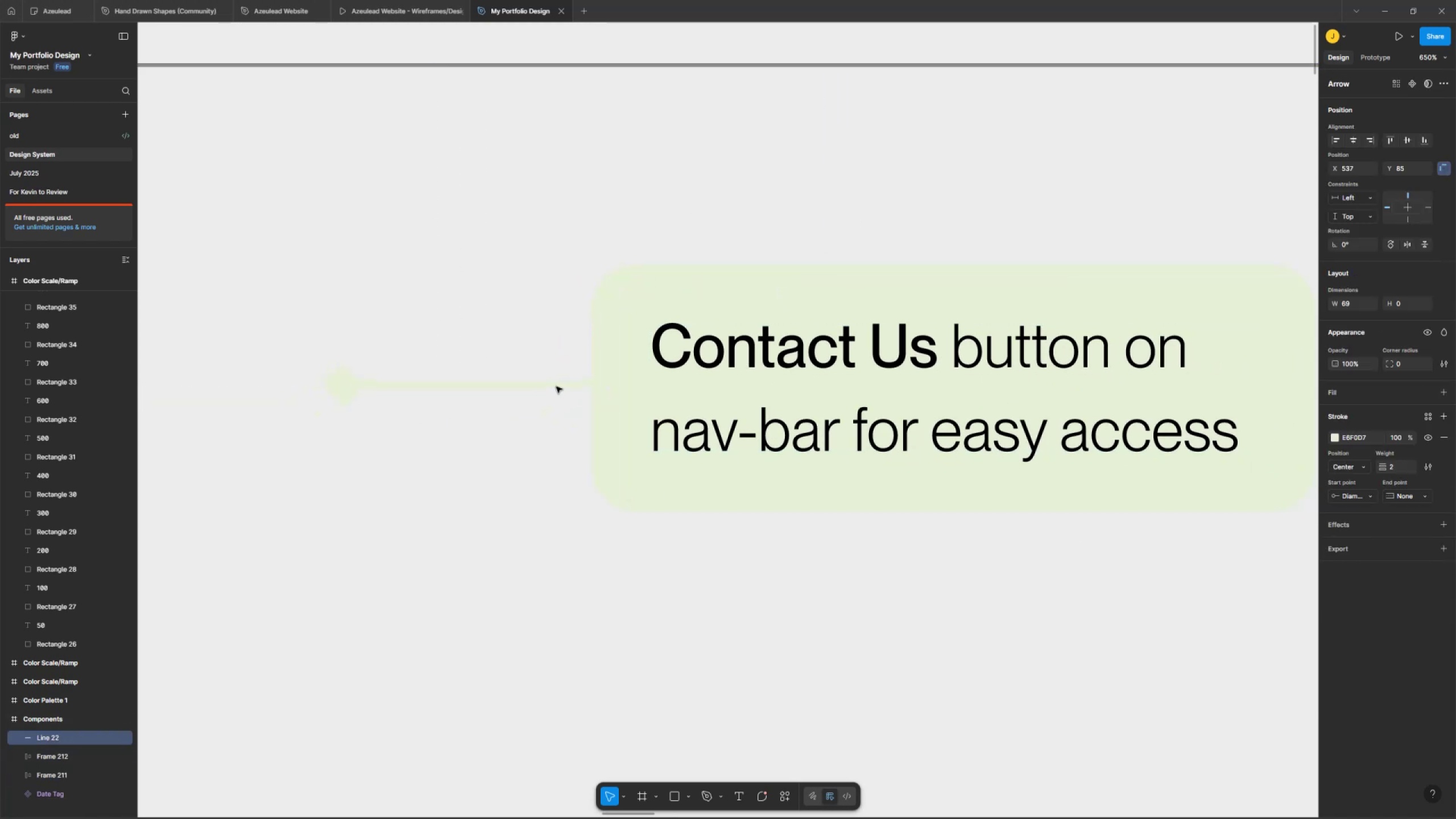 
hold_key(key=ShiftLeft, duration=0.57)
left_click([603, 340])
 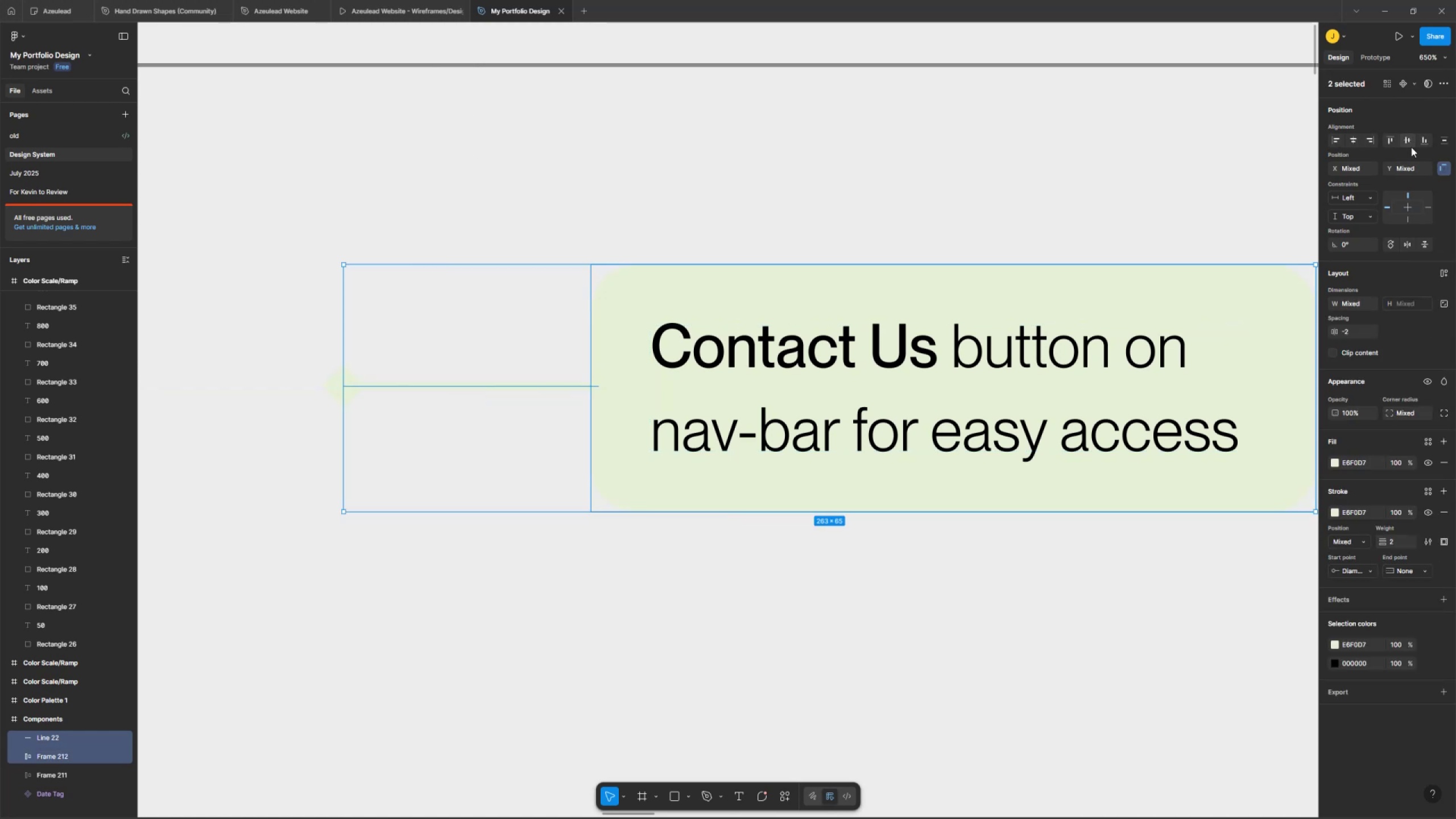 
left_click([1411, 143])
 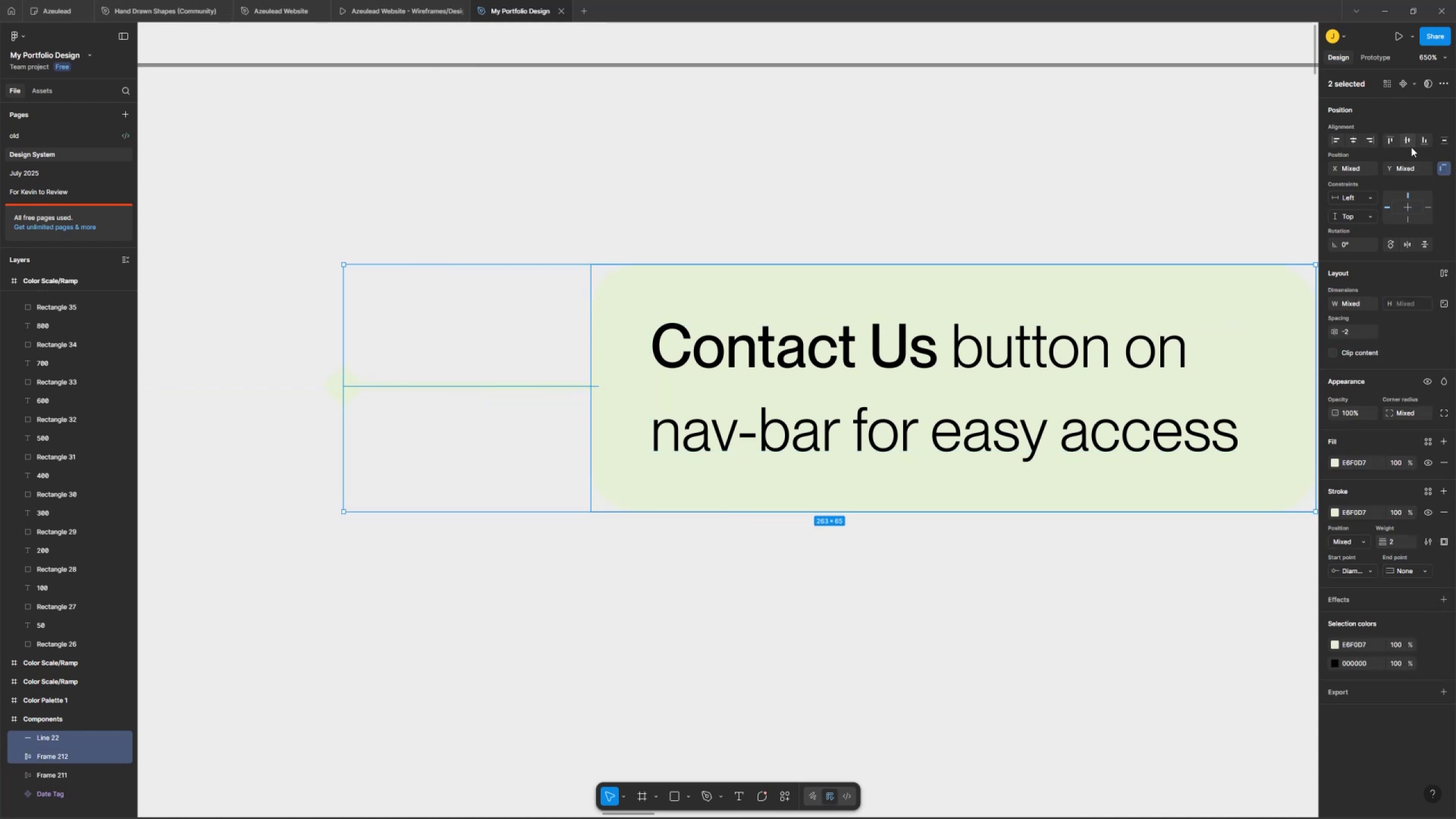 
key(Shift+A)
 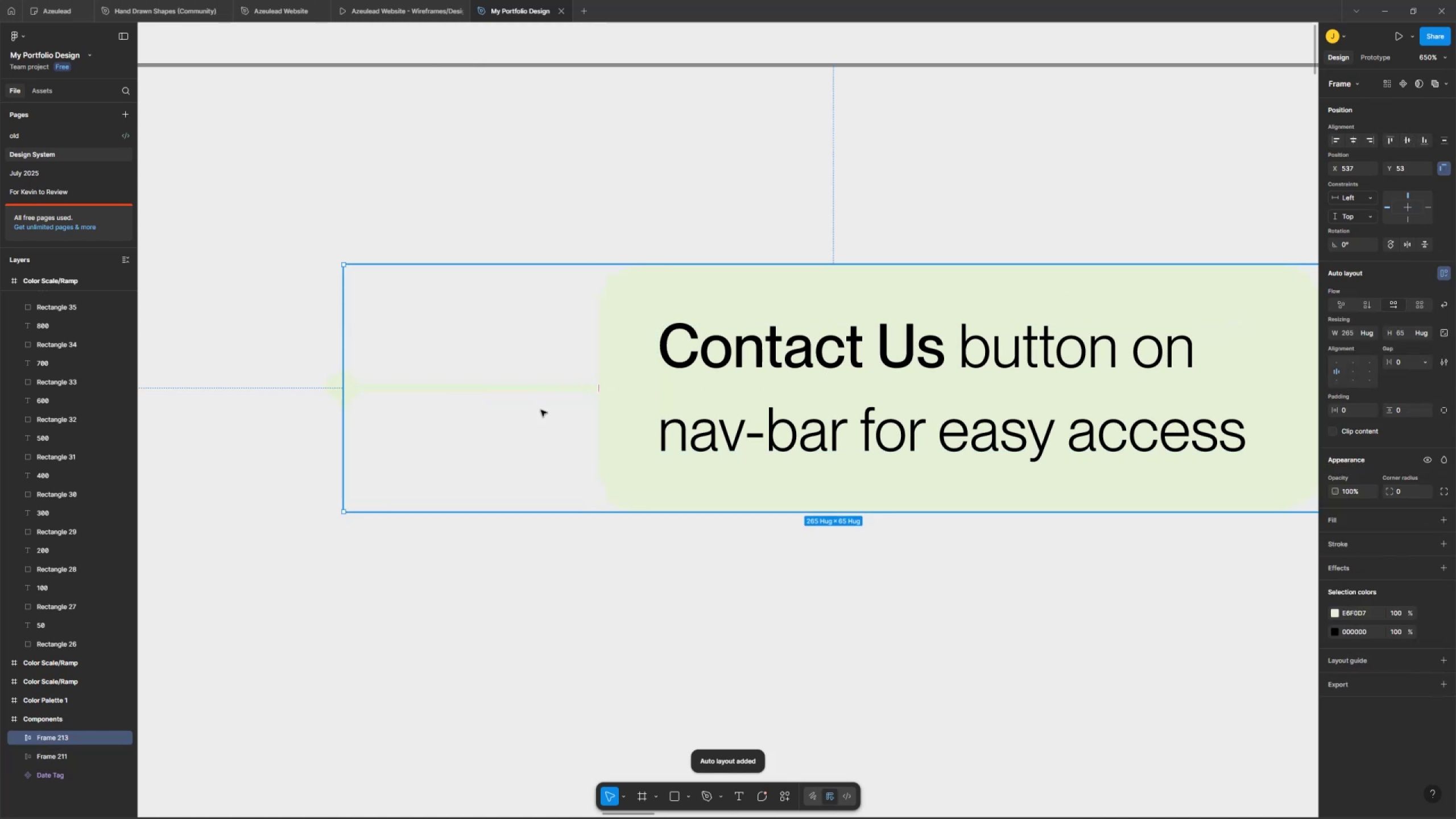 
left_click_drag(start_coordinate=[342, 346], to_coordinate=[168, 359])
 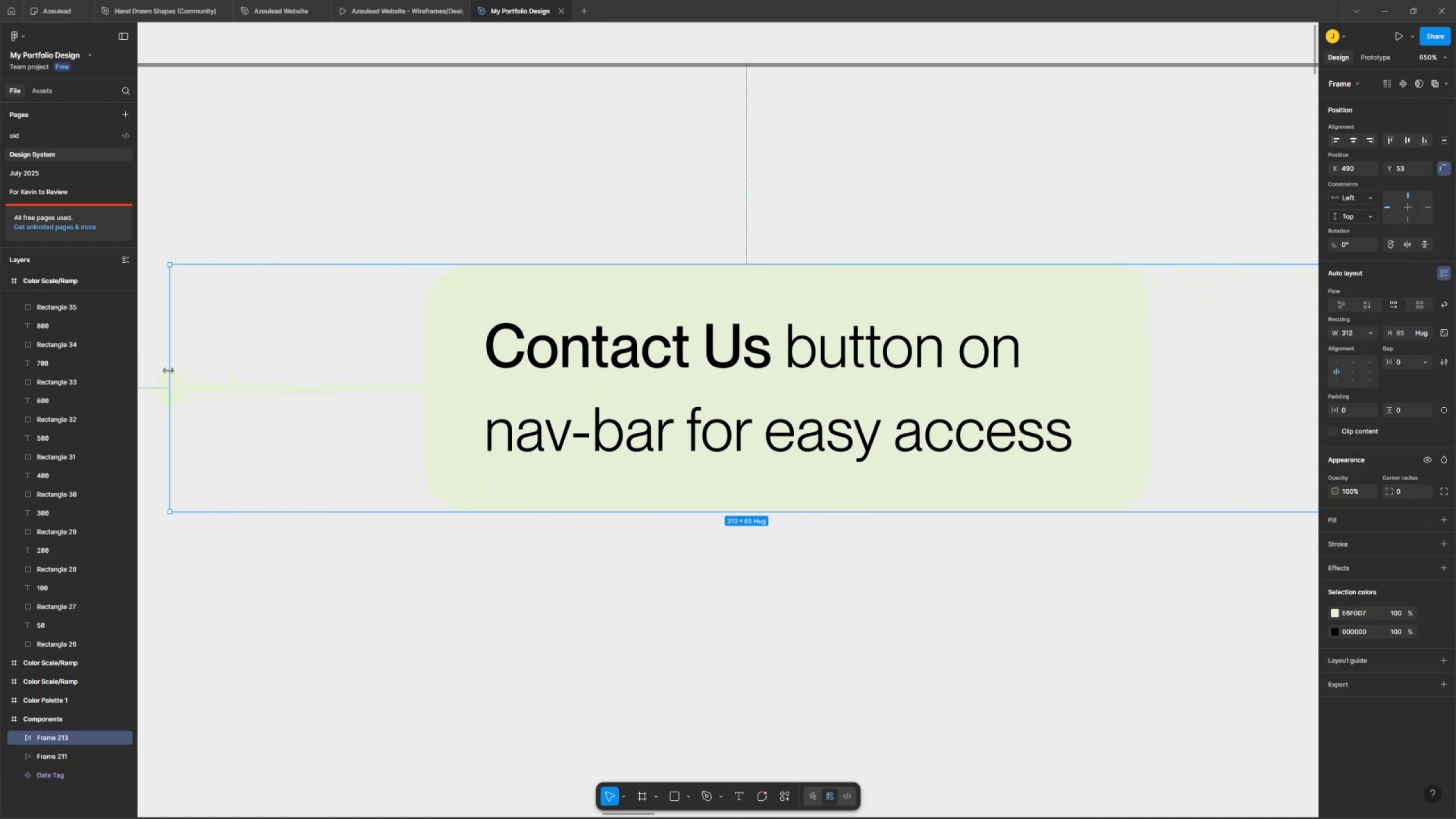 
scroll: coordinate [200, 358], scroll_direction: down, amount: 6.0
 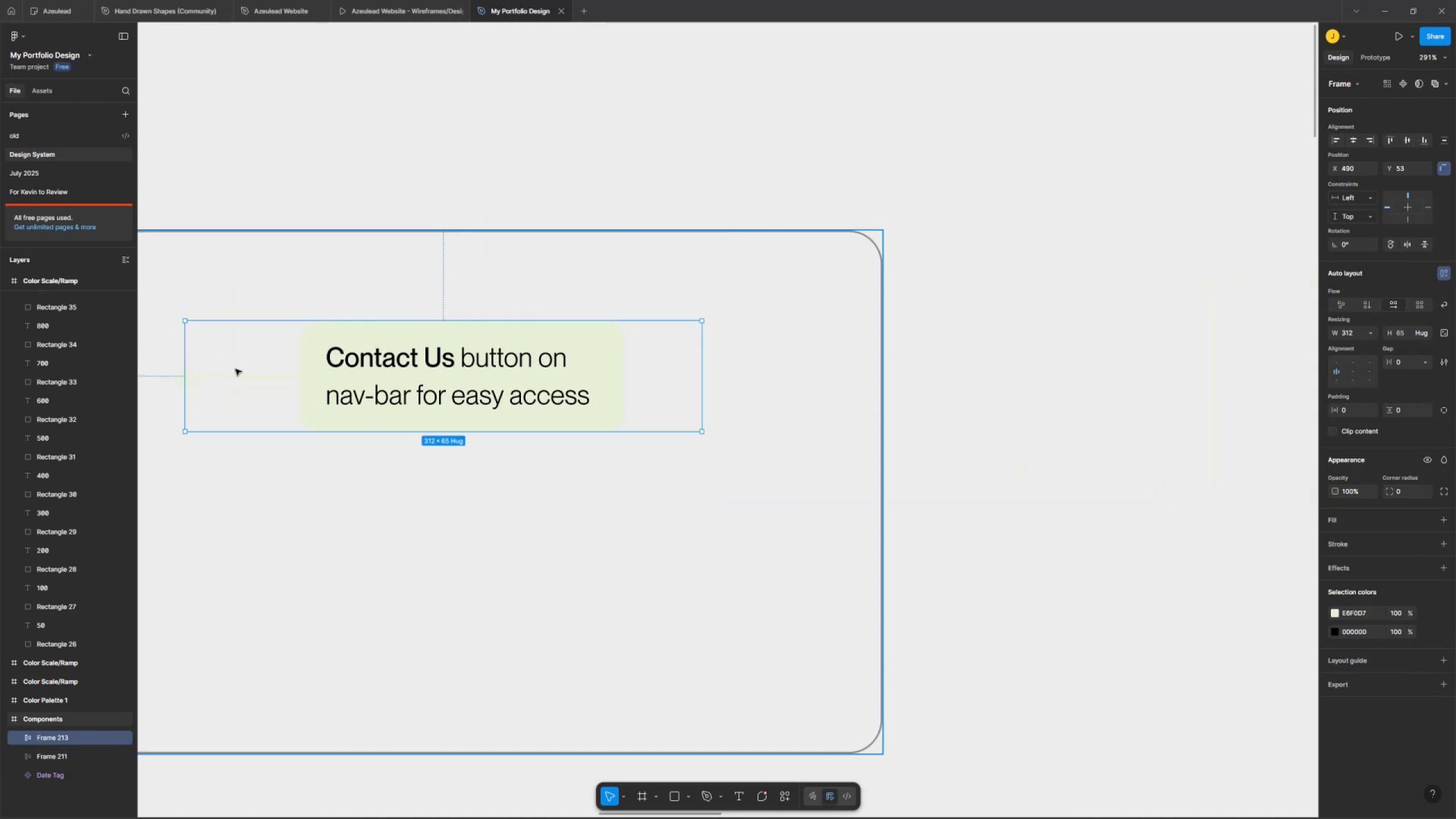 
key(Control+Z)
 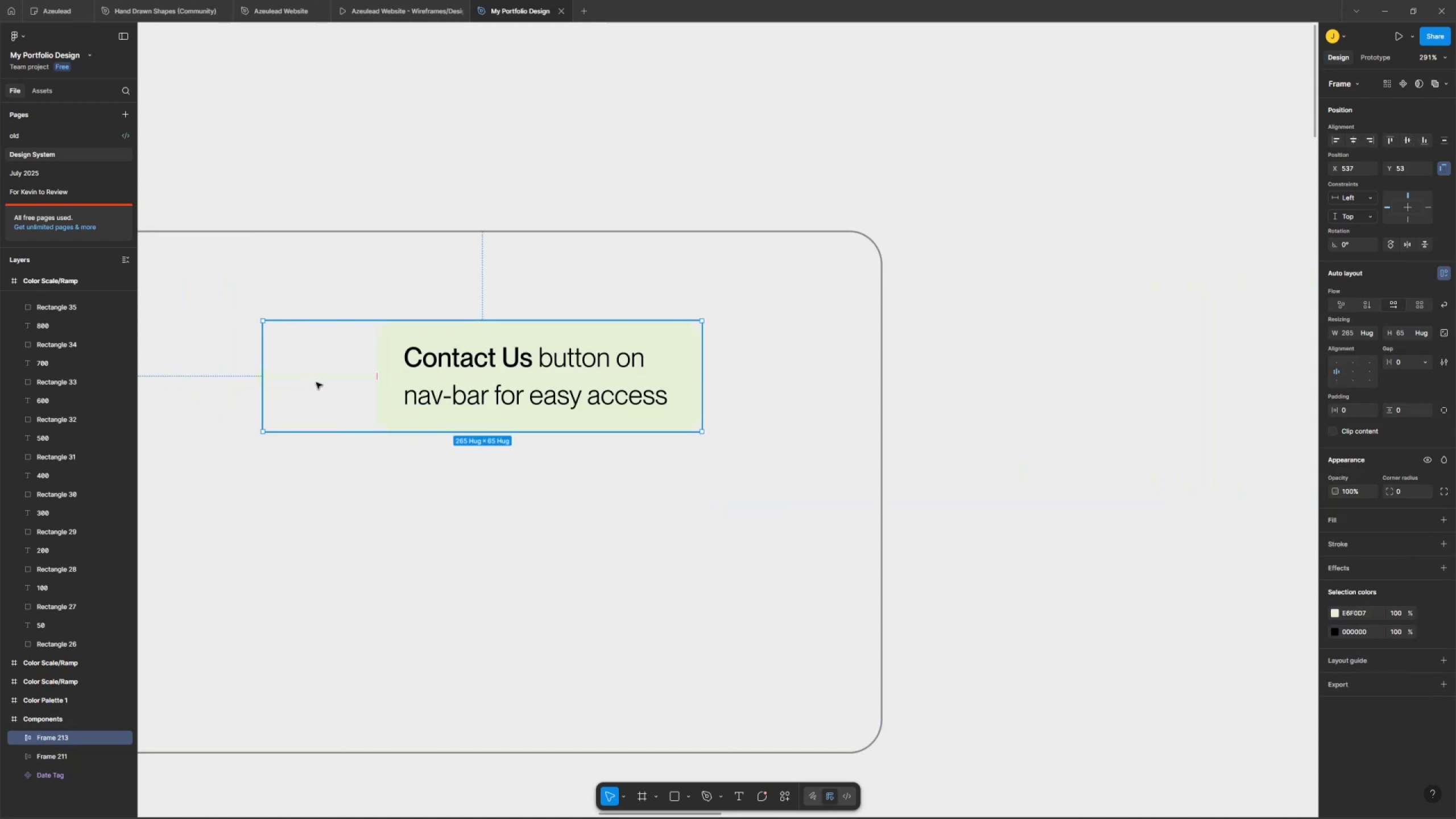 
hold_key(key=Space, duration=0.54)
 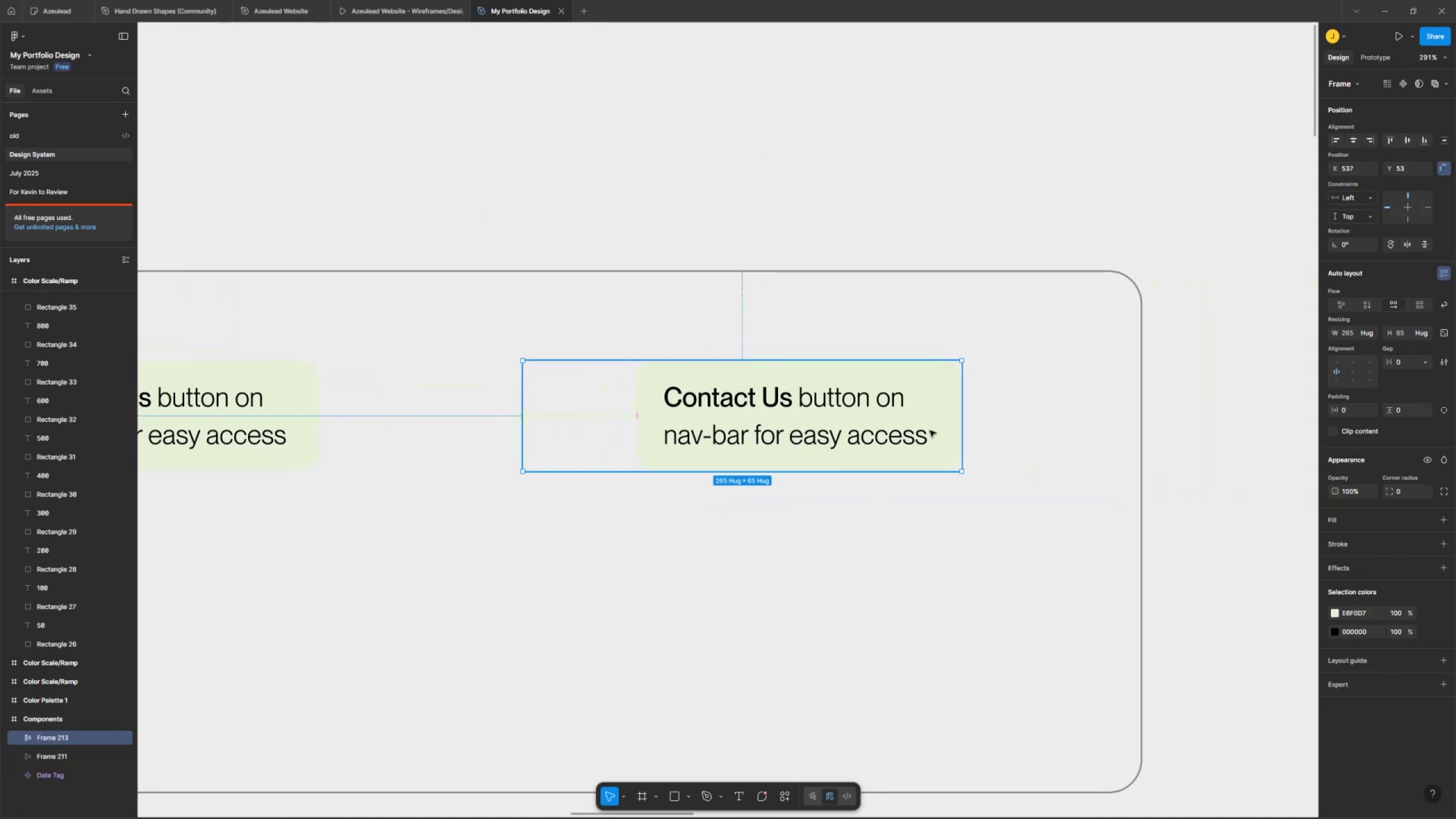 
left_click_drag(start_coordinate=[326, 394], to_coordinate=[586, 433])
 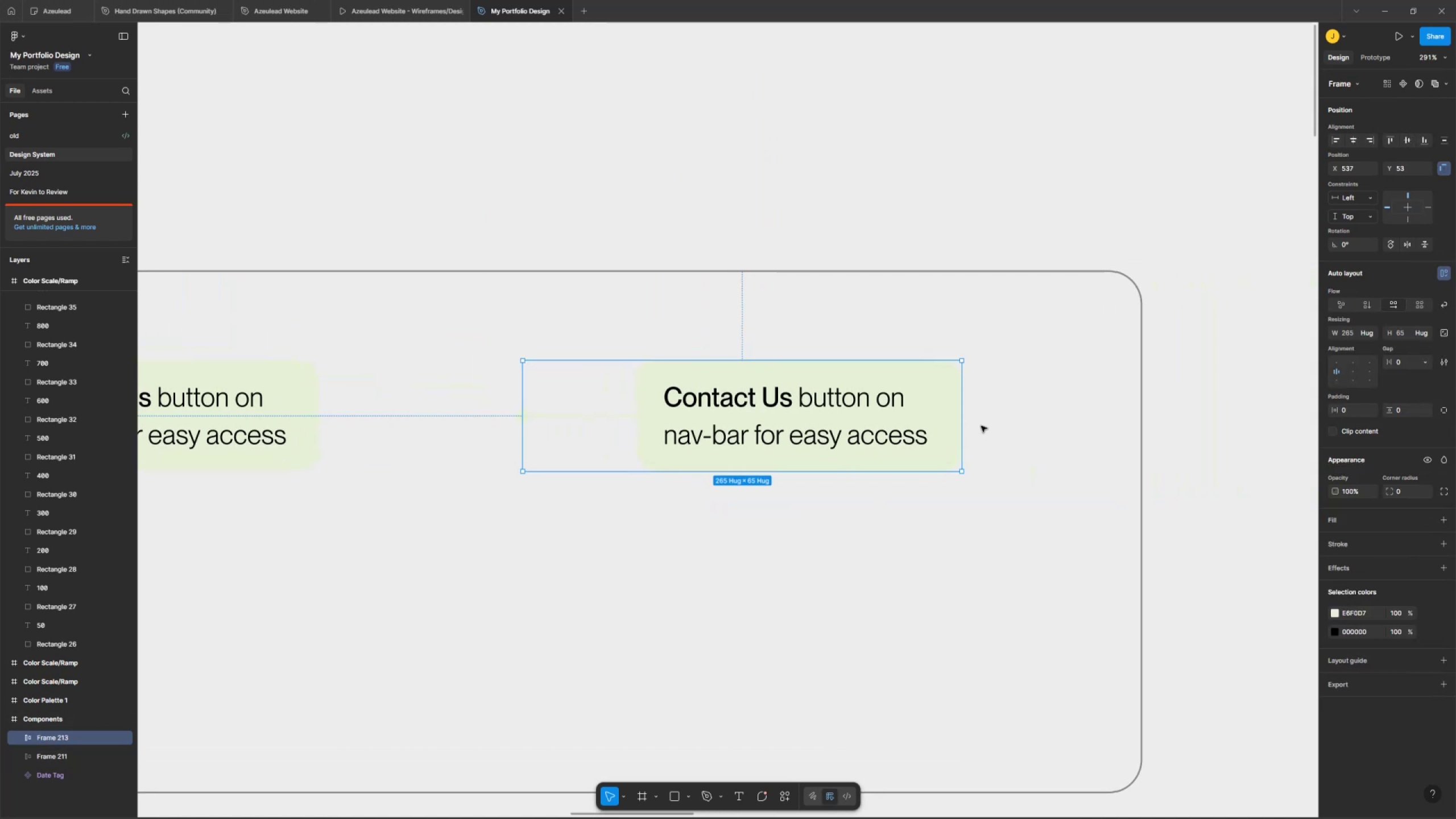 
key(Control+Z)
 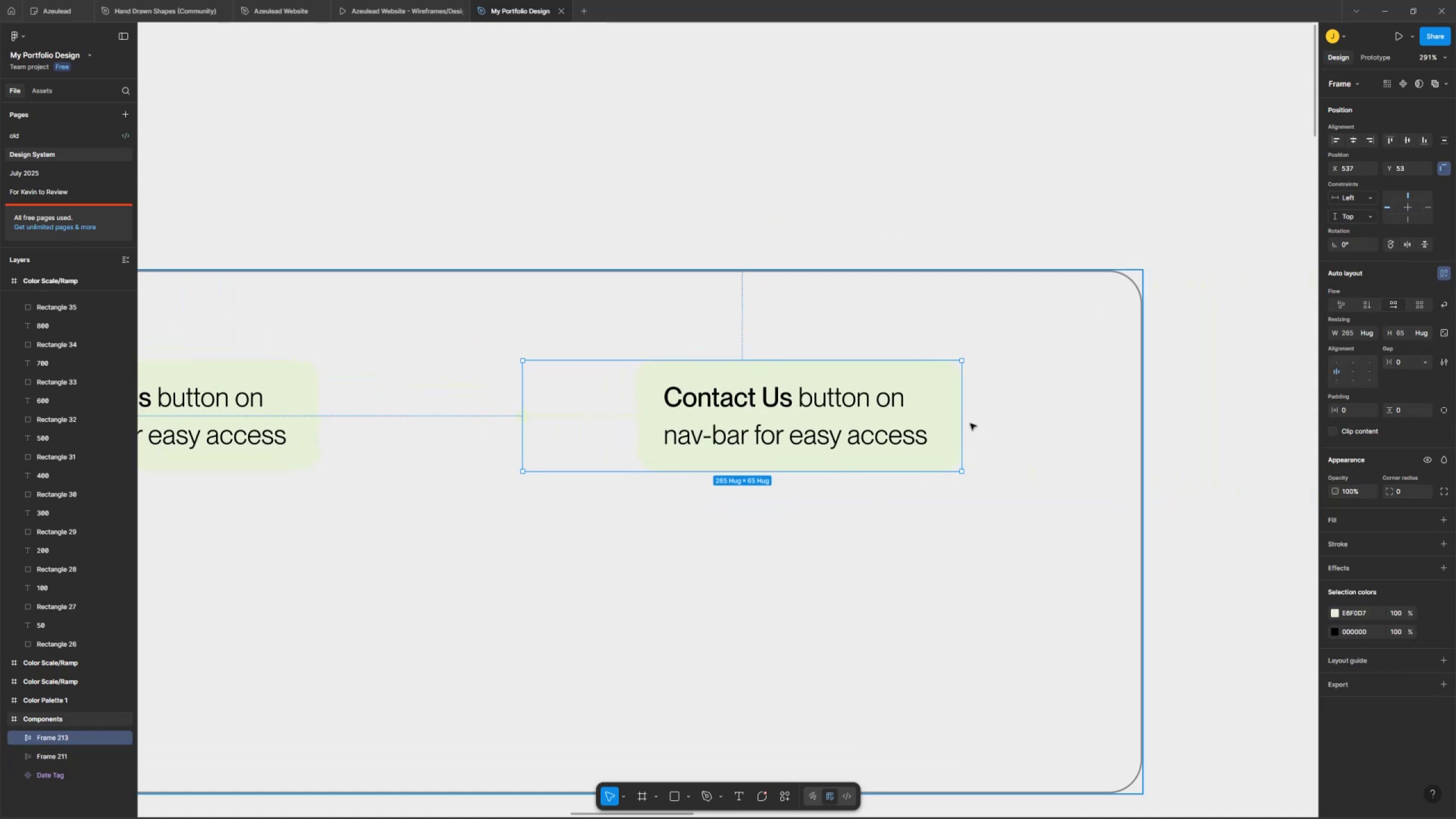 
key(Control+Z)
 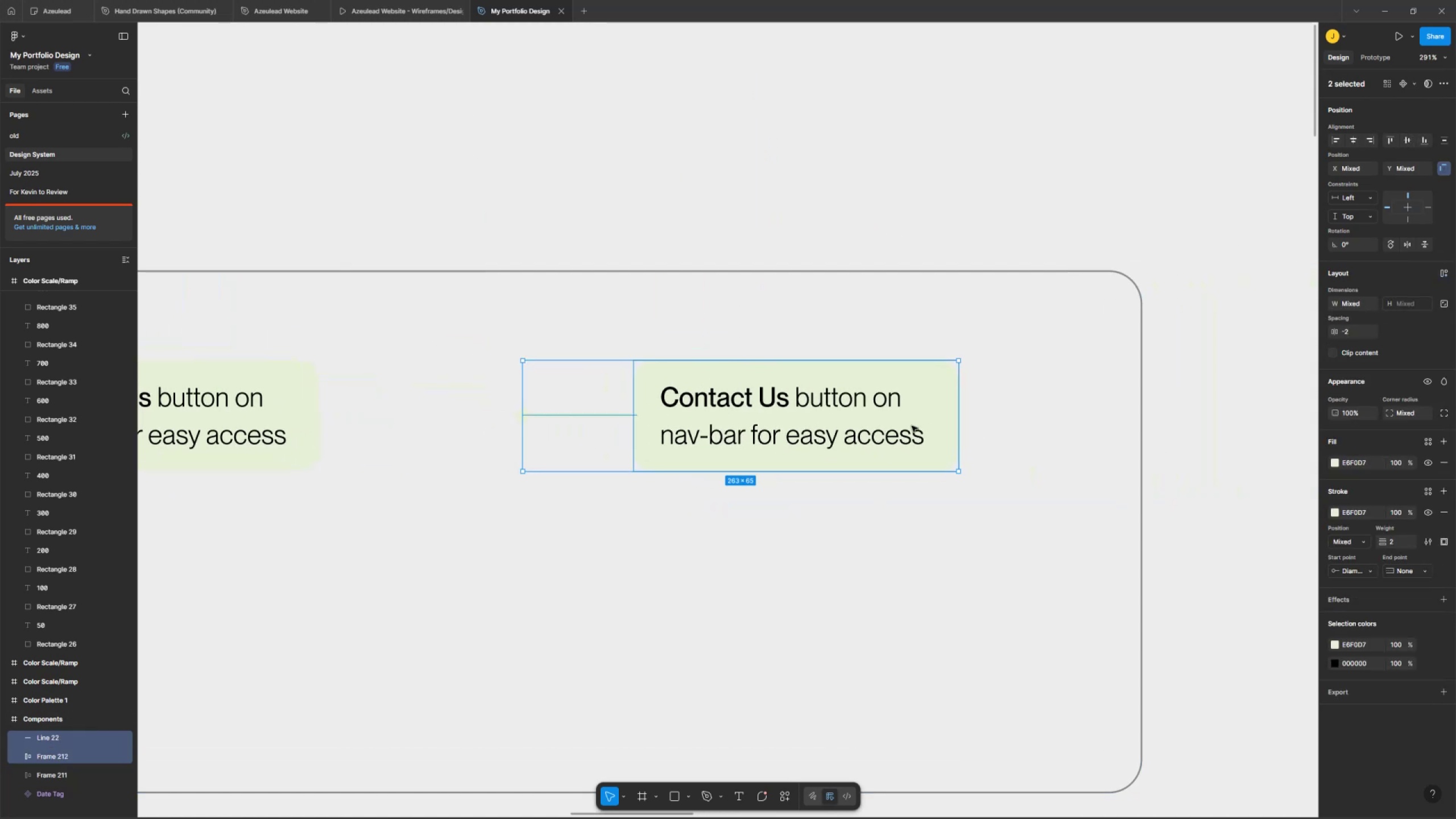 
key(Control+Z)
 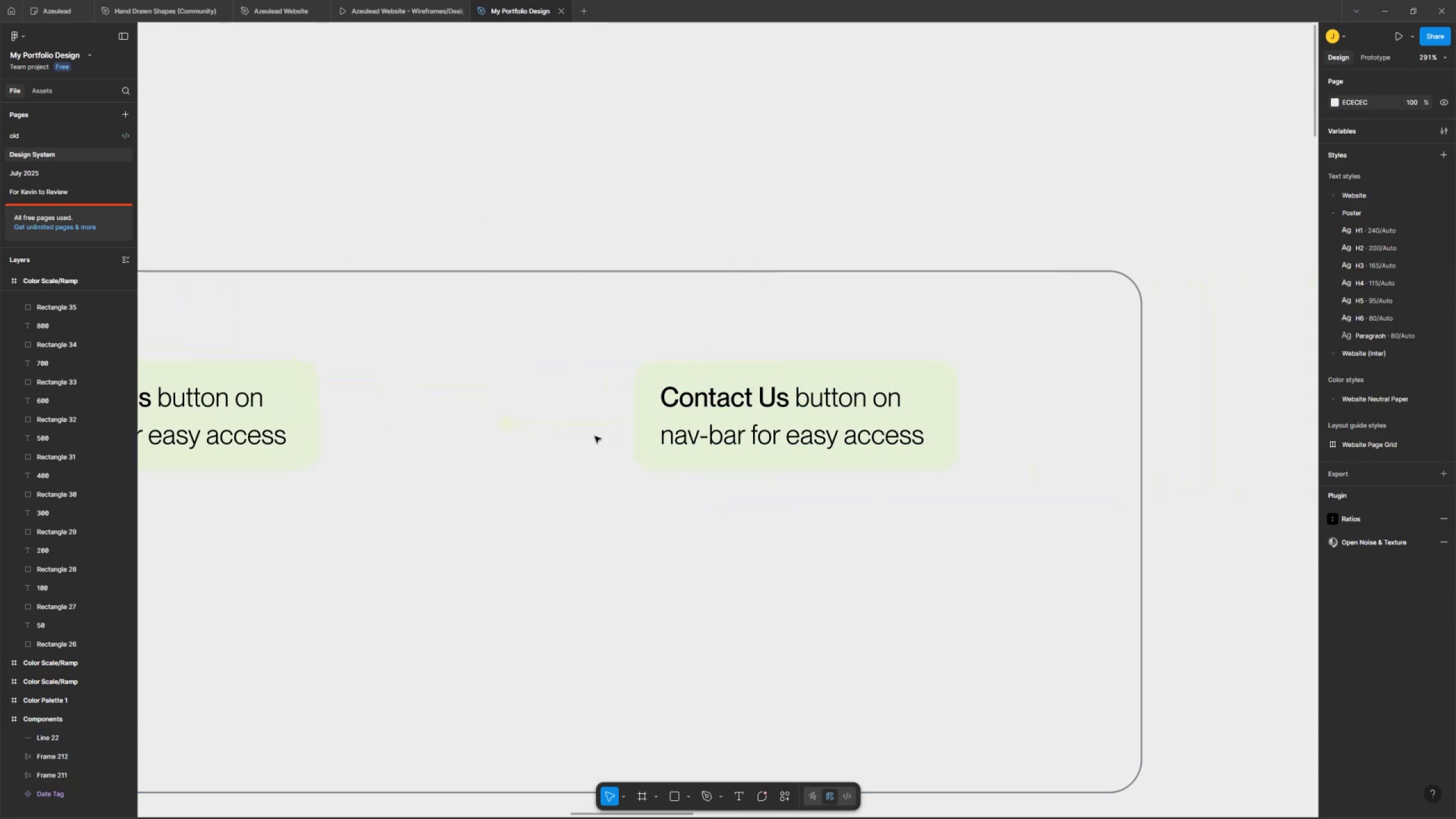 
hold_key(key=ControlLeft, duration=0.35)
scroll: coordinate [635, 428], scroll_direction: up, amount: 6.0
 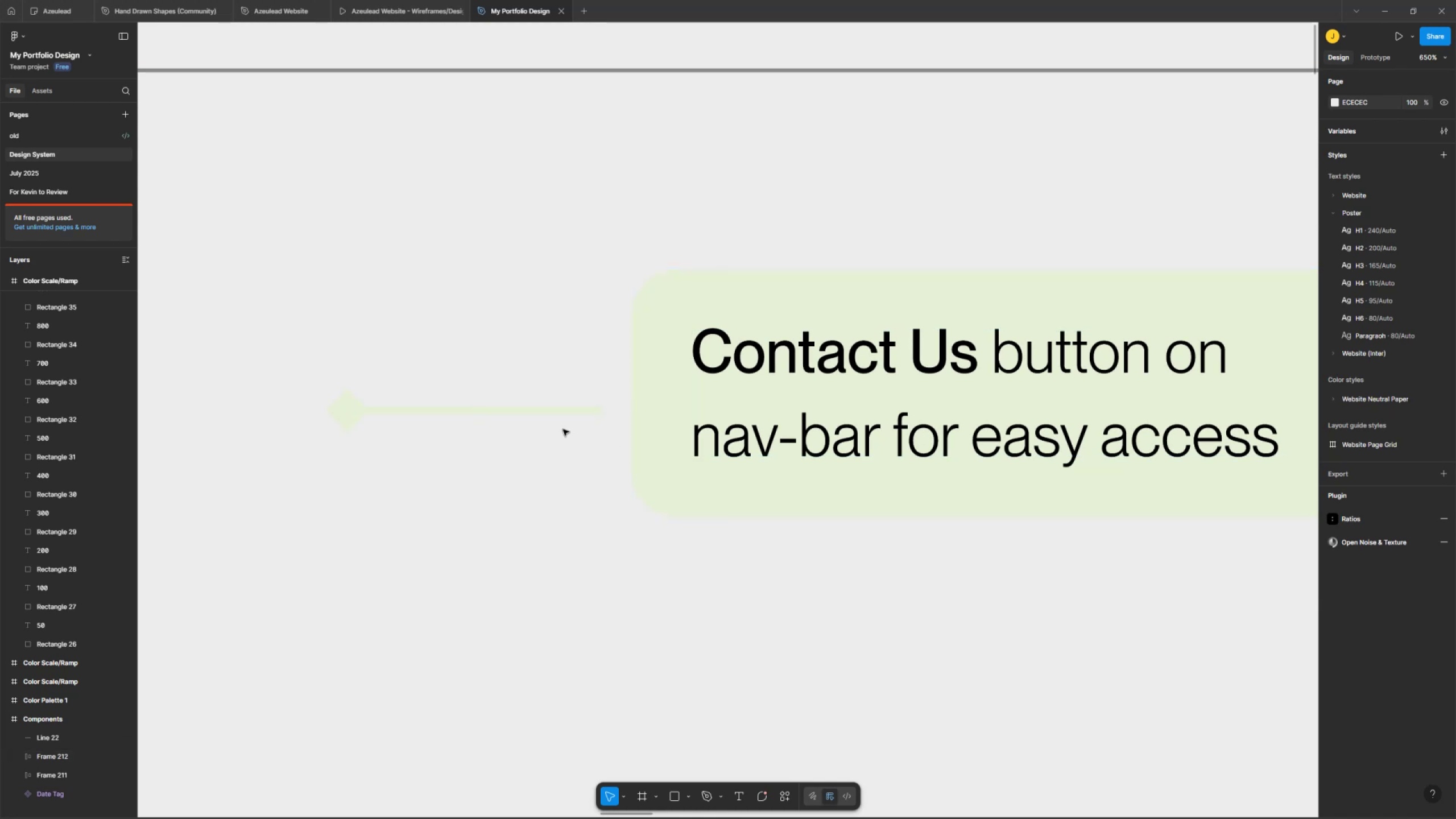 
left_click([558, 402])
 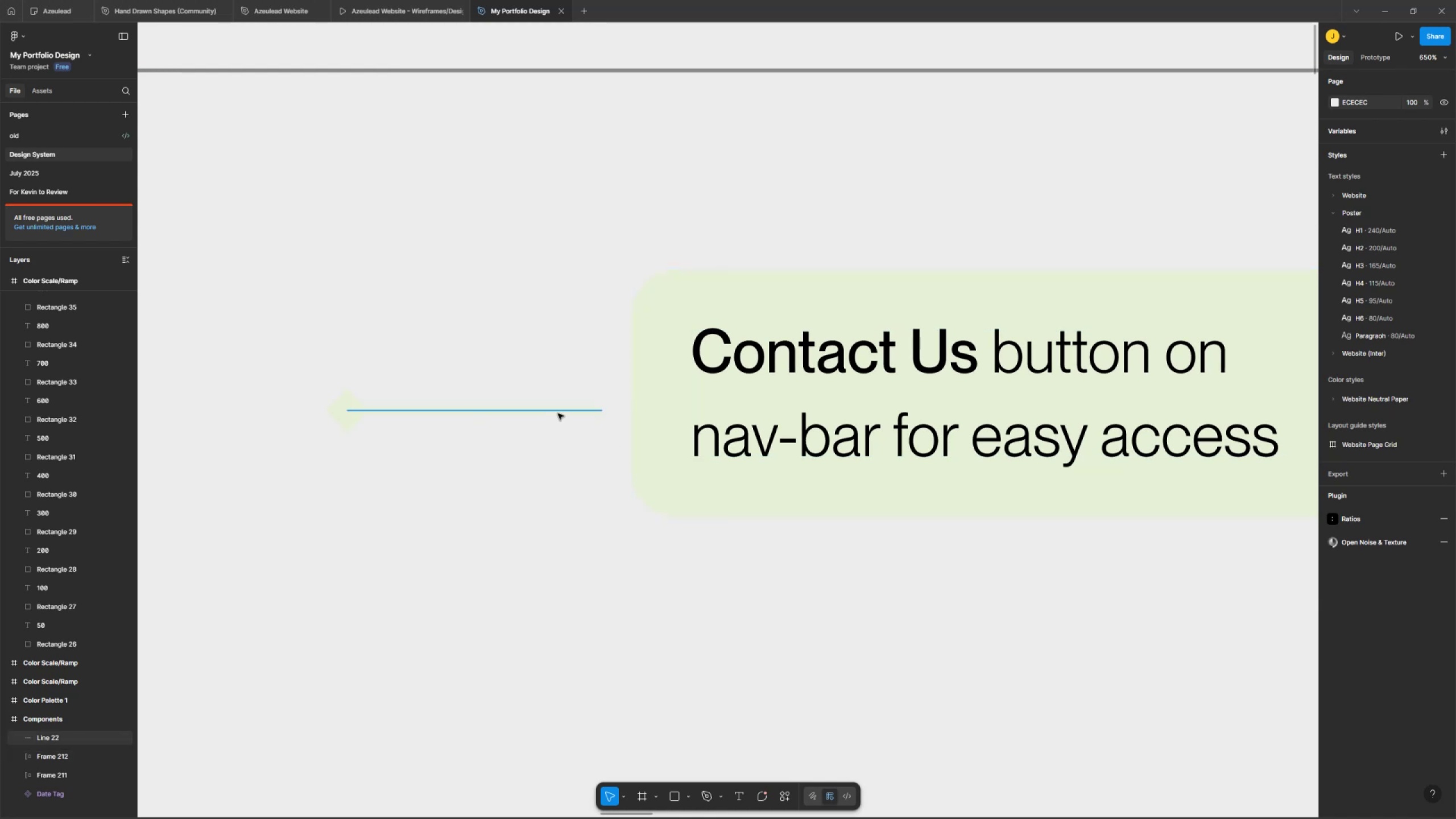 
hold_key(key=ShiftLeft, duration=1.24)
left_click_drag(start_coordinate=[547, 399], to_coordinate=[588, 401])
 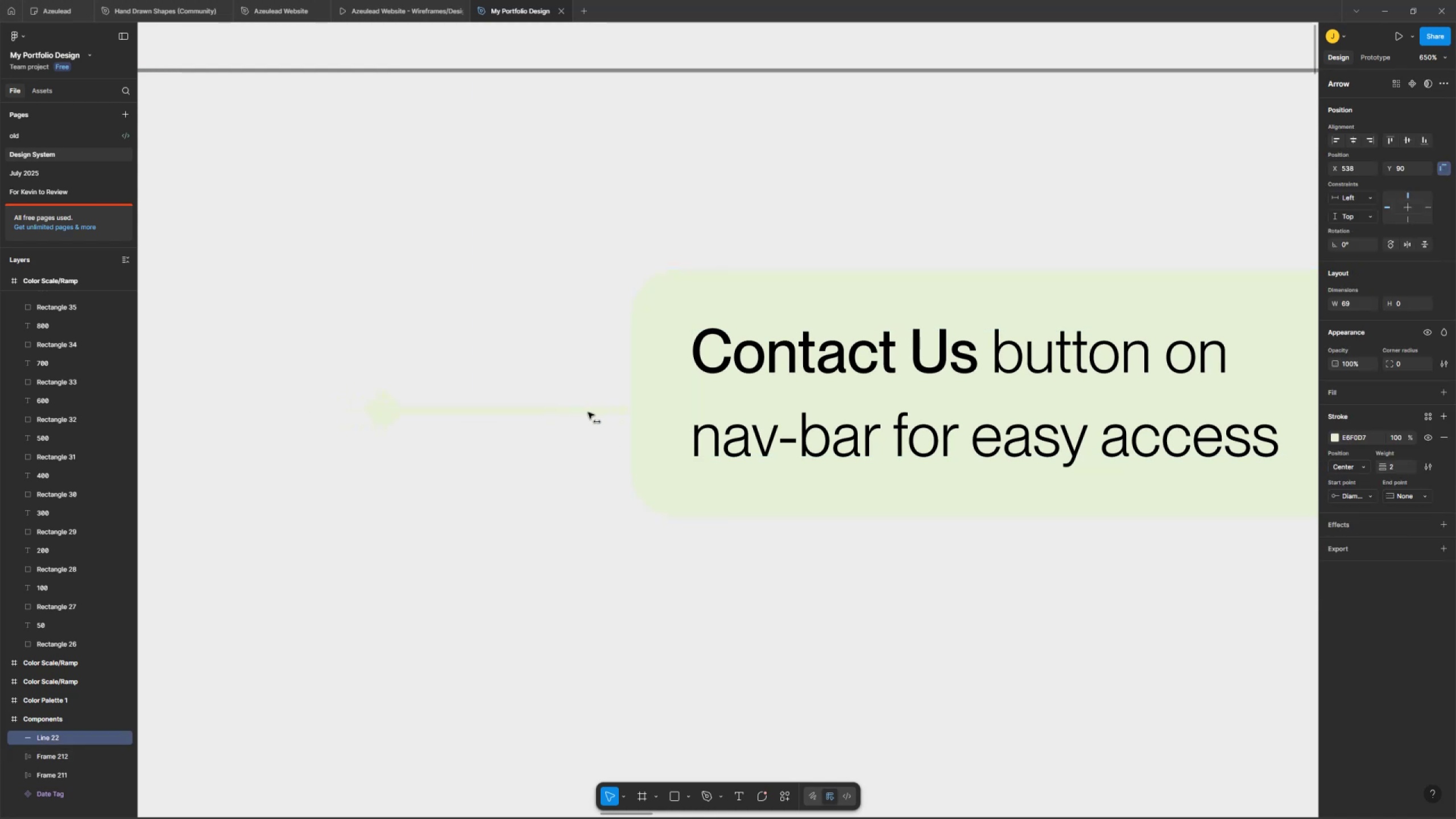 
hold_key(key=ShiftLeft, duration=0.75)
left_click([669, 383])
 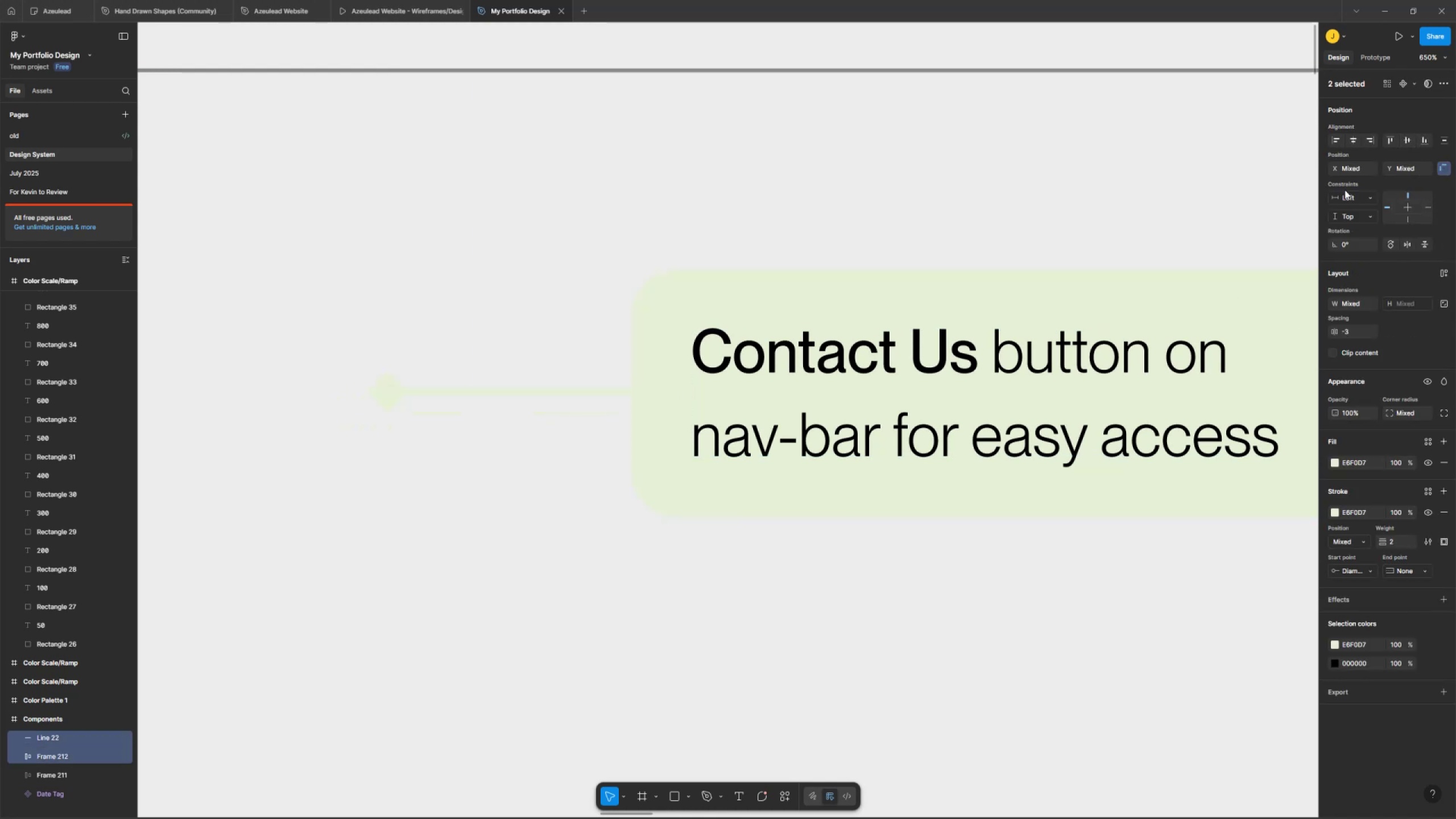 
left_click_drag(start_coordinate=[737, 529], to_coordinate=[512, 292])
 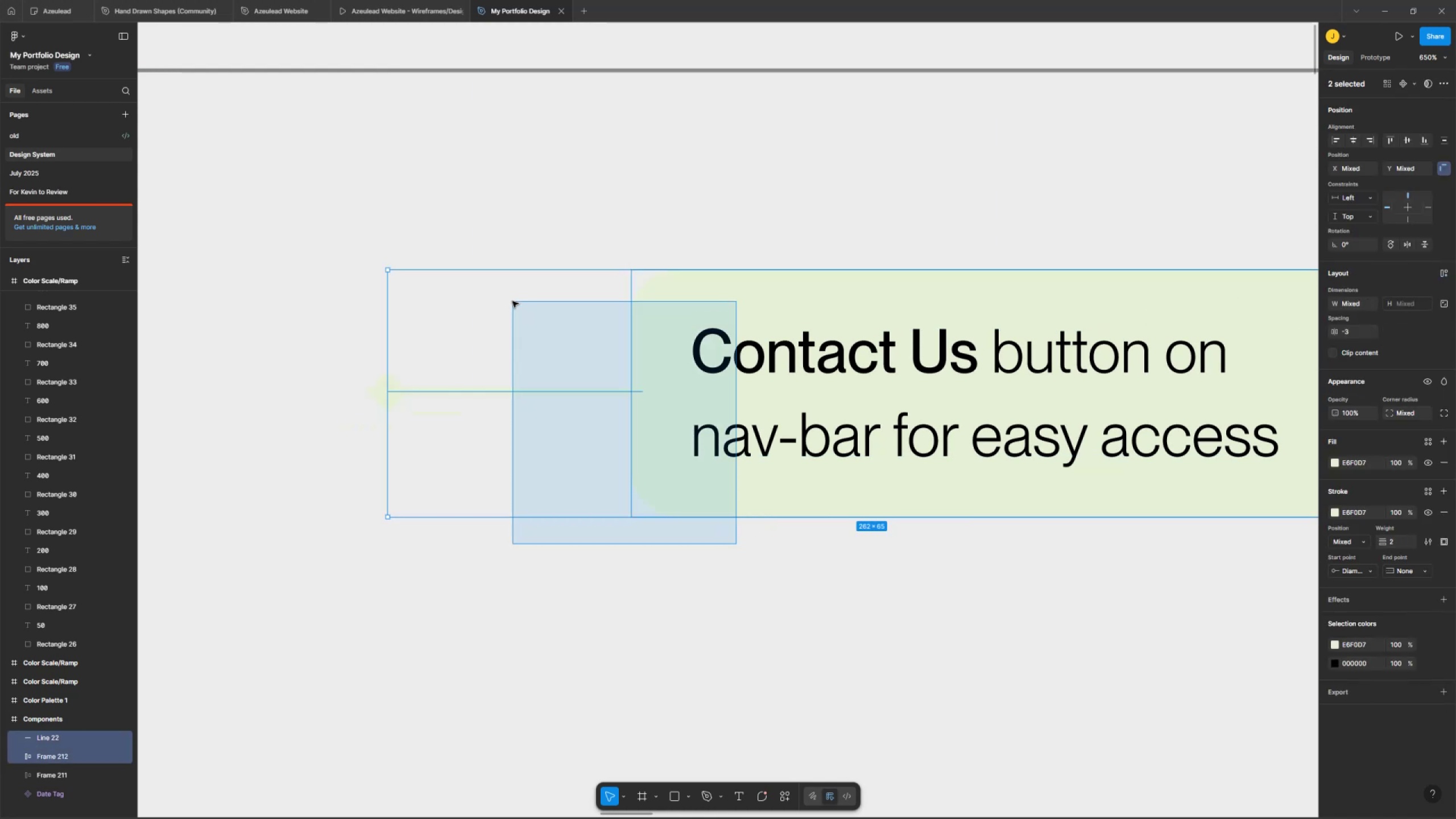 
hold_key(key=ControlLeft, duration=0.71)
 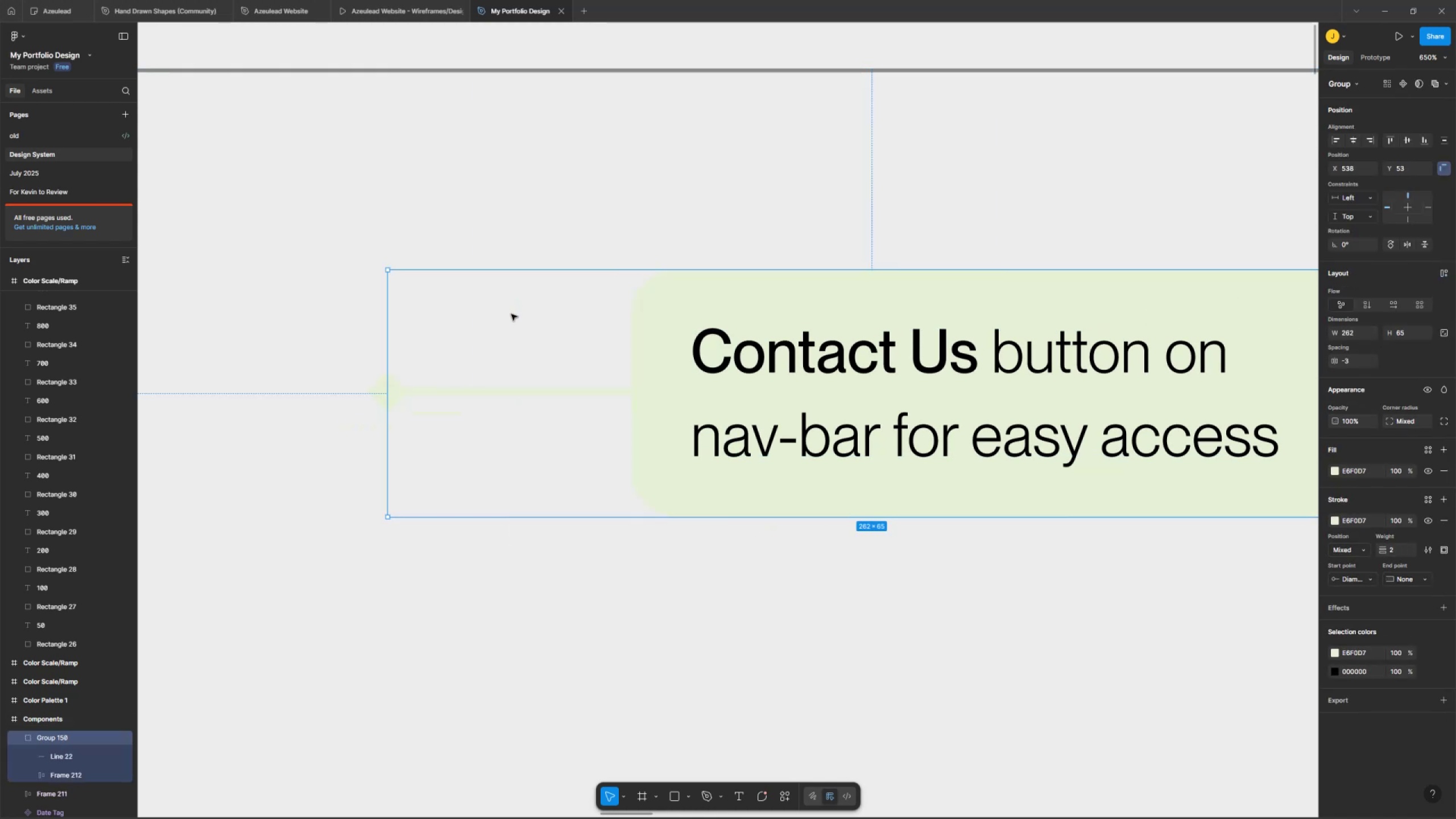 
hold_key(key=G, duration=0.33)
 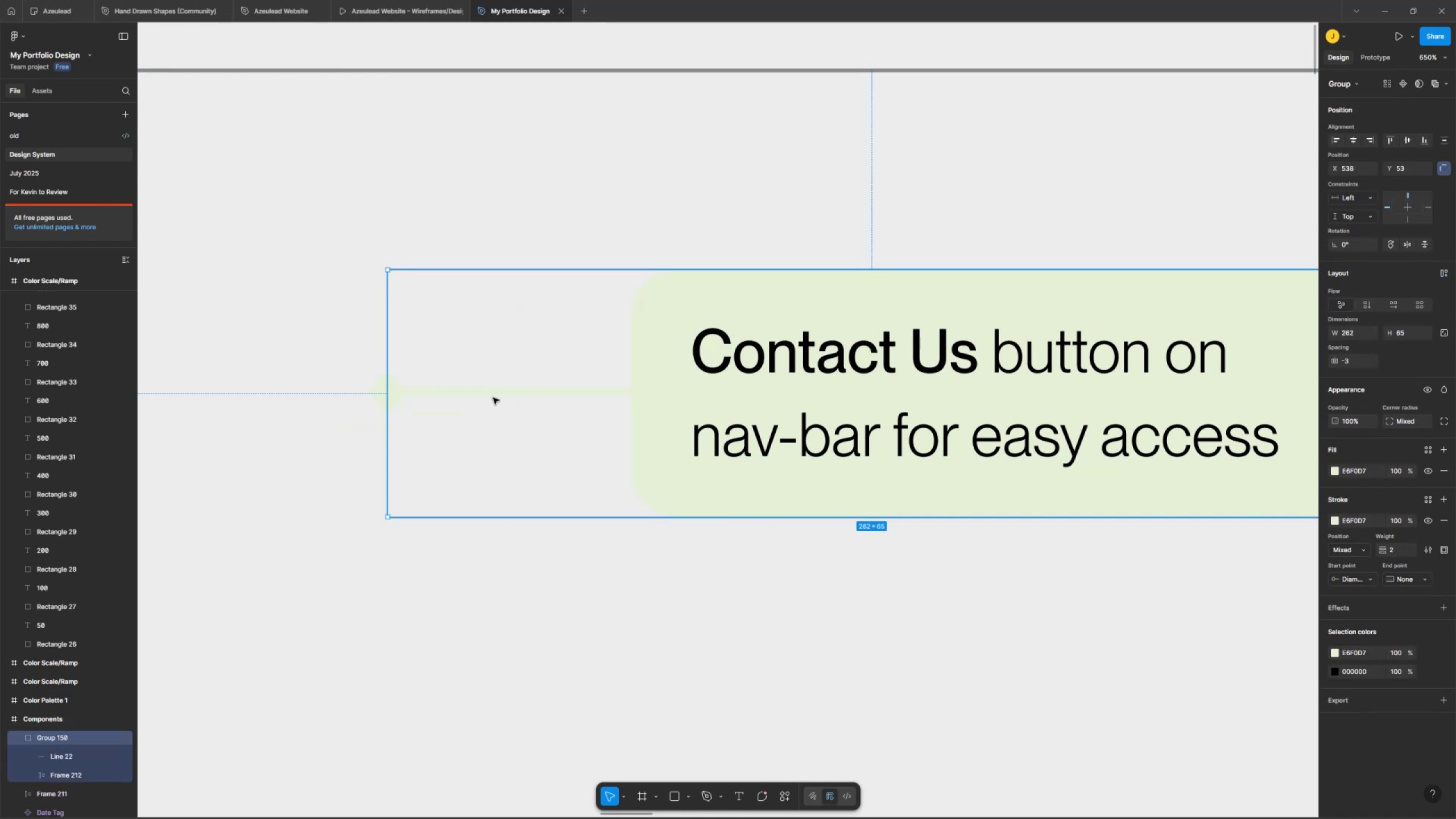 
left_click_drag(start_coordinate=[380, 374], to_coordinate=[407, 375])
 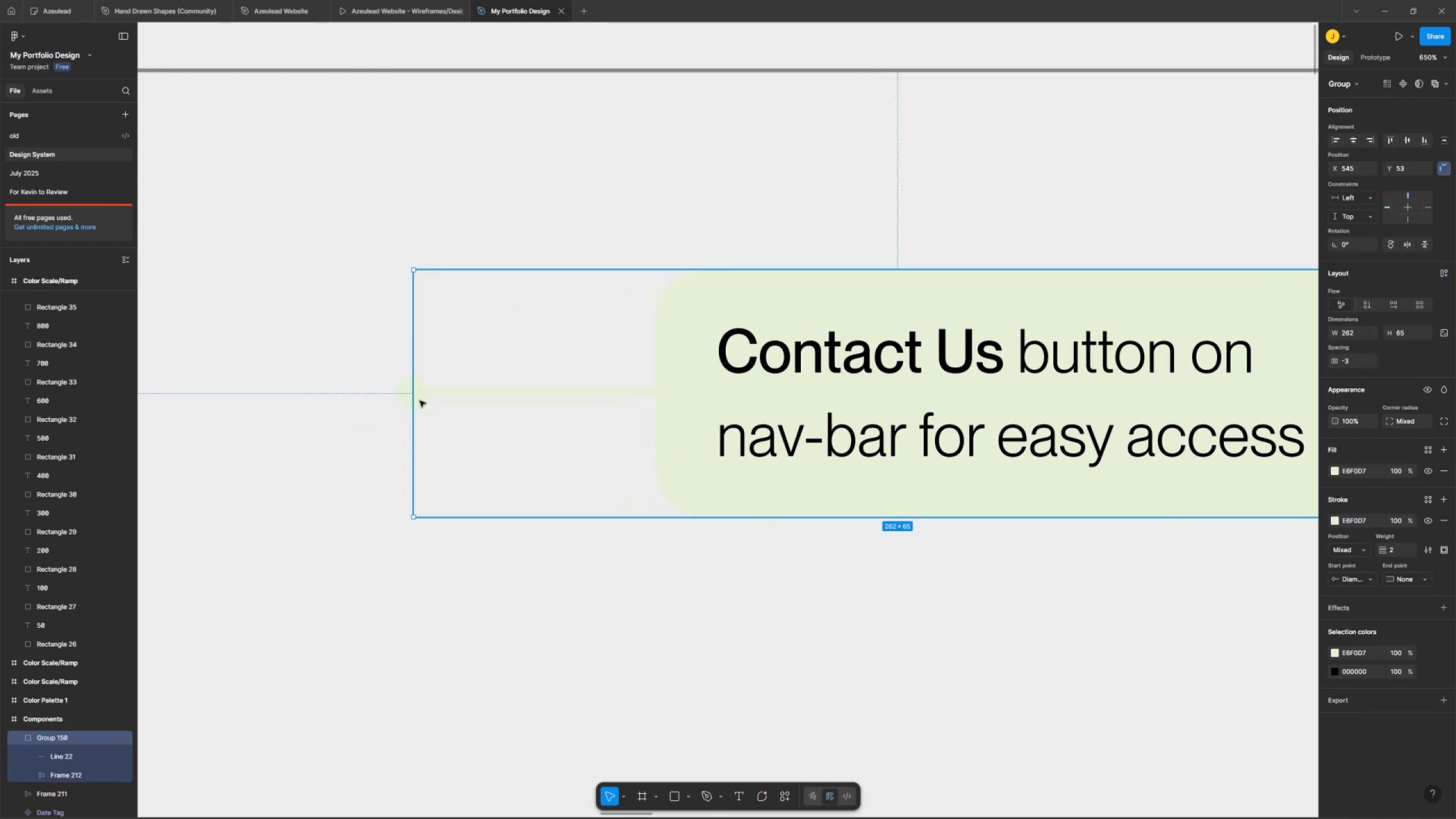 
double_click([420, 390])
 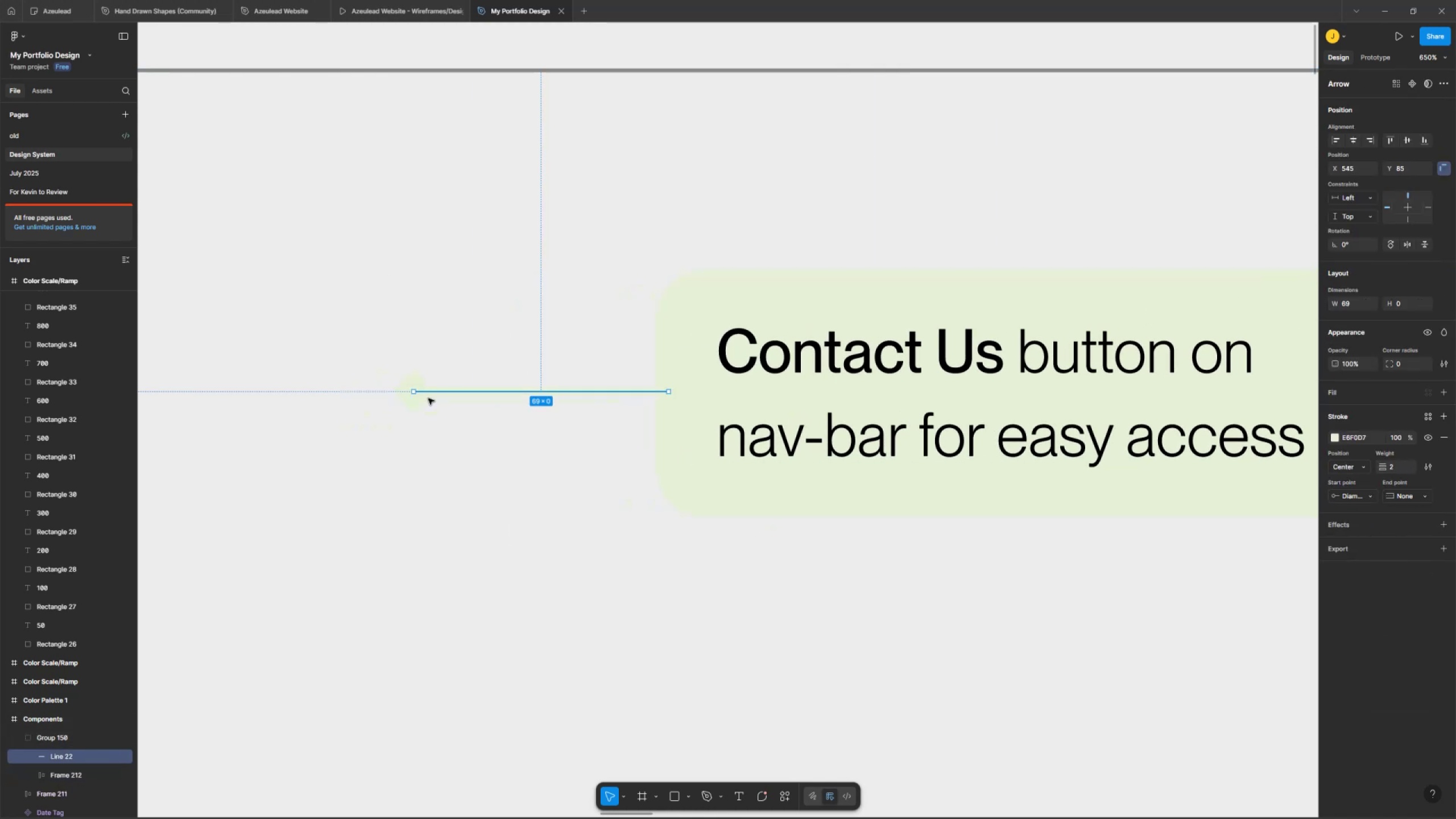 
triple_click([433, 384])
 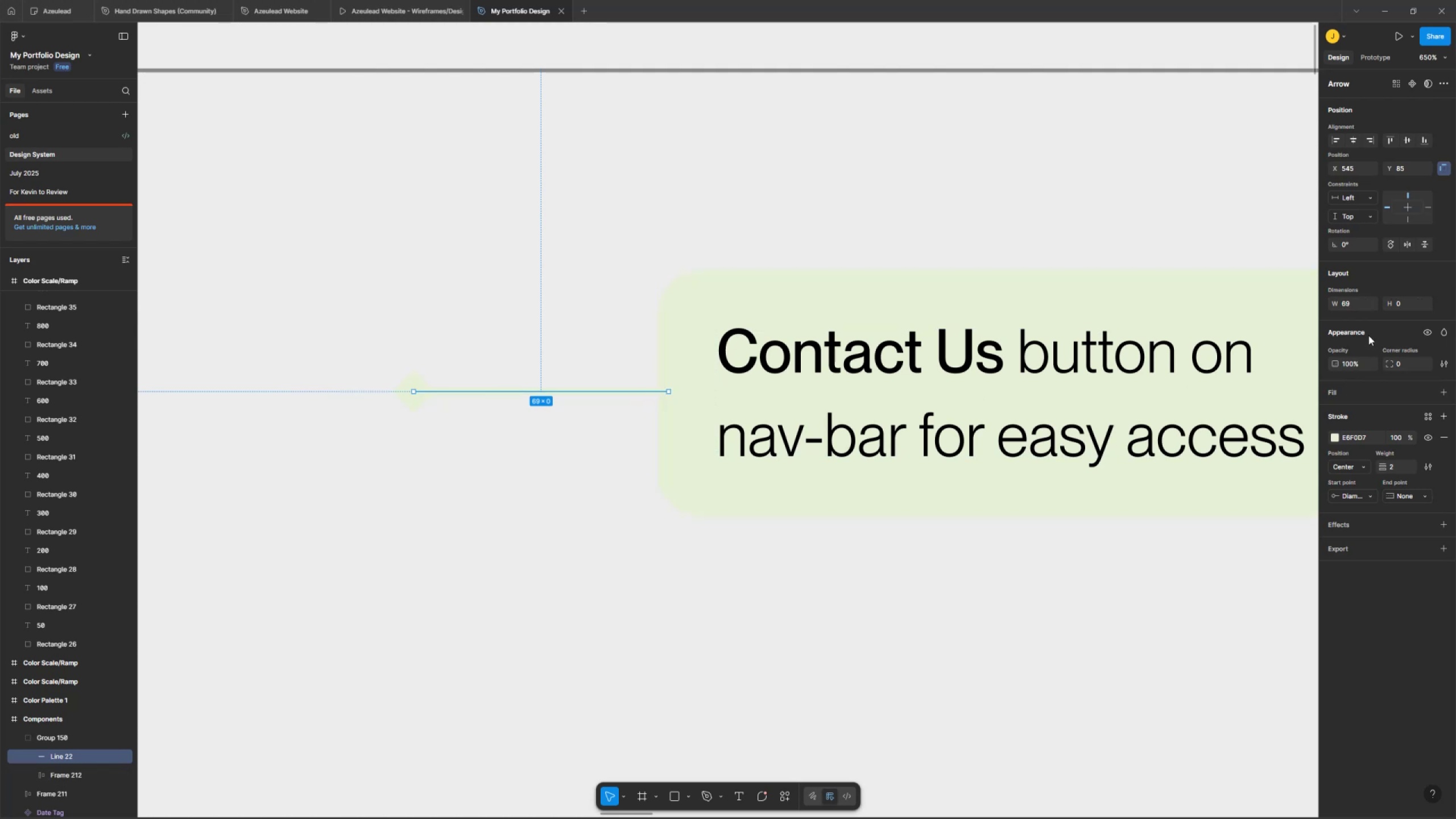 
left_click([1372, 301])
 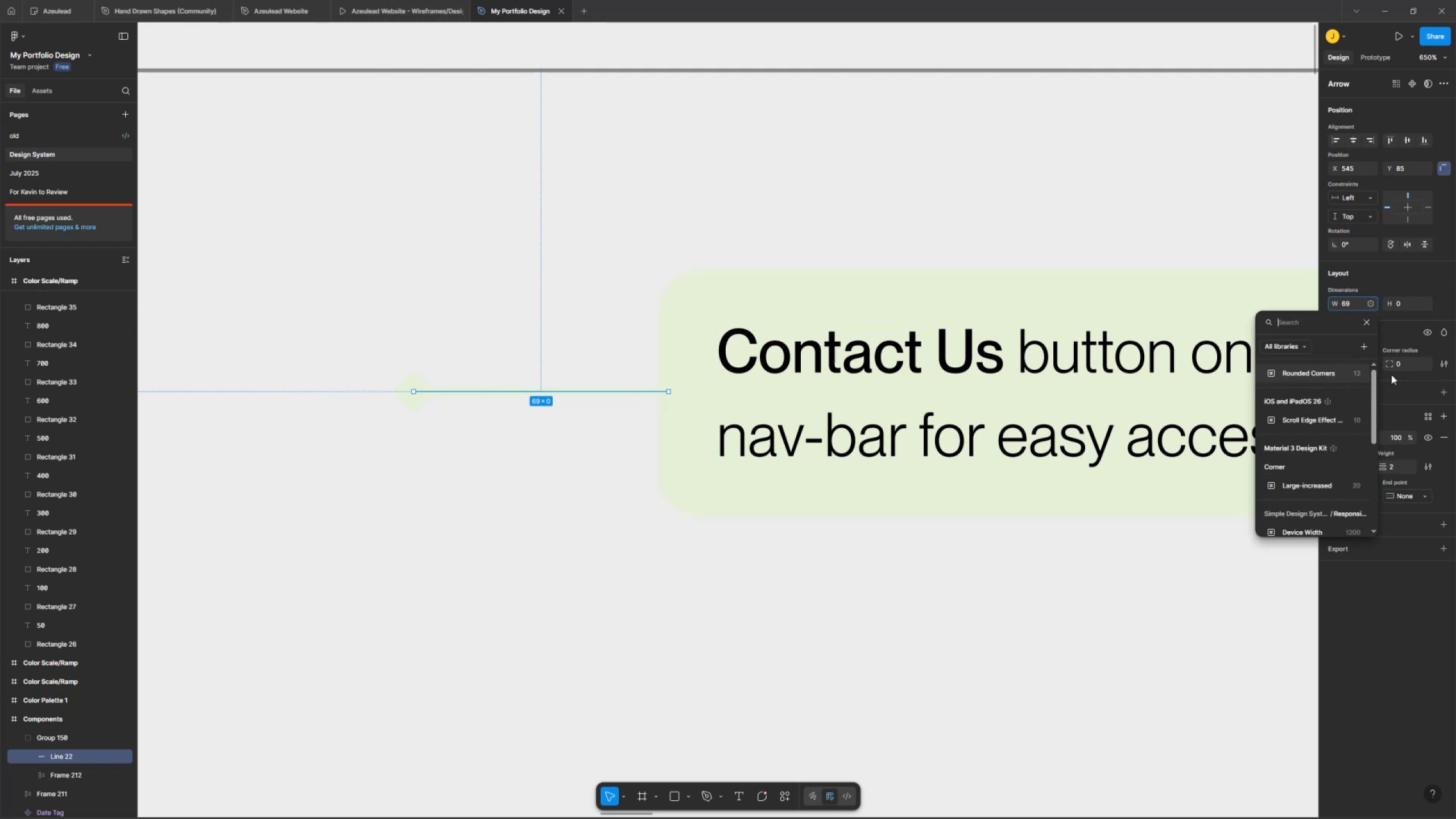 
left_click([1414, 270])
 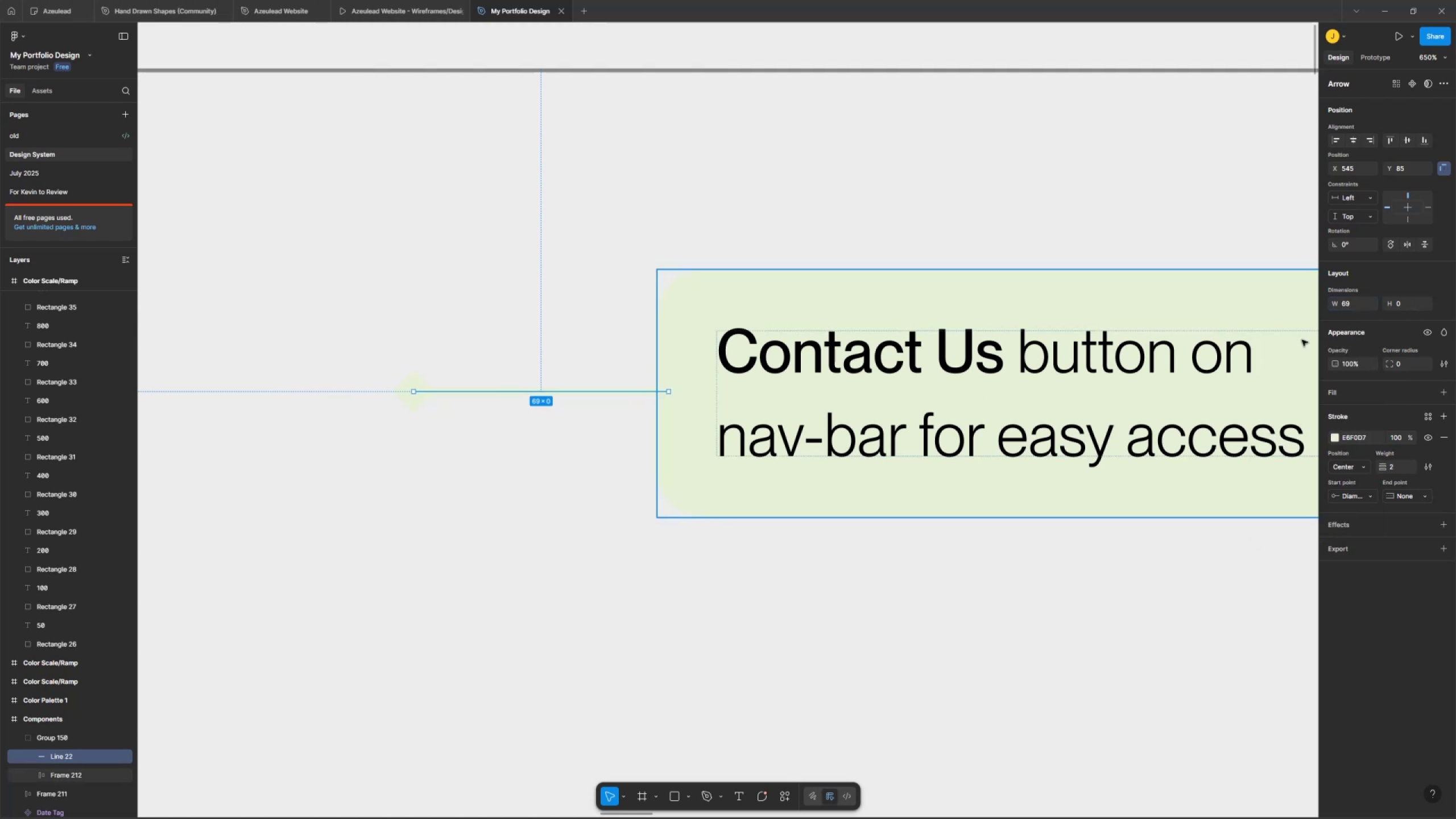 
left_click([1360, 297])
 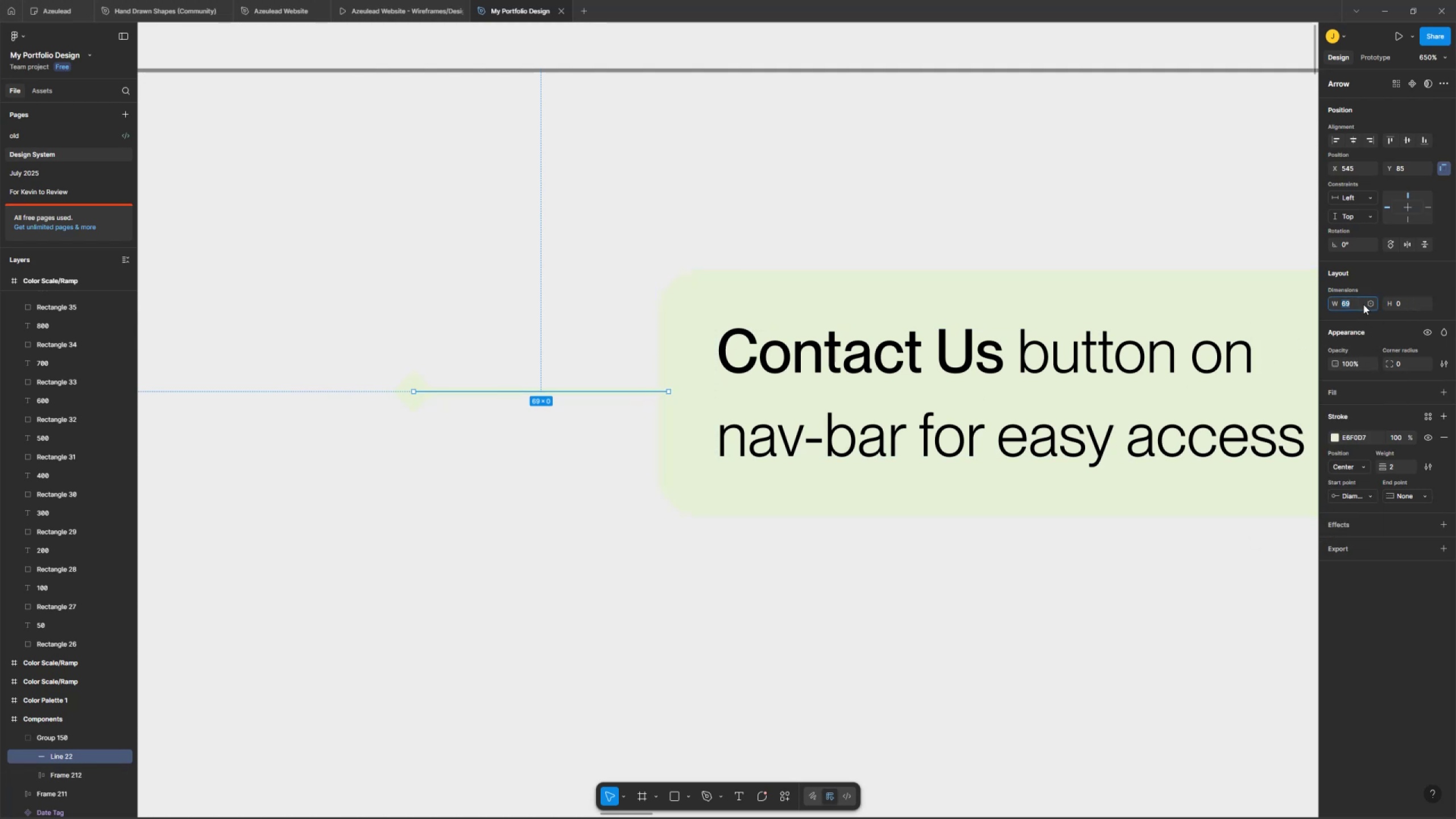 
type(56)
 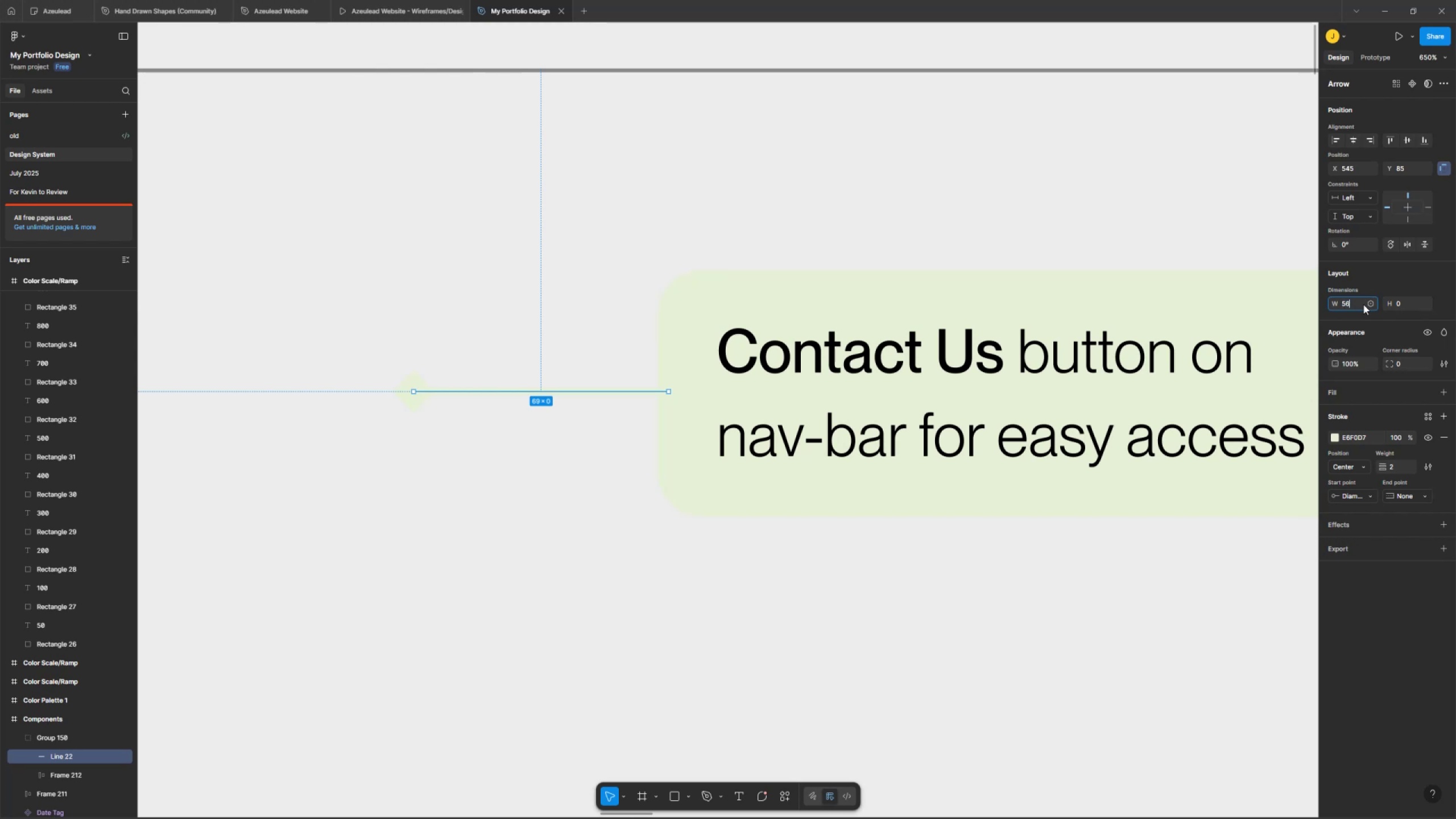 
key(Enter)
 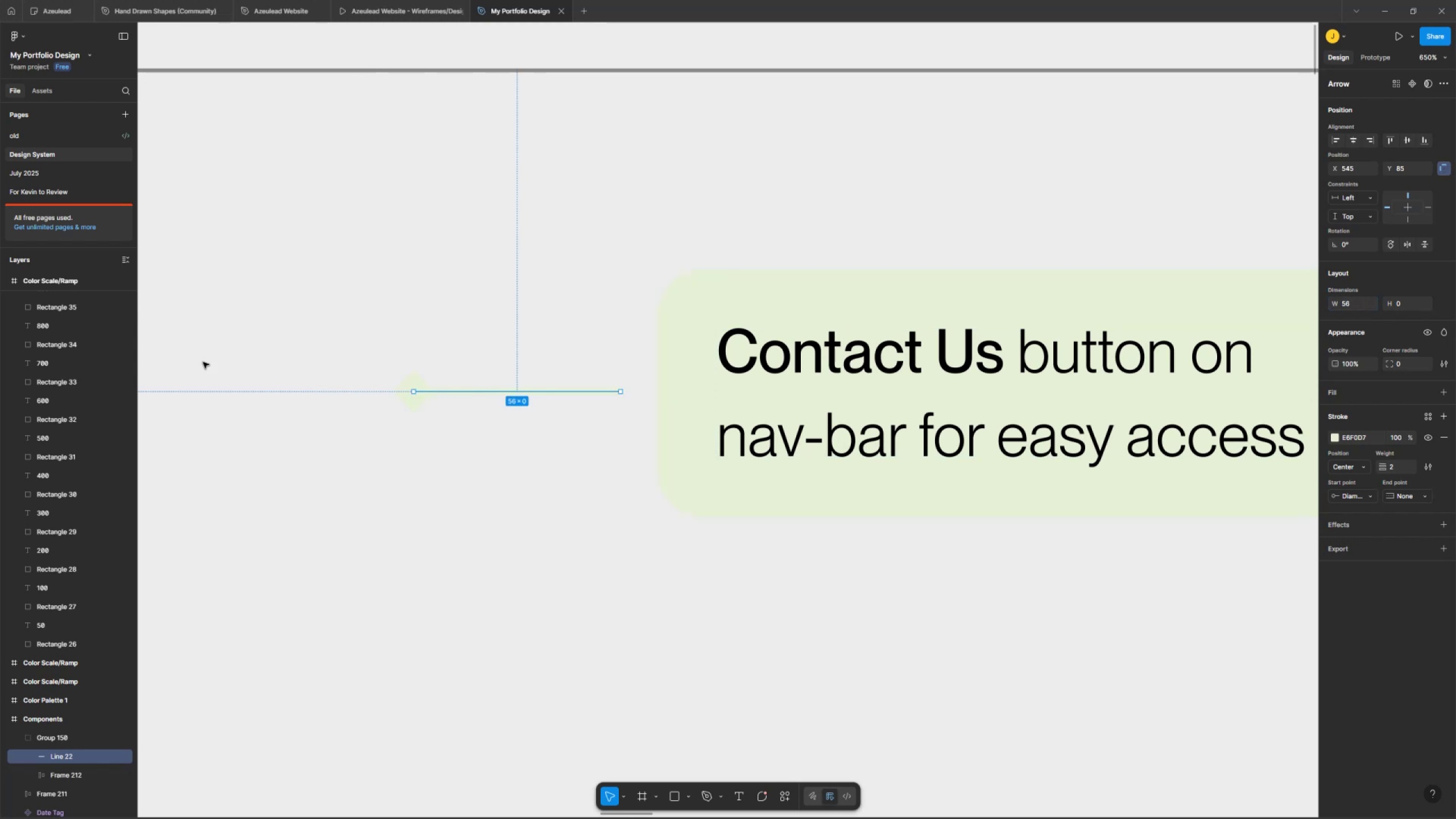 
hold_key(key=ShiftLeft, duration=1.5)
left_click_drag(start_coordinate=[570, 381], to_coordinate=[617, 381])
 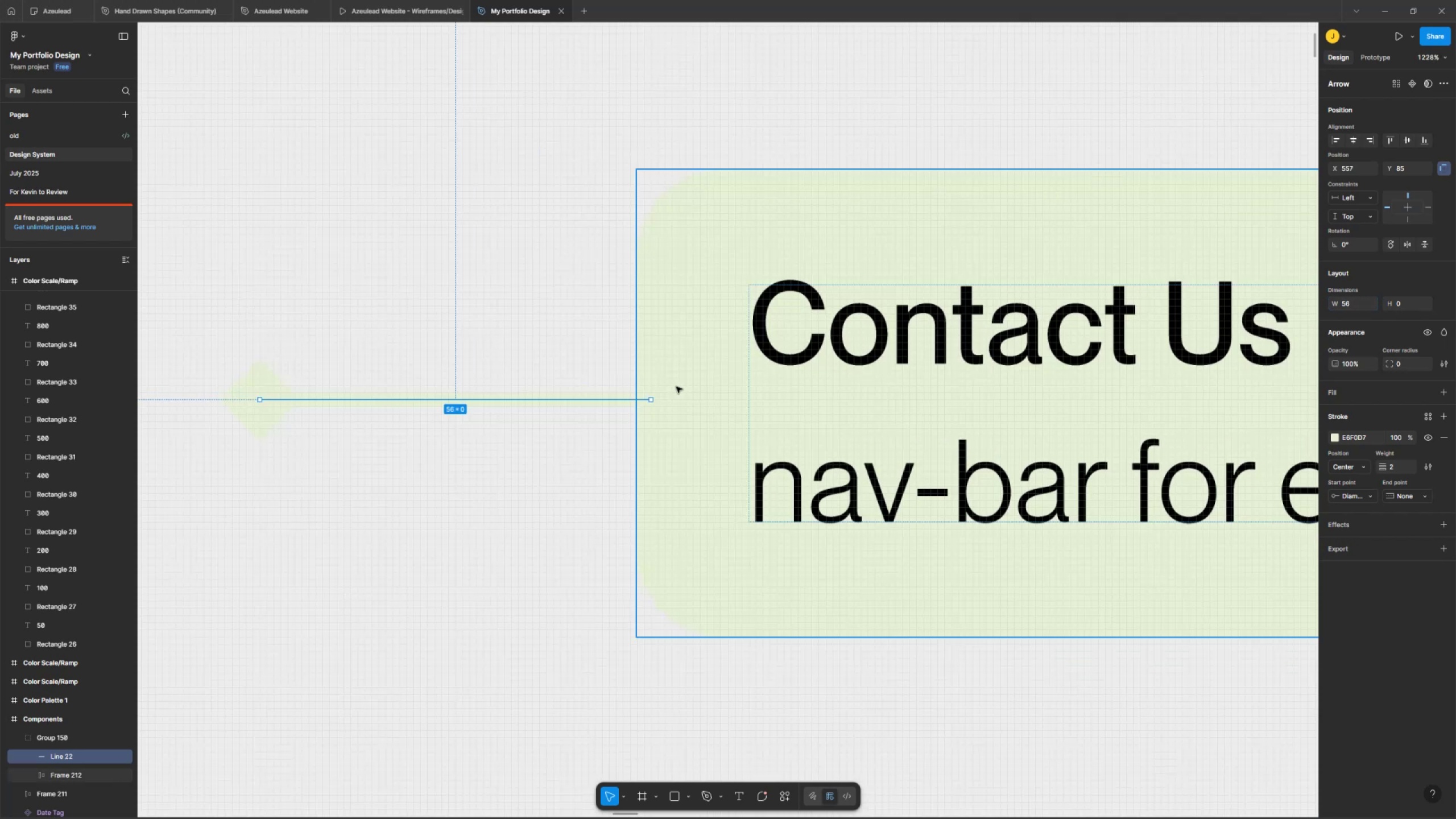 
hold_key(key=ShiftLeft, duration=0.71)
 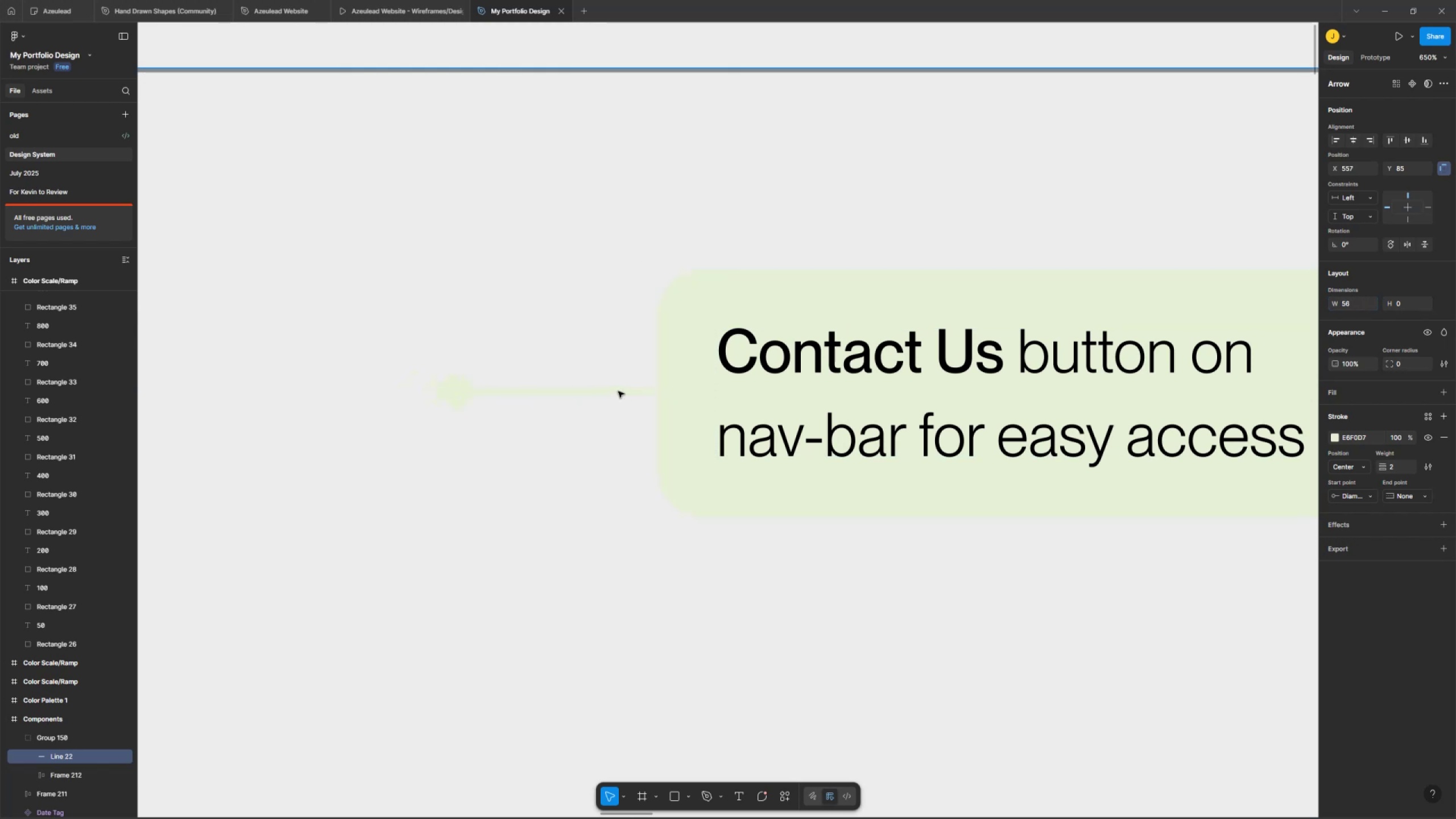 
hold_key(key=ControlLeft, duration=0.58)
scroll: coordinate [636, 394], scroll_direction: up, amount: 10.0
 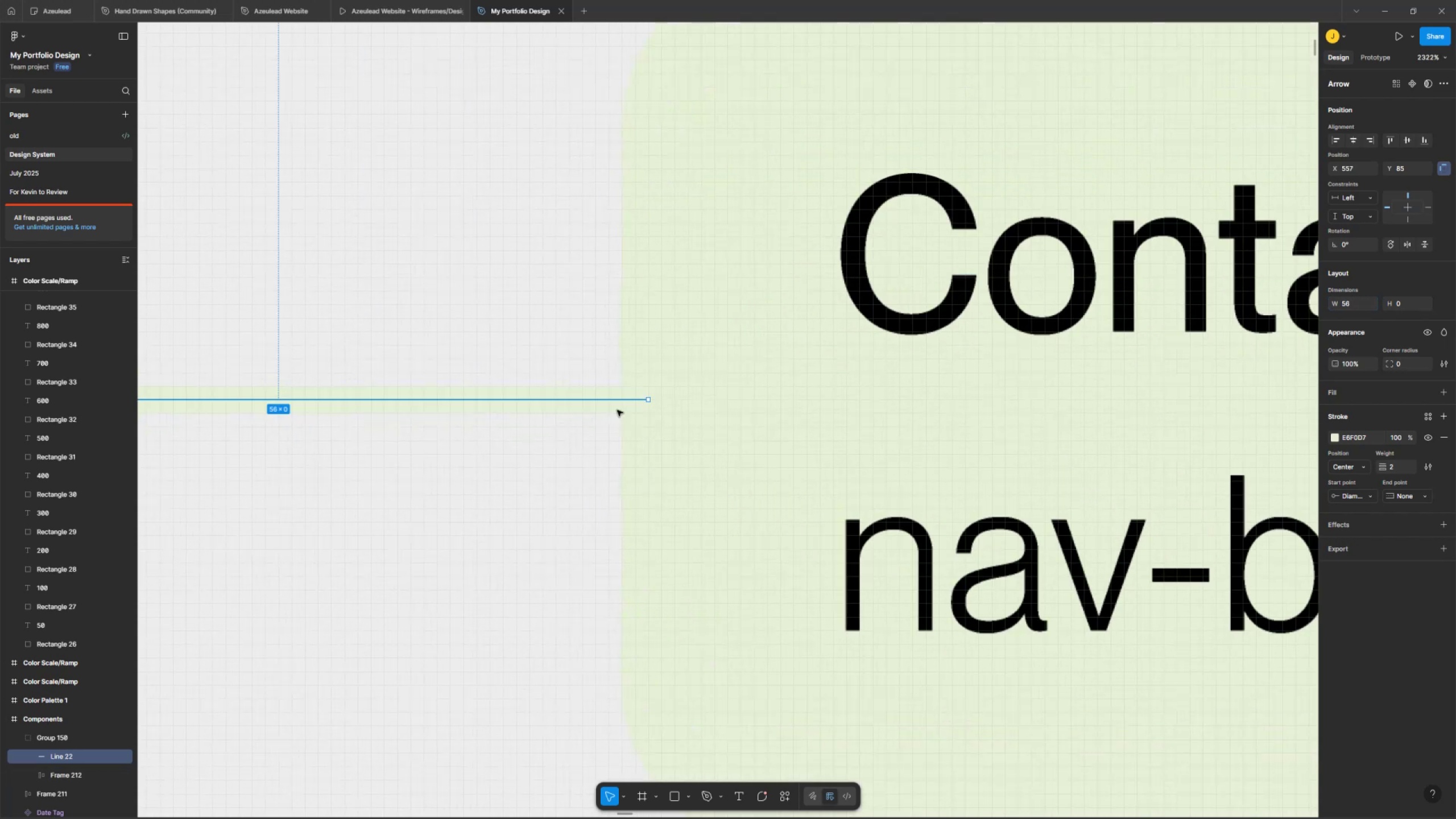 
hold_key(key=ShiftLeft, duration=1.26)
left_click_drag(start_coordinate=[588, 392], to_coordinate=[564, 394])
 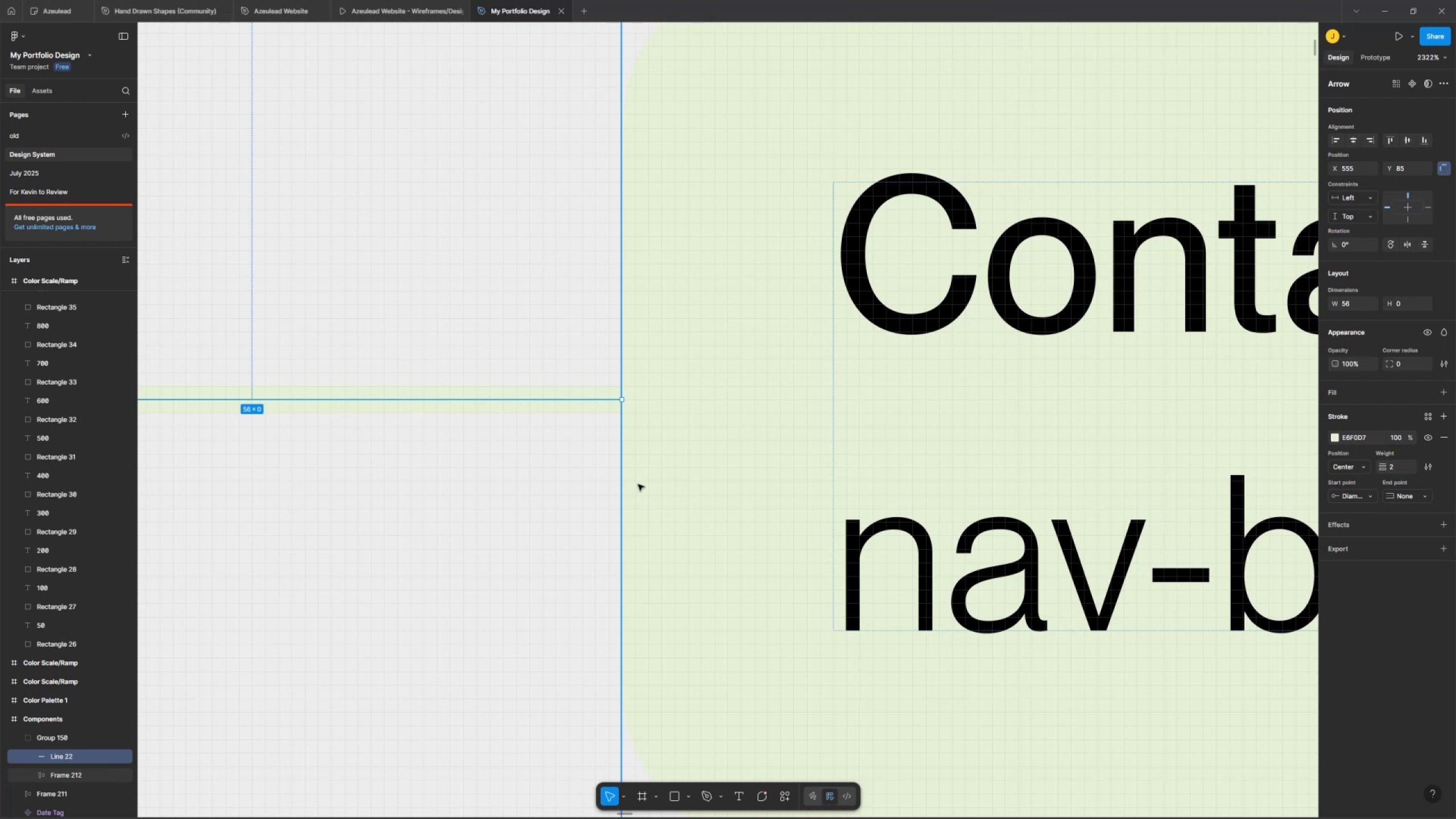 
wait(116.11)
 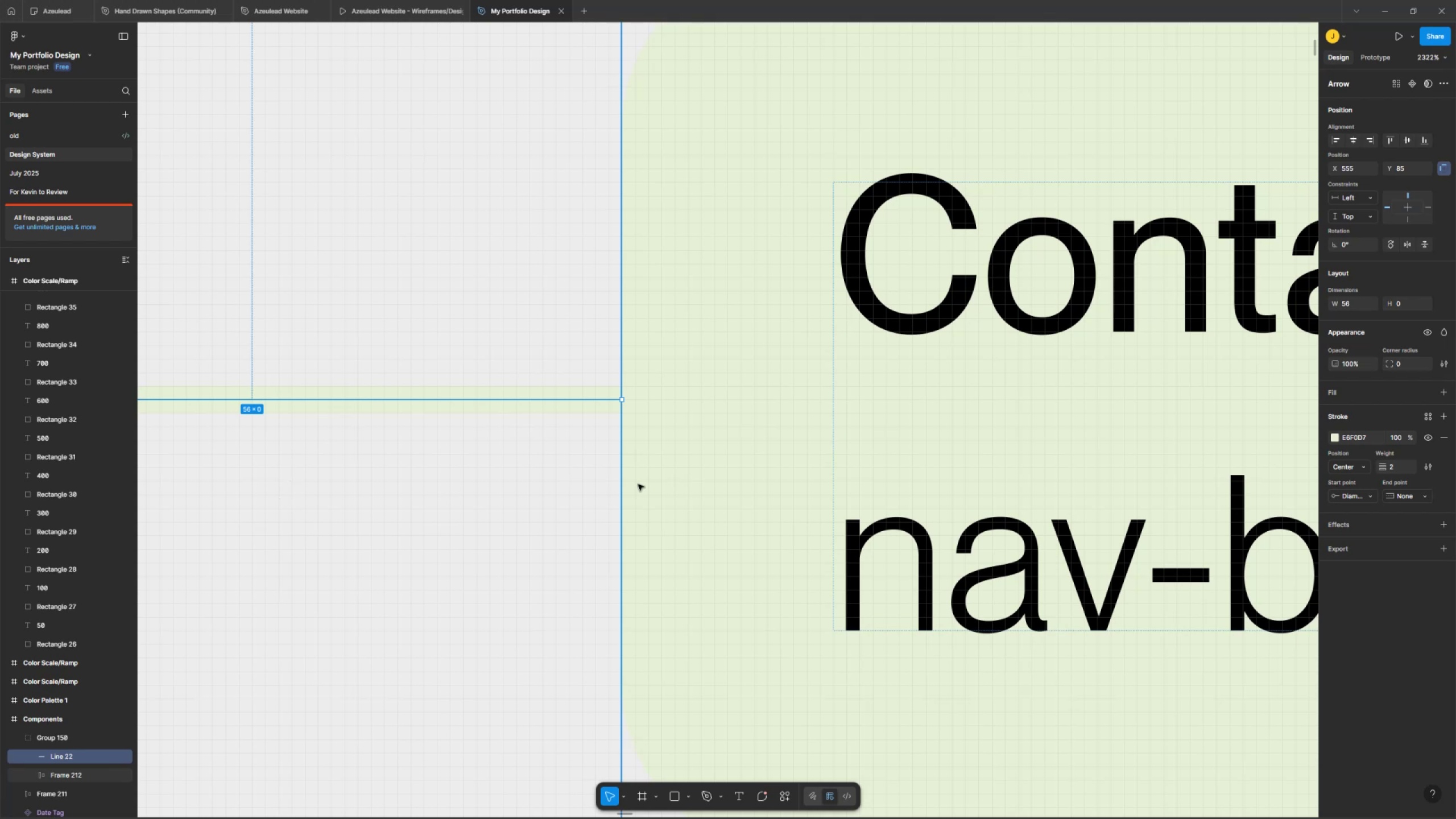 
left_click([564, 188])
 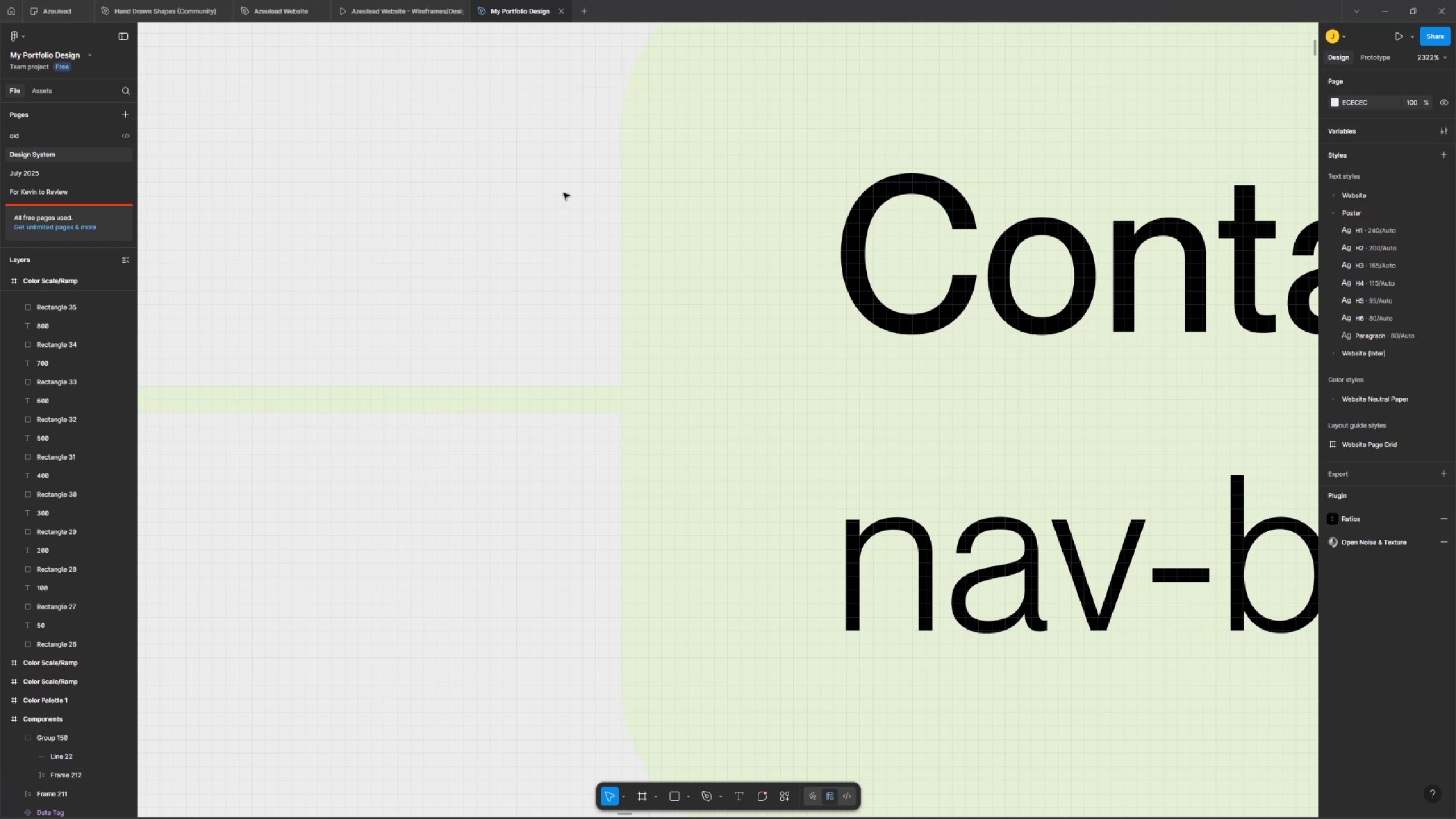 
hold_key(key=ControlLeft, duration=0.3)
scroll: coordinate [564, 188], scroll_direction: down, amount: 7.0
 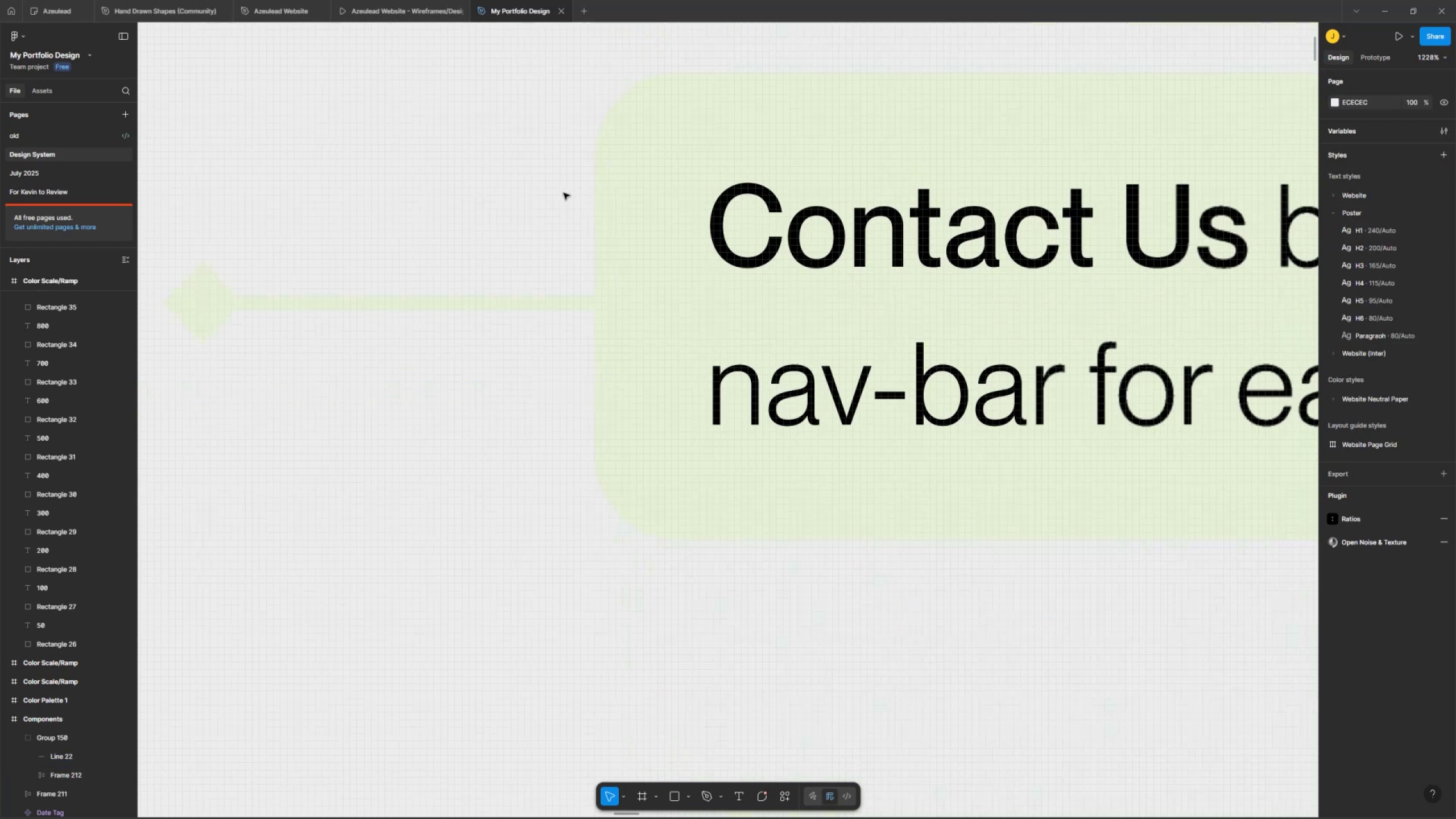 
hold_key(key=Space, duration=0.41)
 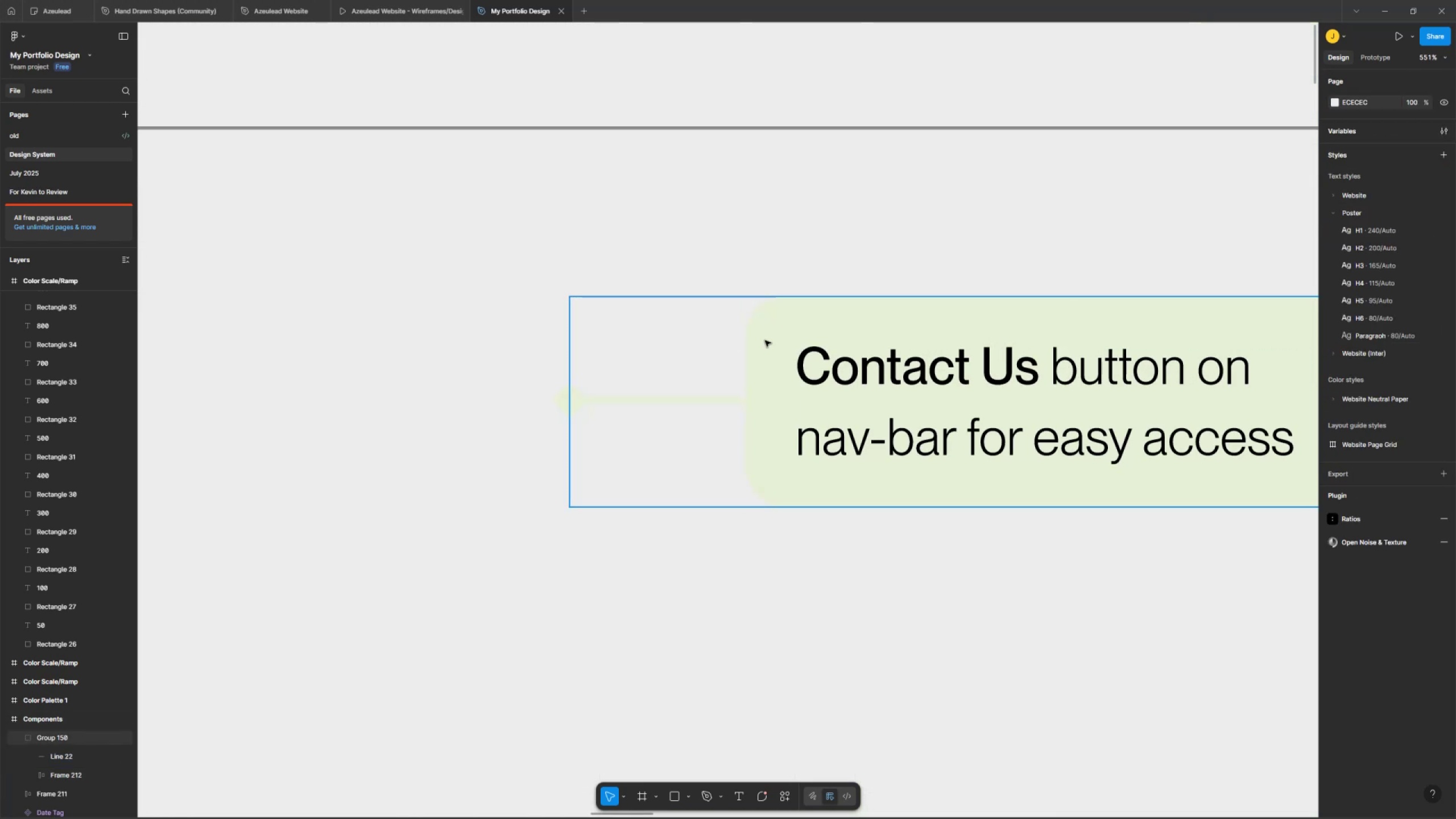 
left_click_drag(start_coordinate=[566, 196], to_coordinate=[733, 346])
 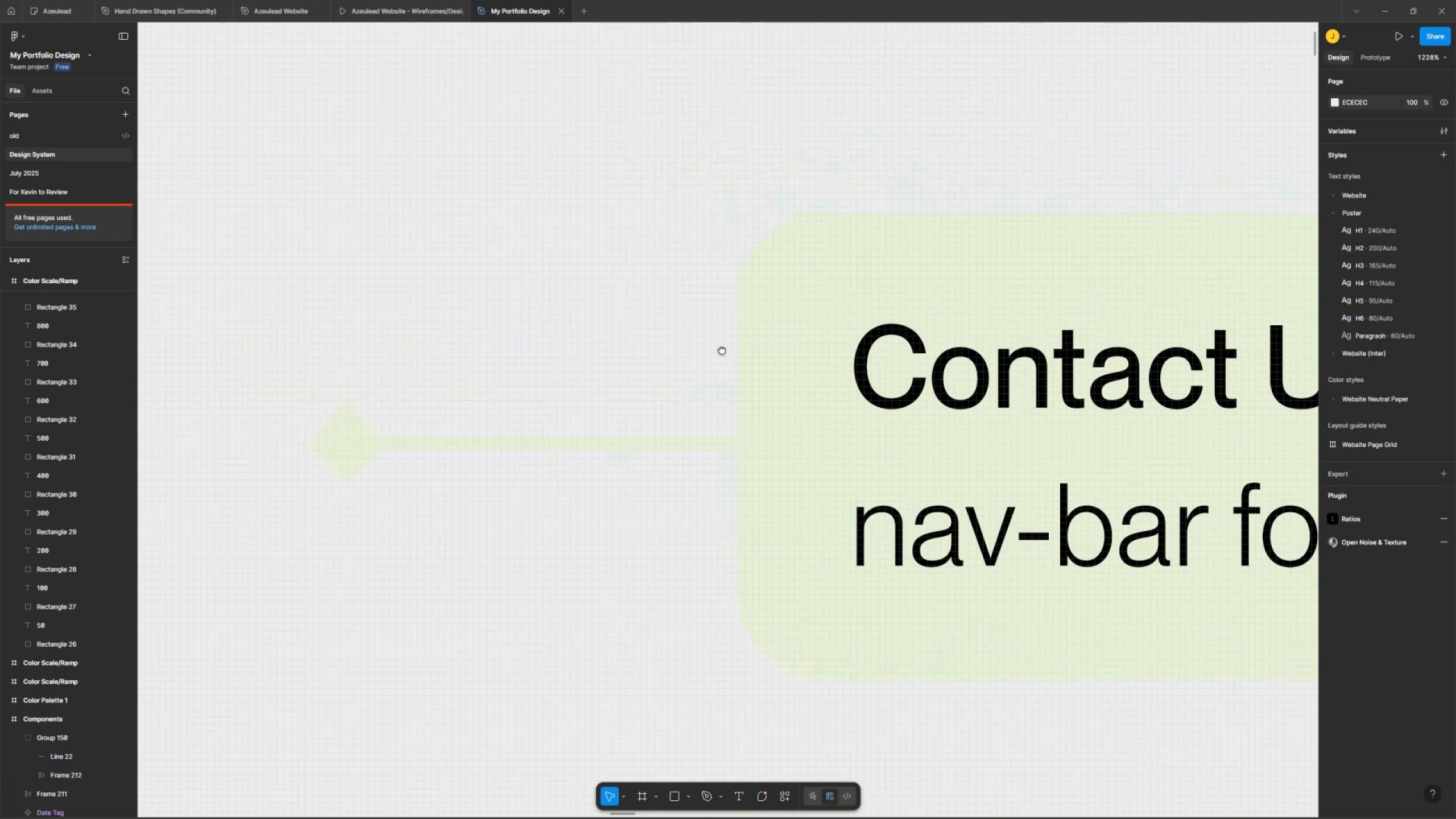 
key(Control+ControlLeft)
 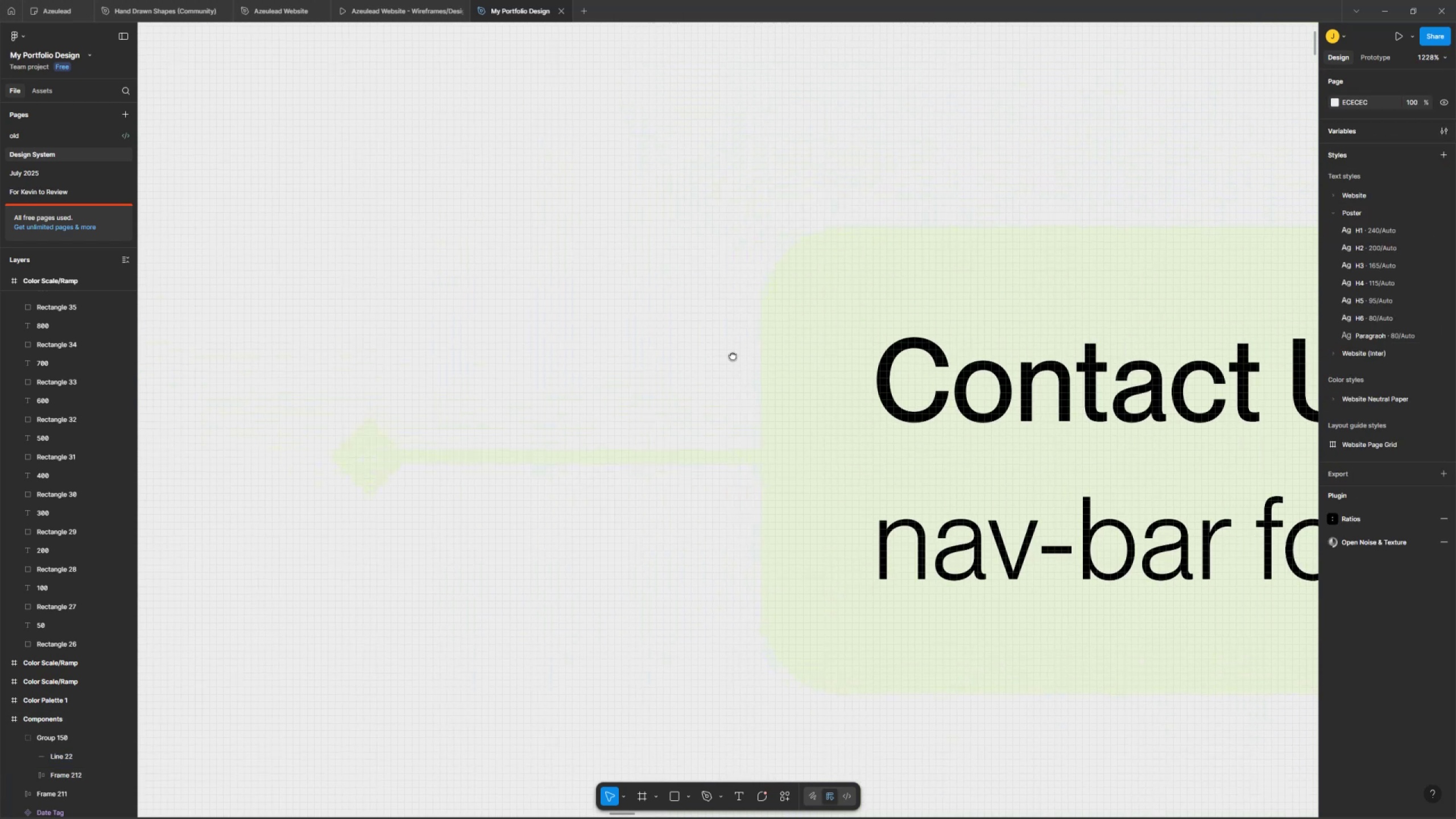 
scroll: coordinate [733, 344], scroll_direction: down, amount: 6.0
 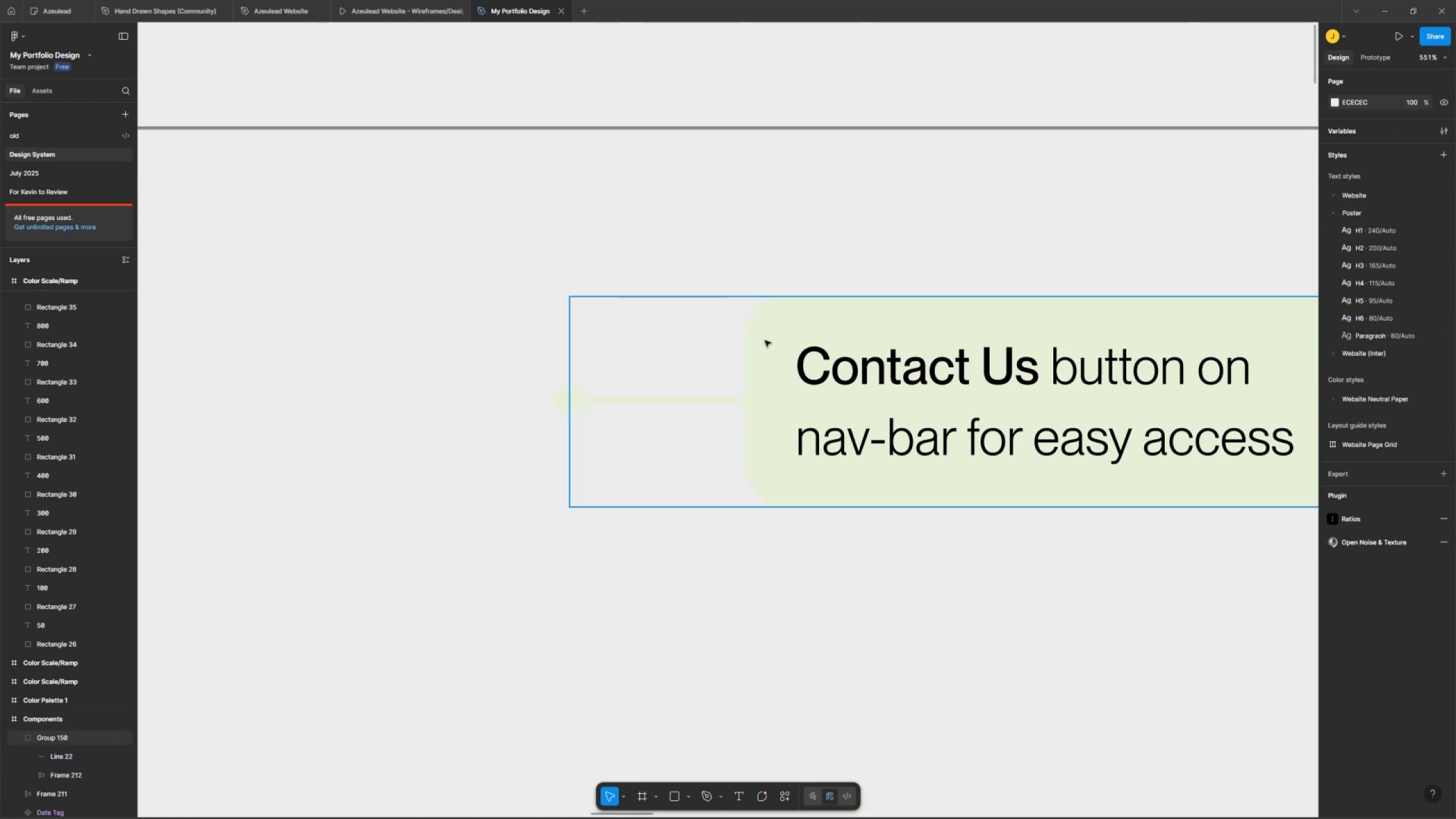 
left_click([765, 331])
 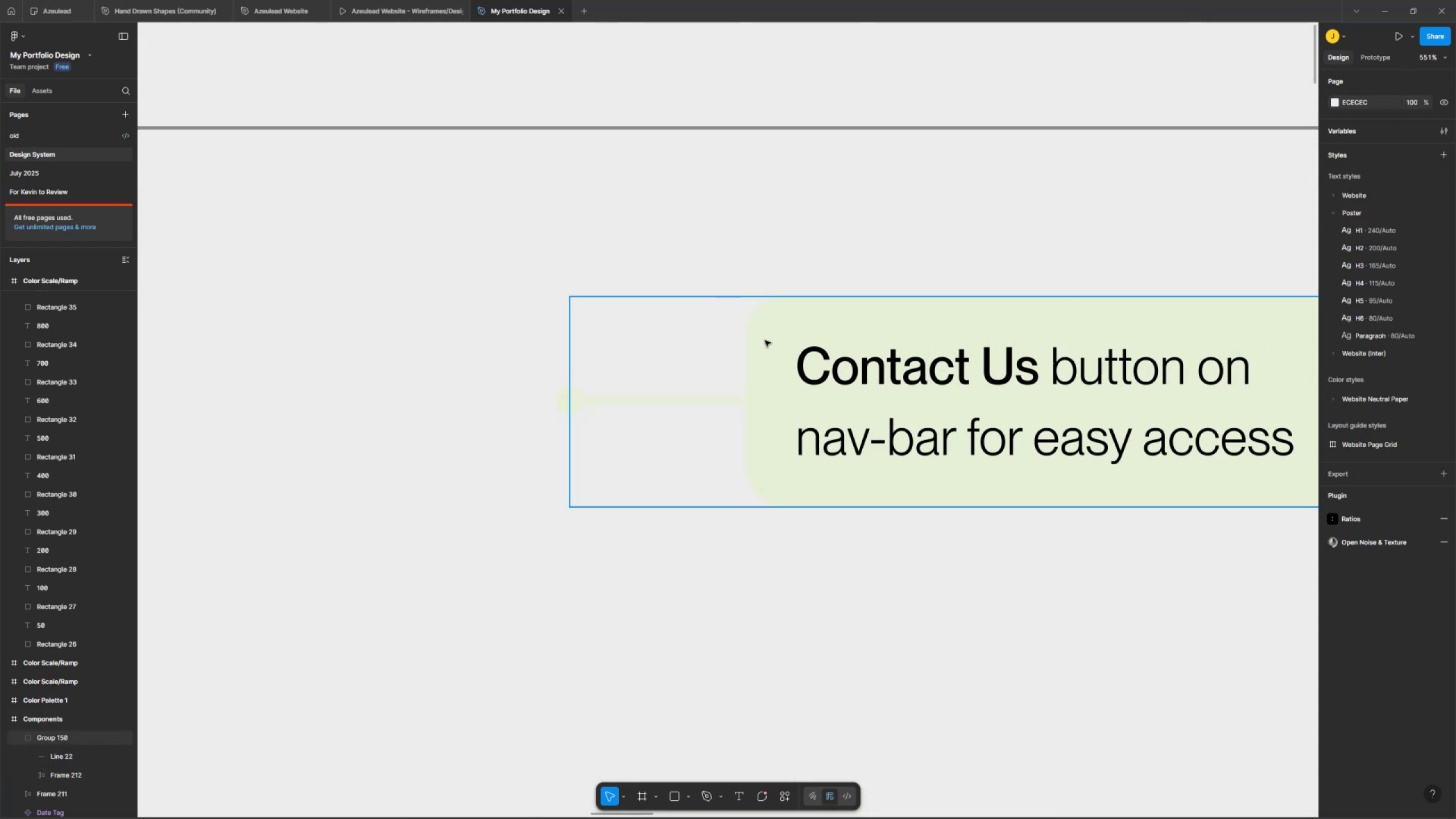 
key(Control+ControlLeft)
 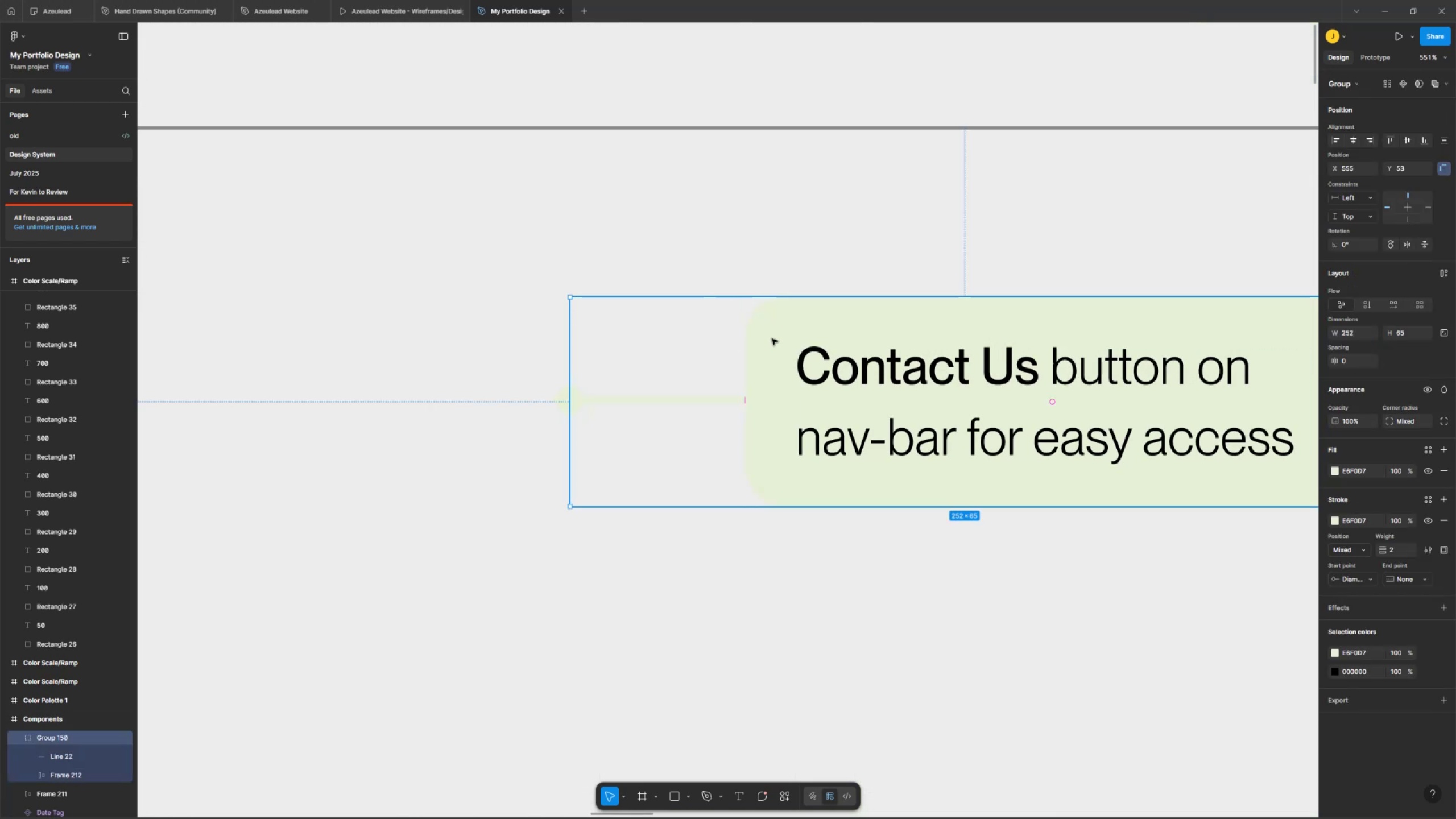 
scroll: coordinate [784, 320], scroll_direction: down, amount: 7.0
 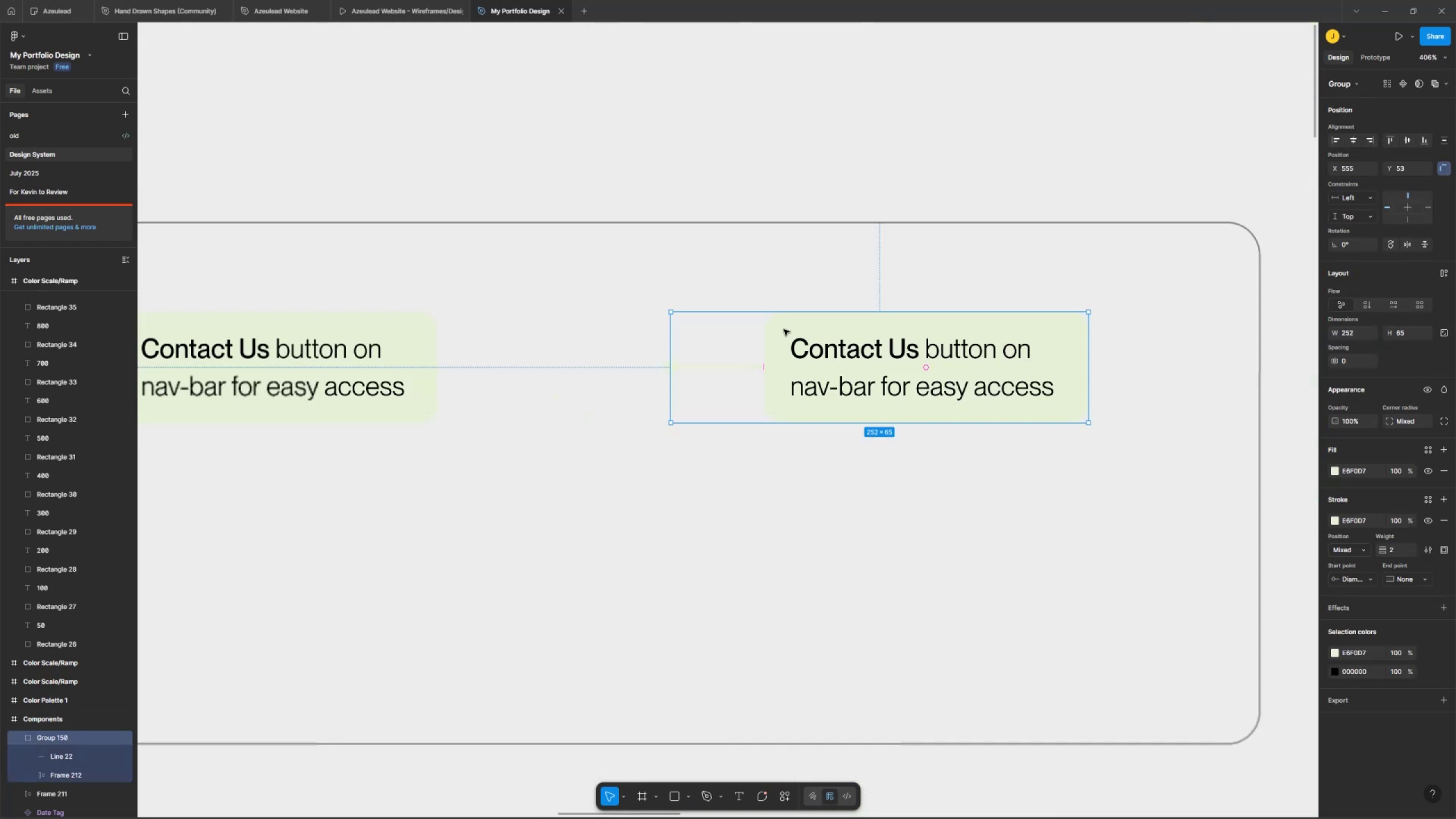 
hold_key(key=Space, duration=0.62)
 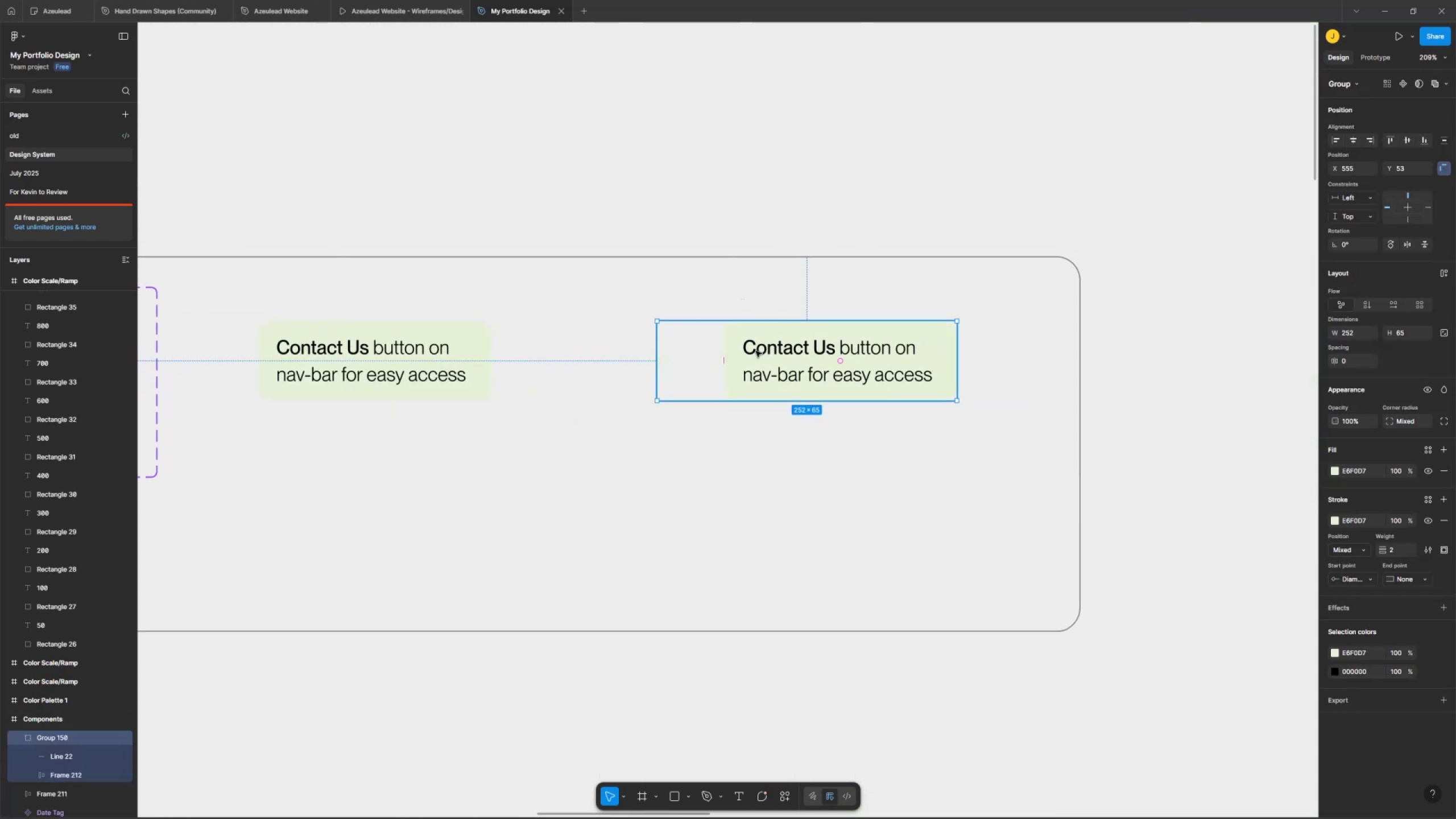 
left_click_drag(start_coordinate=[793, 285], to_coordinate=[748, 289])
 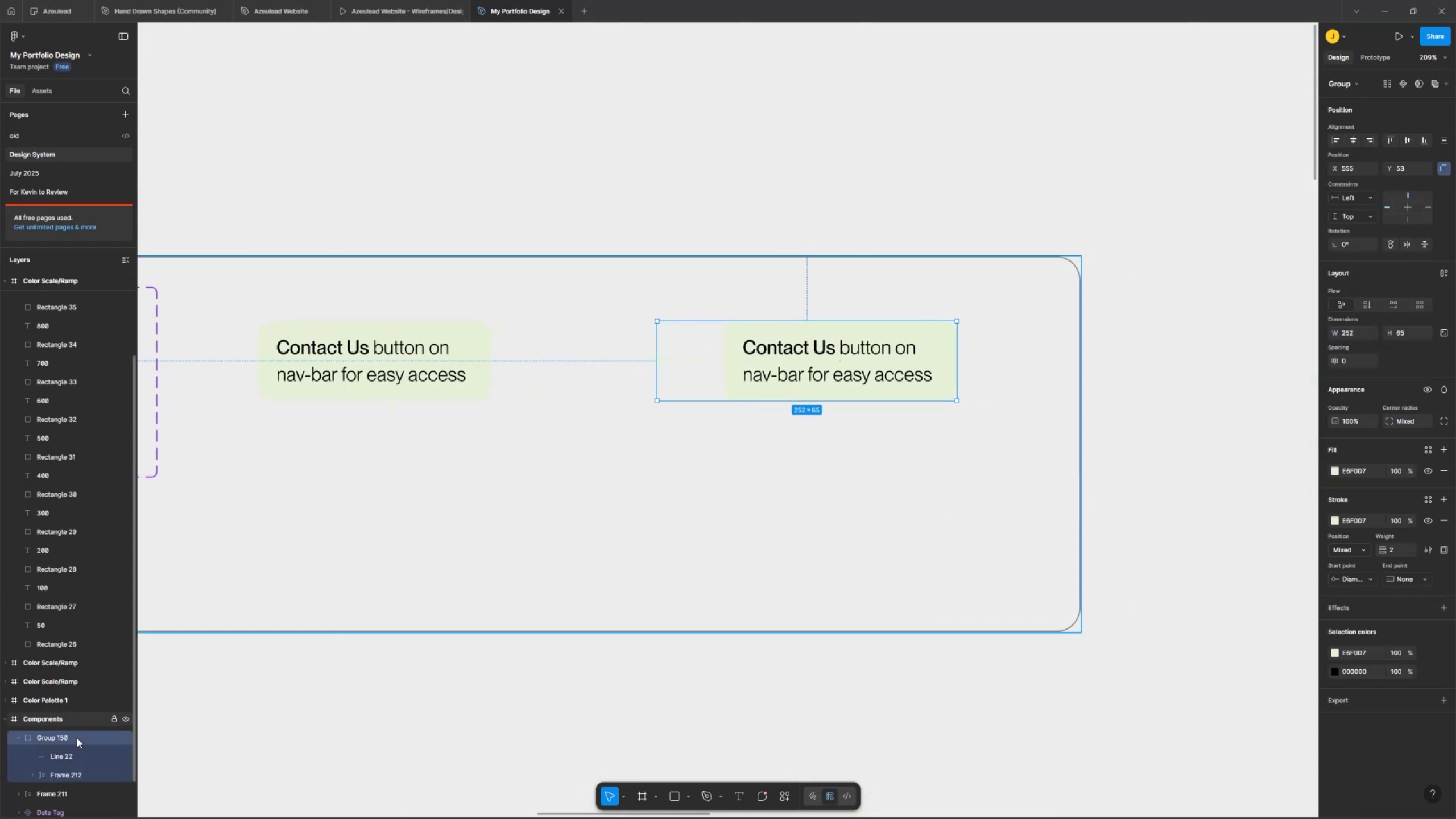 
double_click([70, 722])
 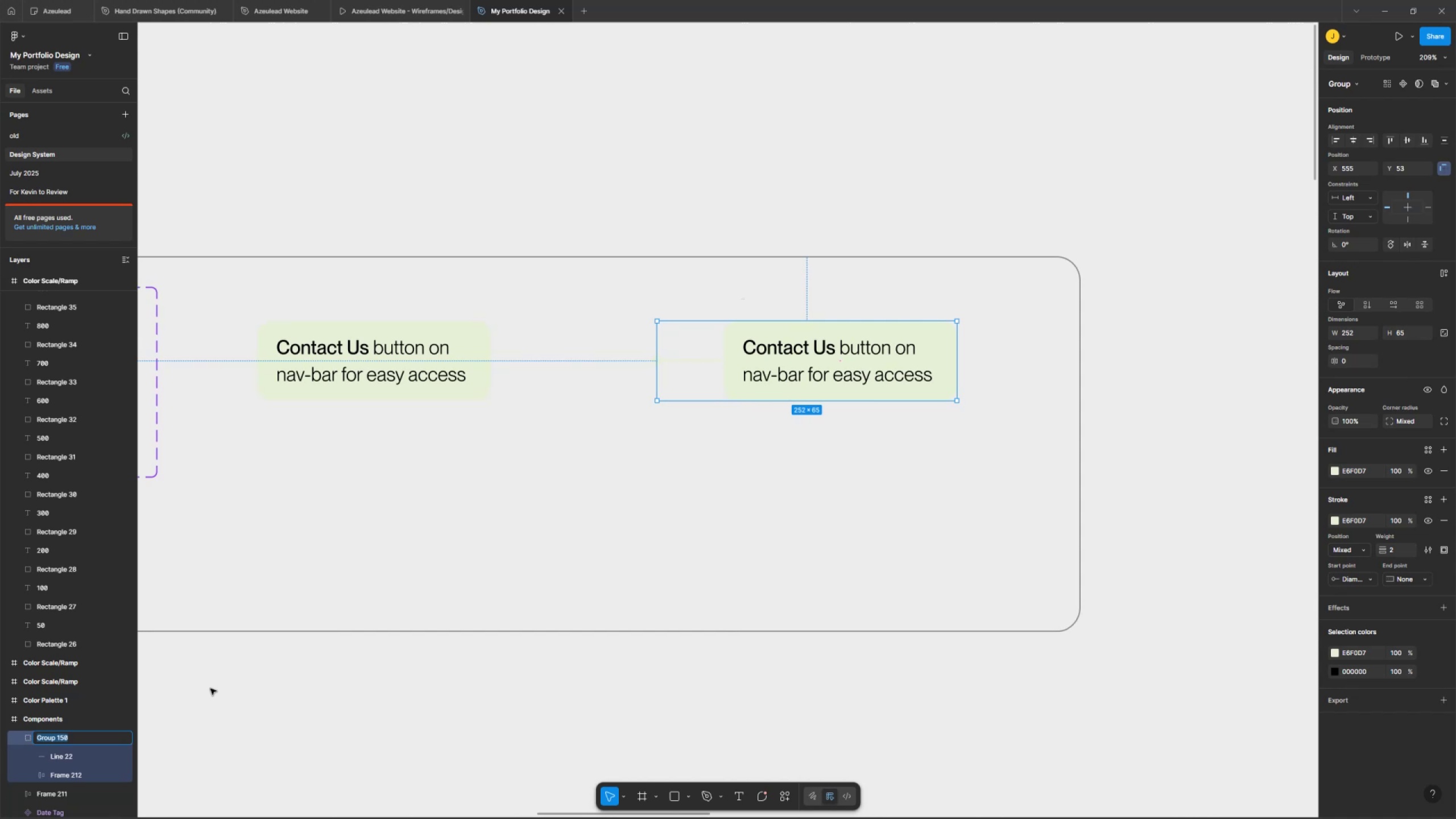 
type(Text Bubble Wi)
key(Backspace)
key(Backspace)
type(w/ )
key(Backspace)
key(Backspace)
type(ith S)
key(Backspace)
type(S)
key(Backspace)
type(S)
key(Backspace)
 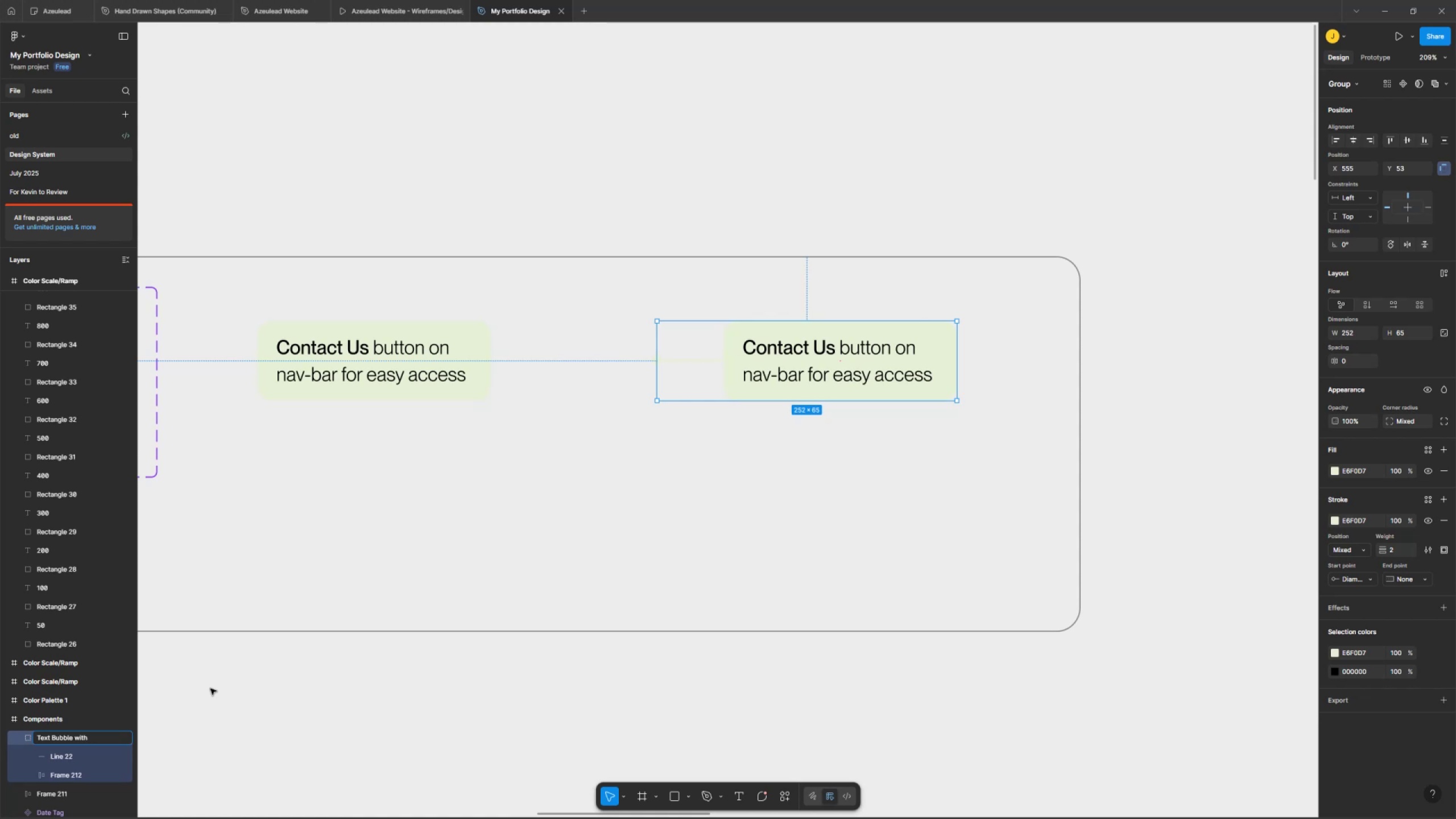 
wait(5.47)
 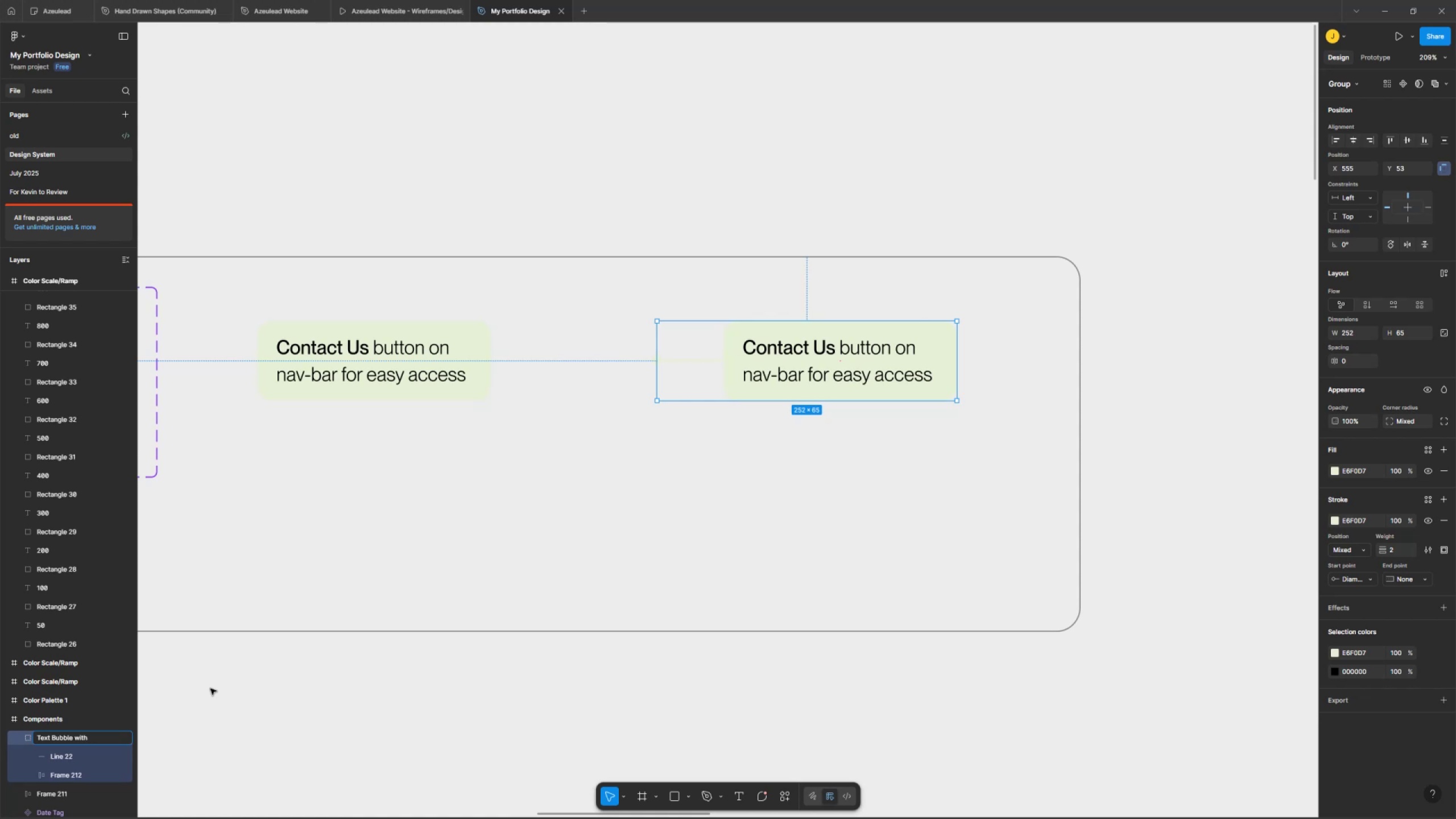 
type(Stem)
 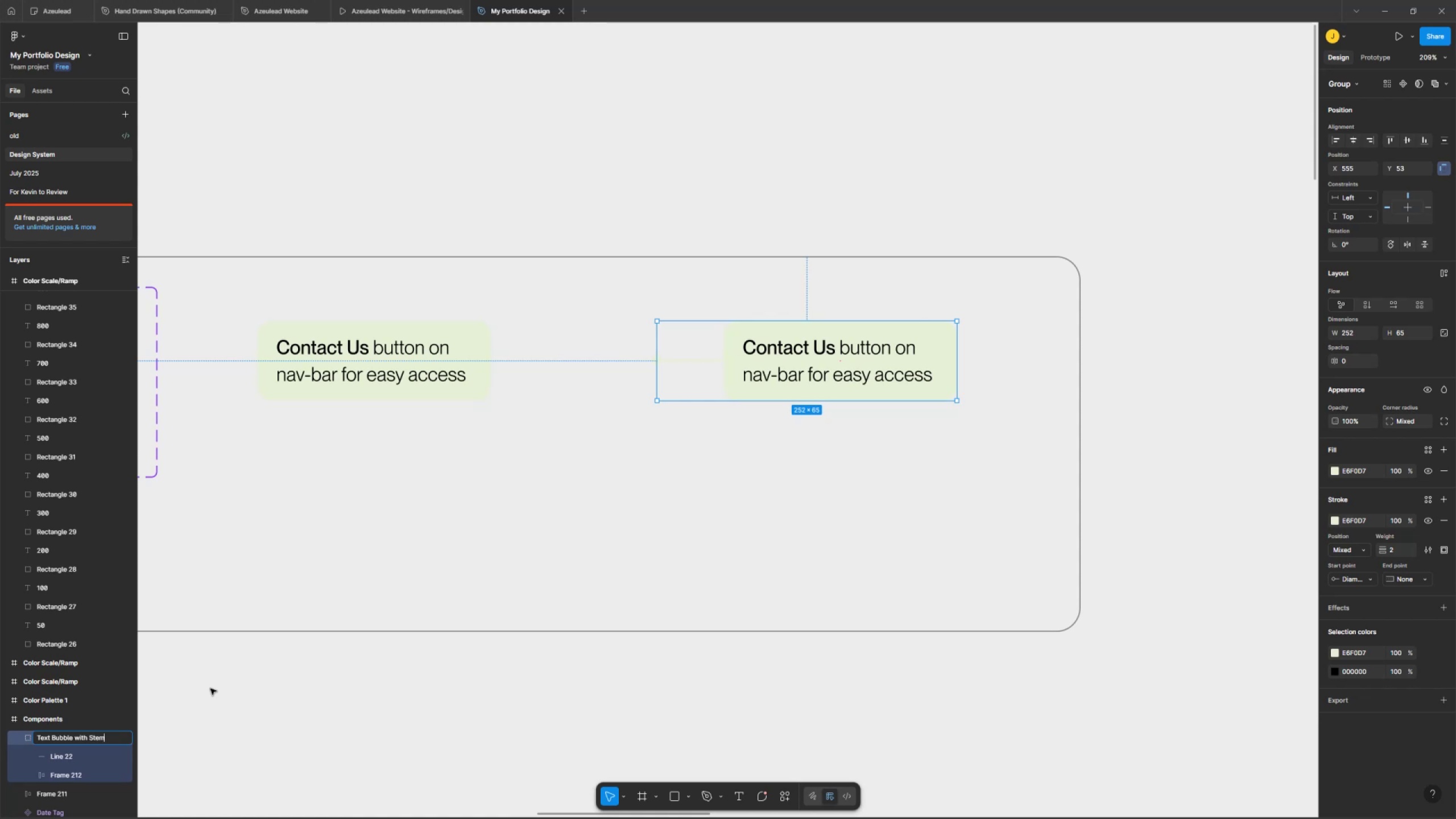 
key(Enter)
 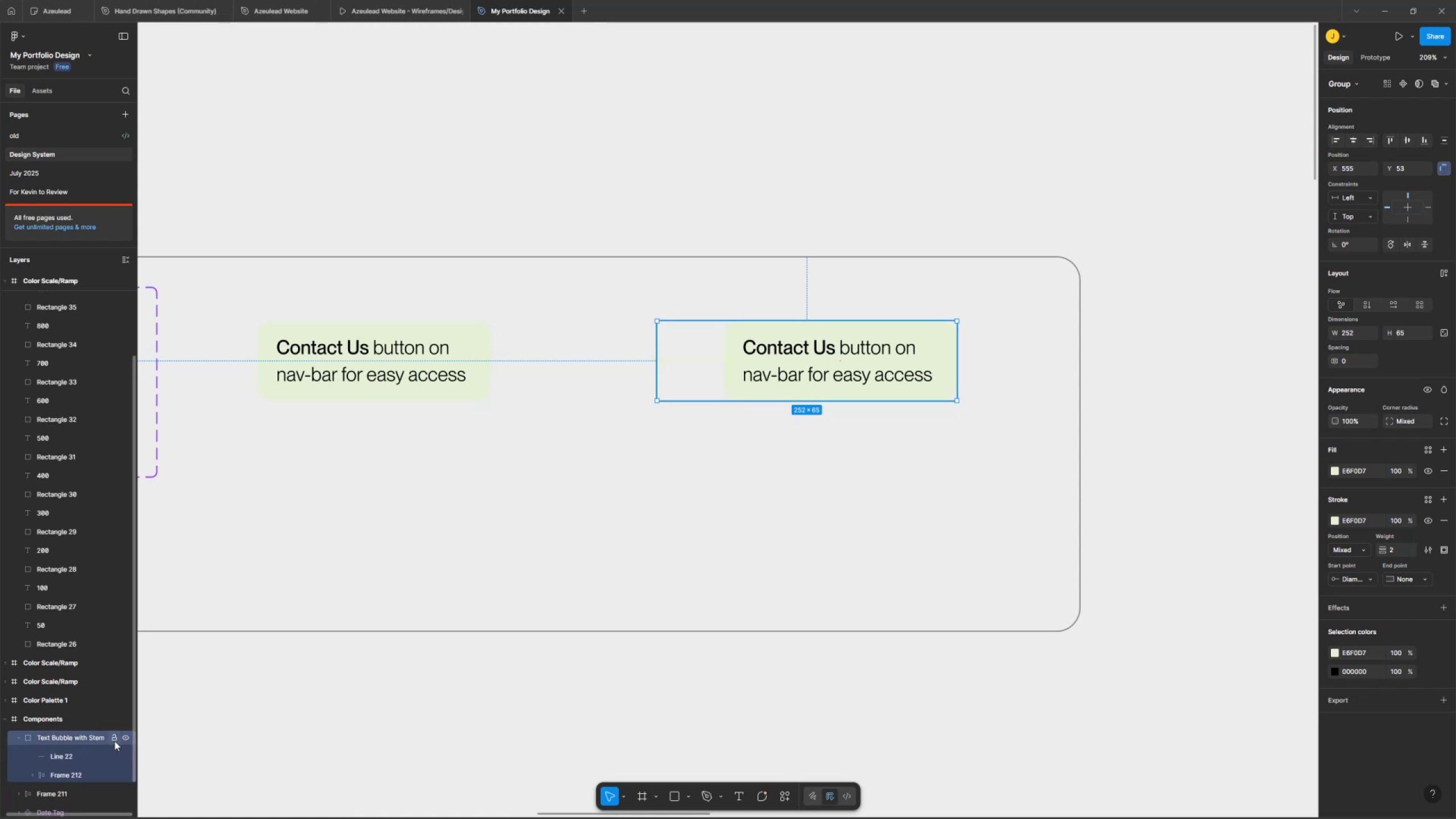 
double_click([97, 721])
 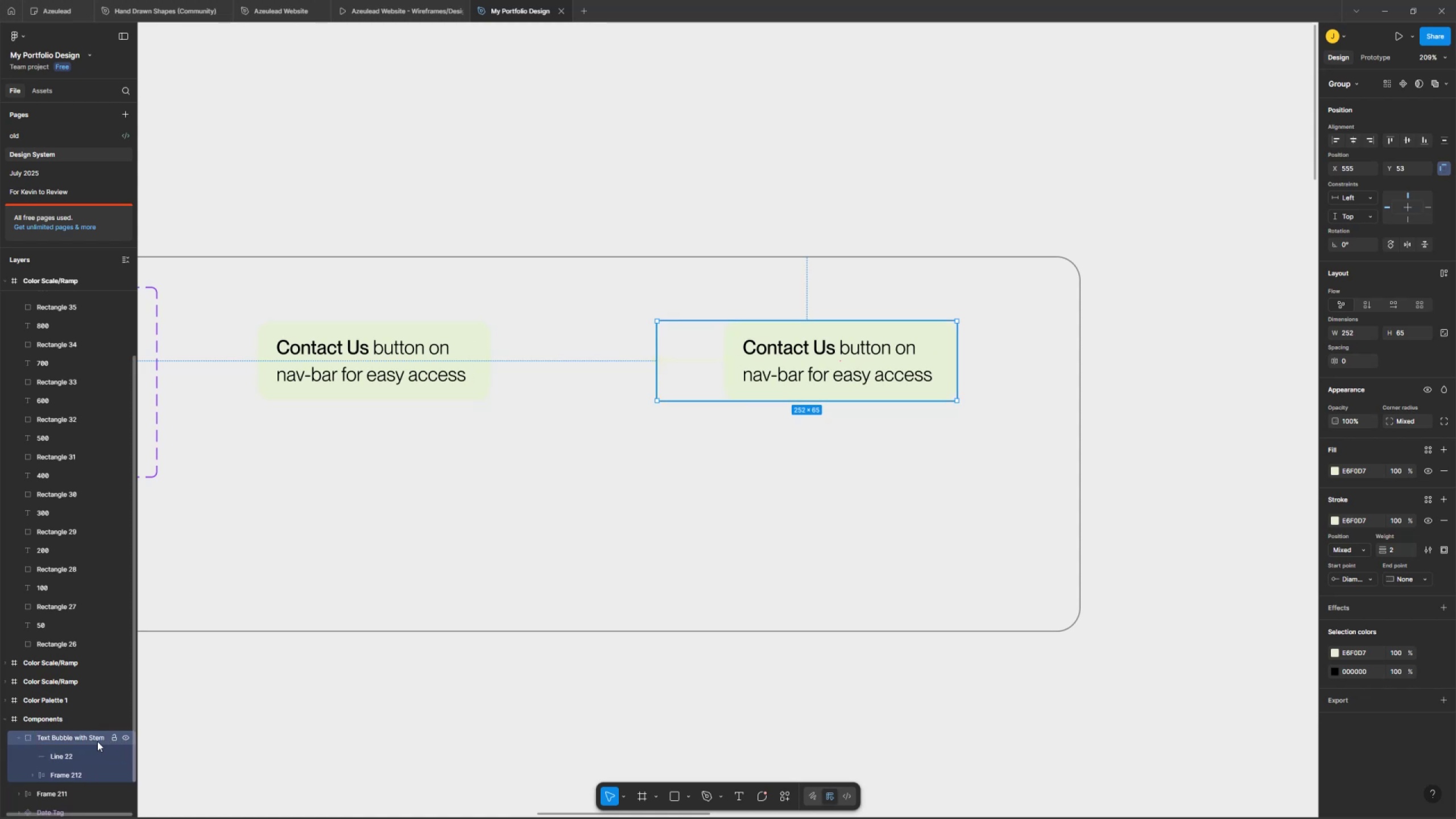 
triple_click([97, 721])
 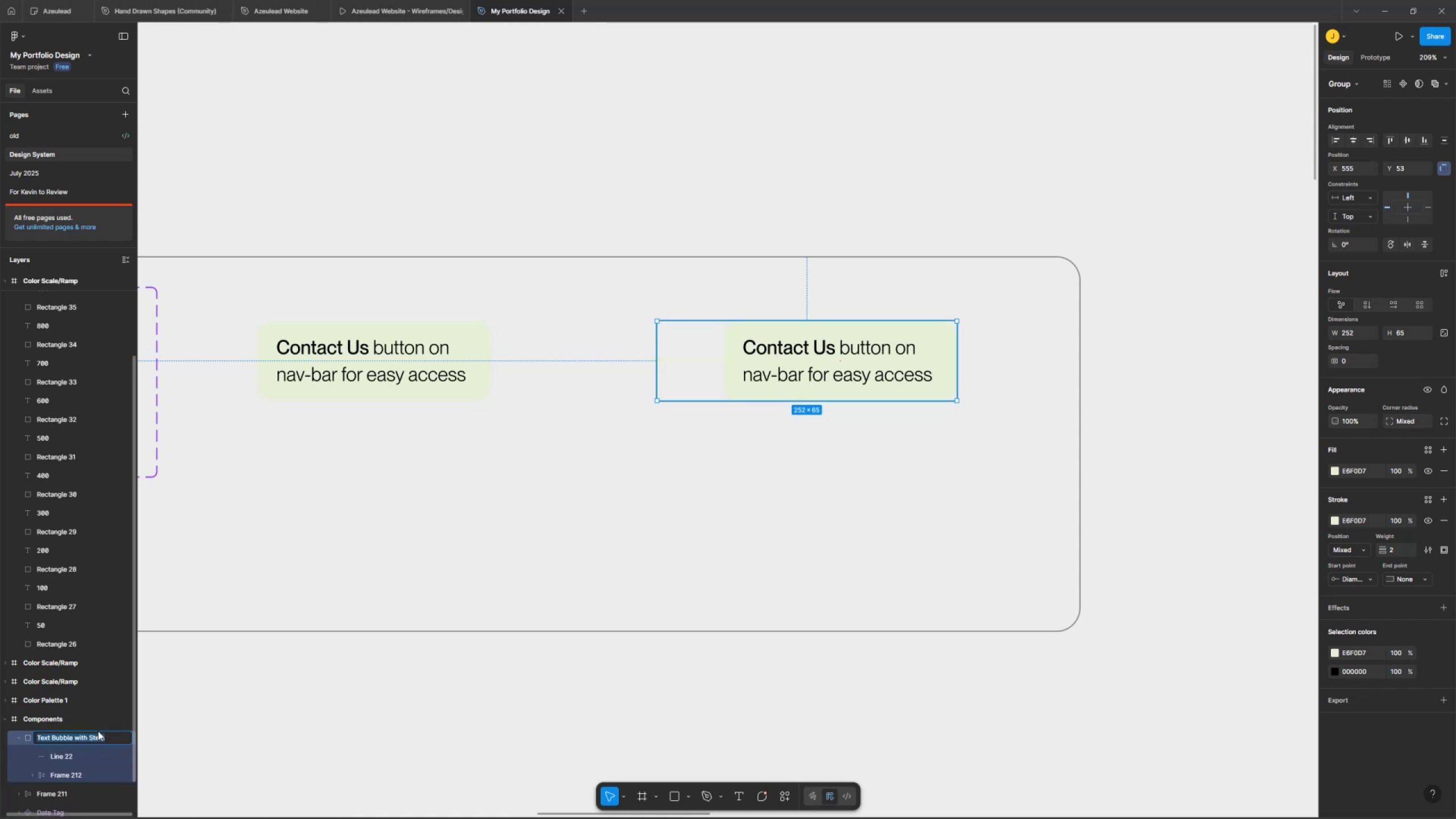 
double_click([97, 716])
 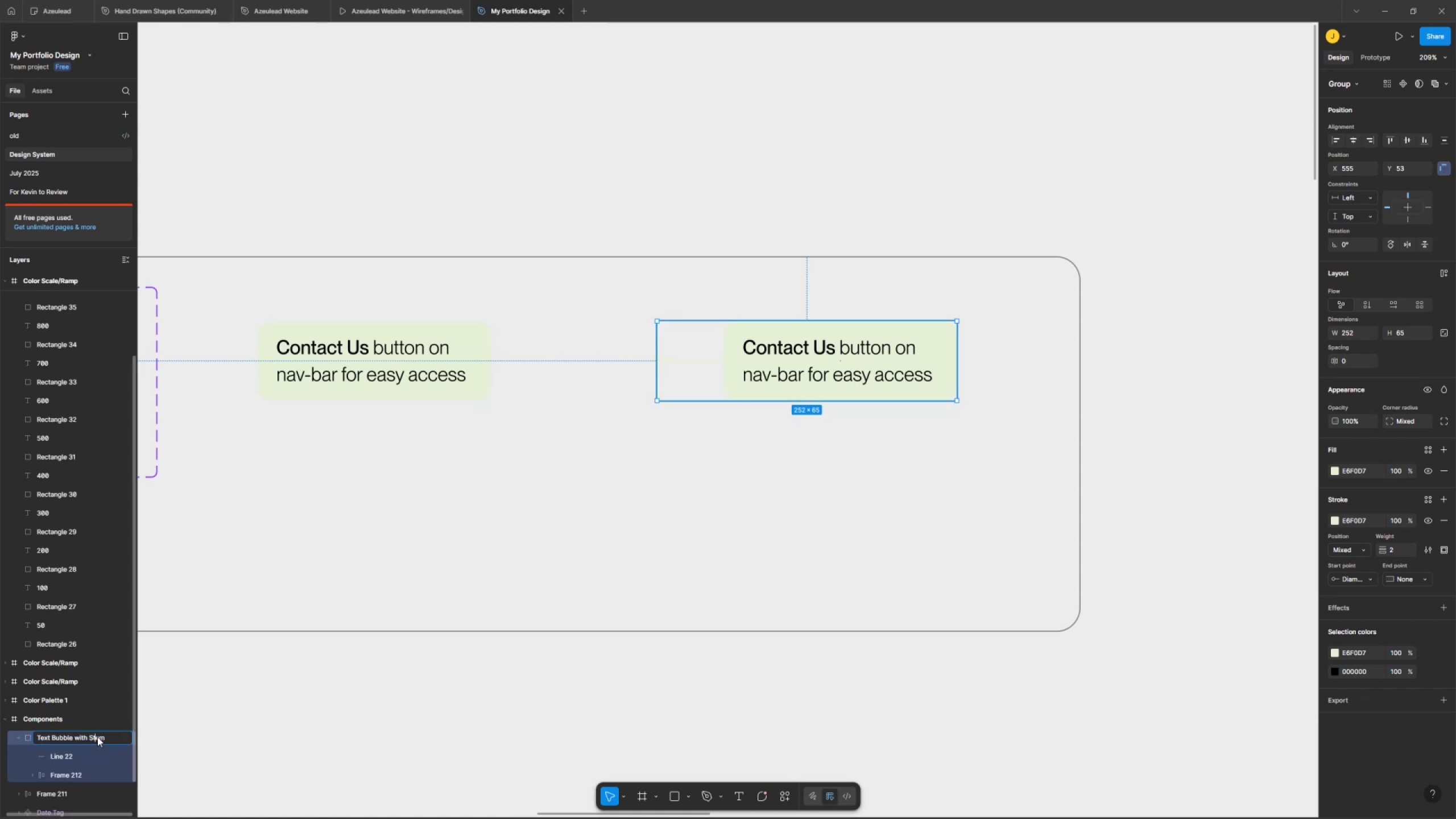 
triple_click([97, 716])
 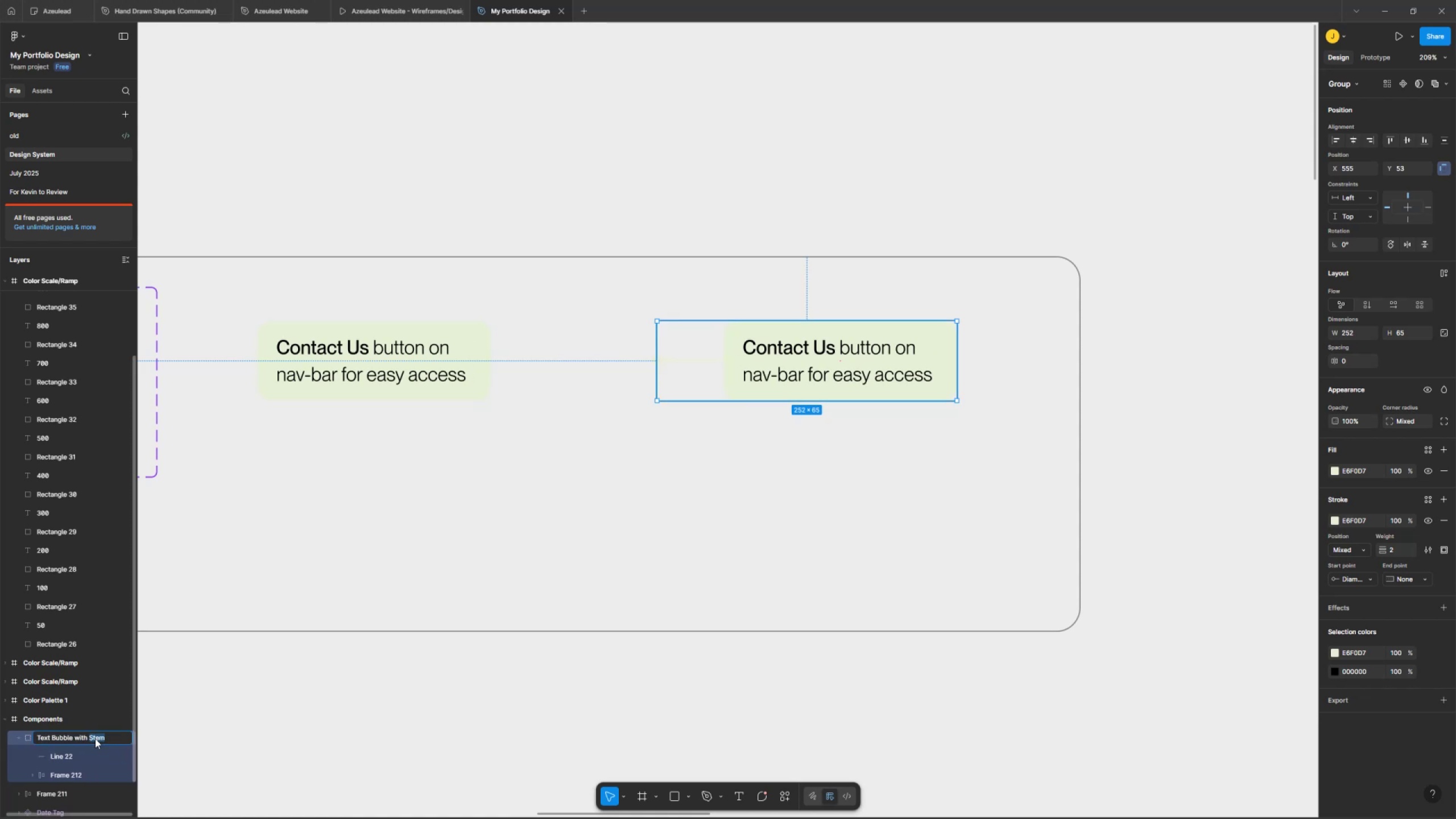 
type(stem)
 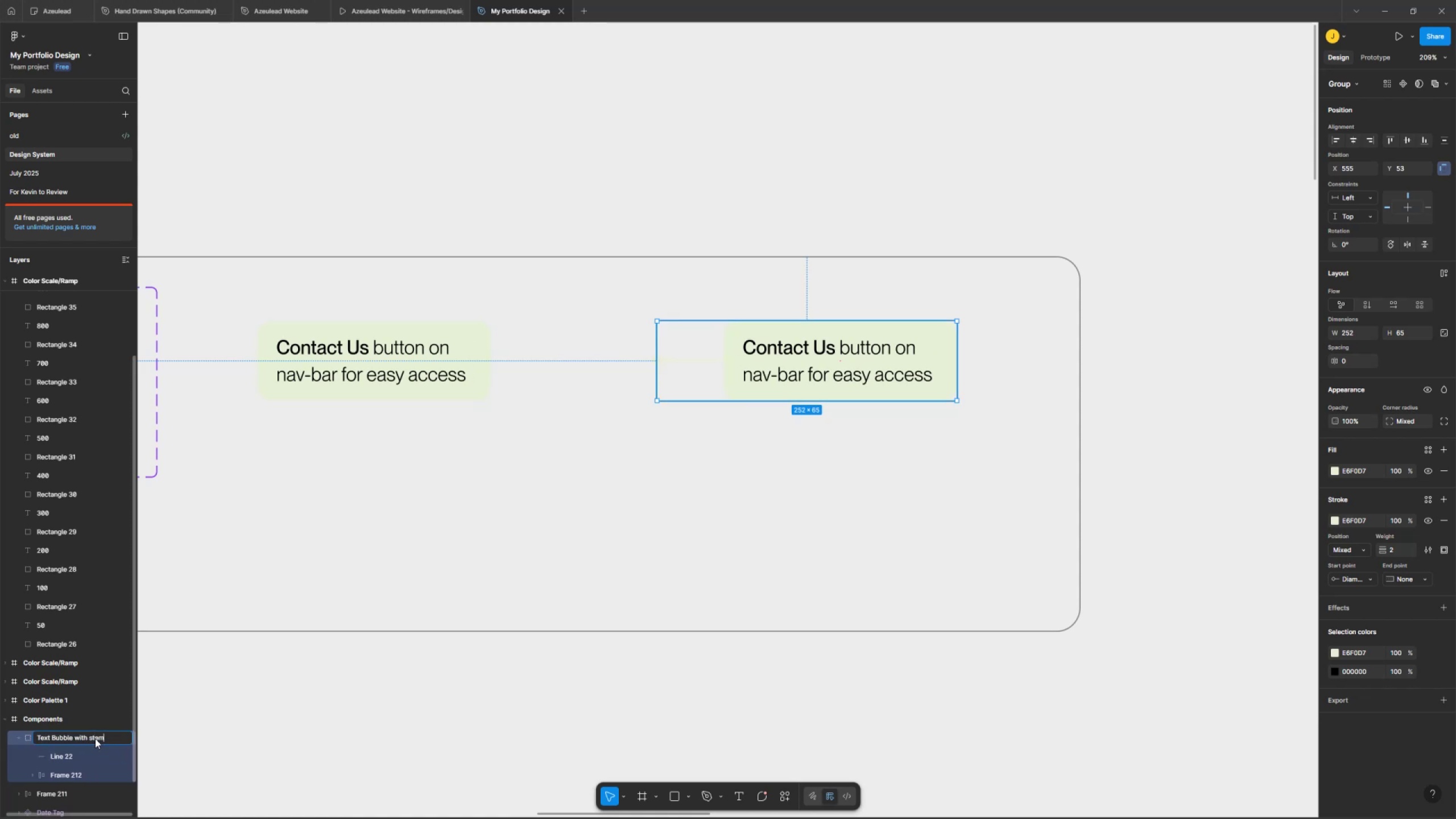 
key(Enter)
 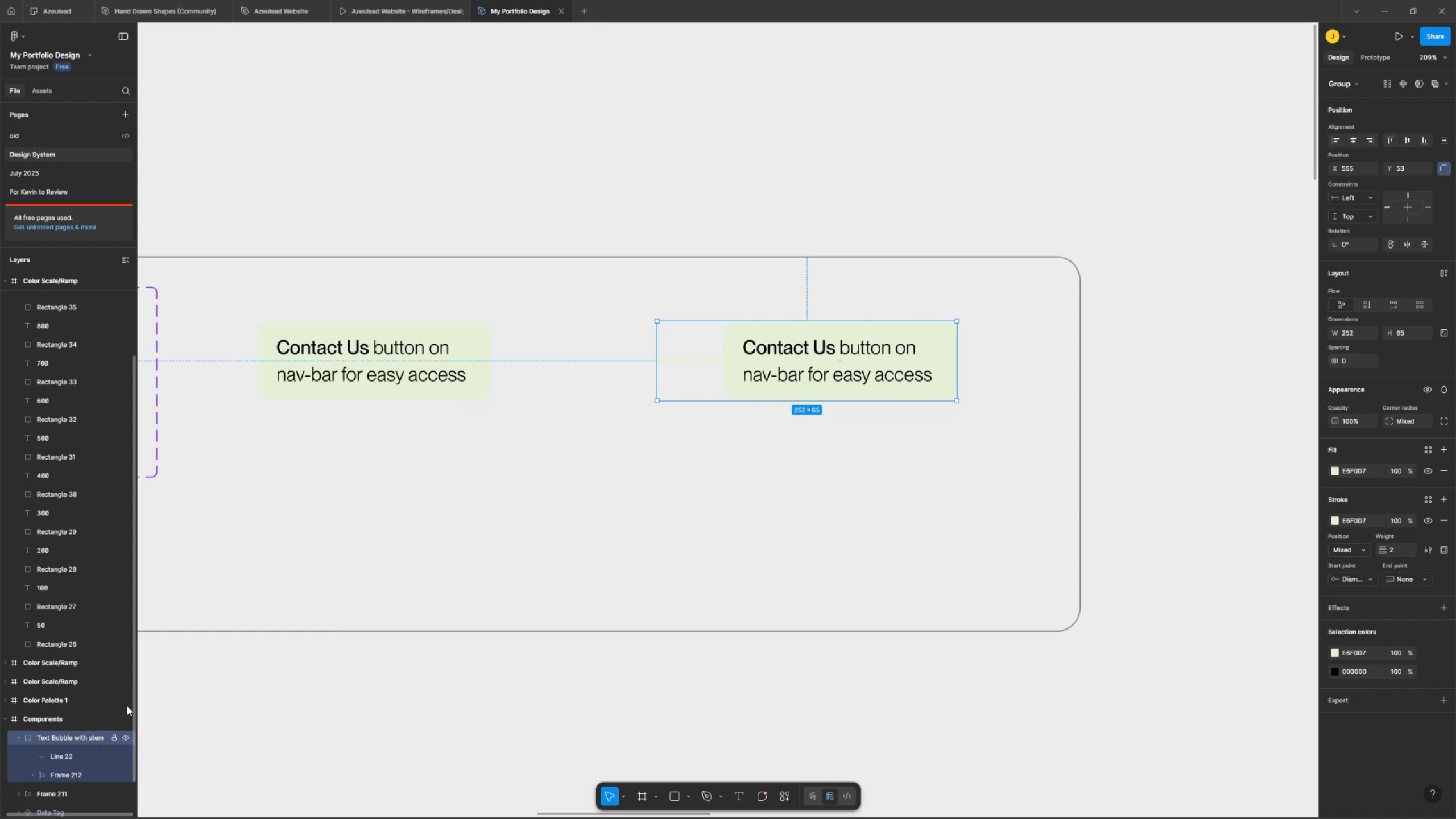 
left_click_drag(start_coordinate=[493, 440], to_coordinate=[493, 437])
 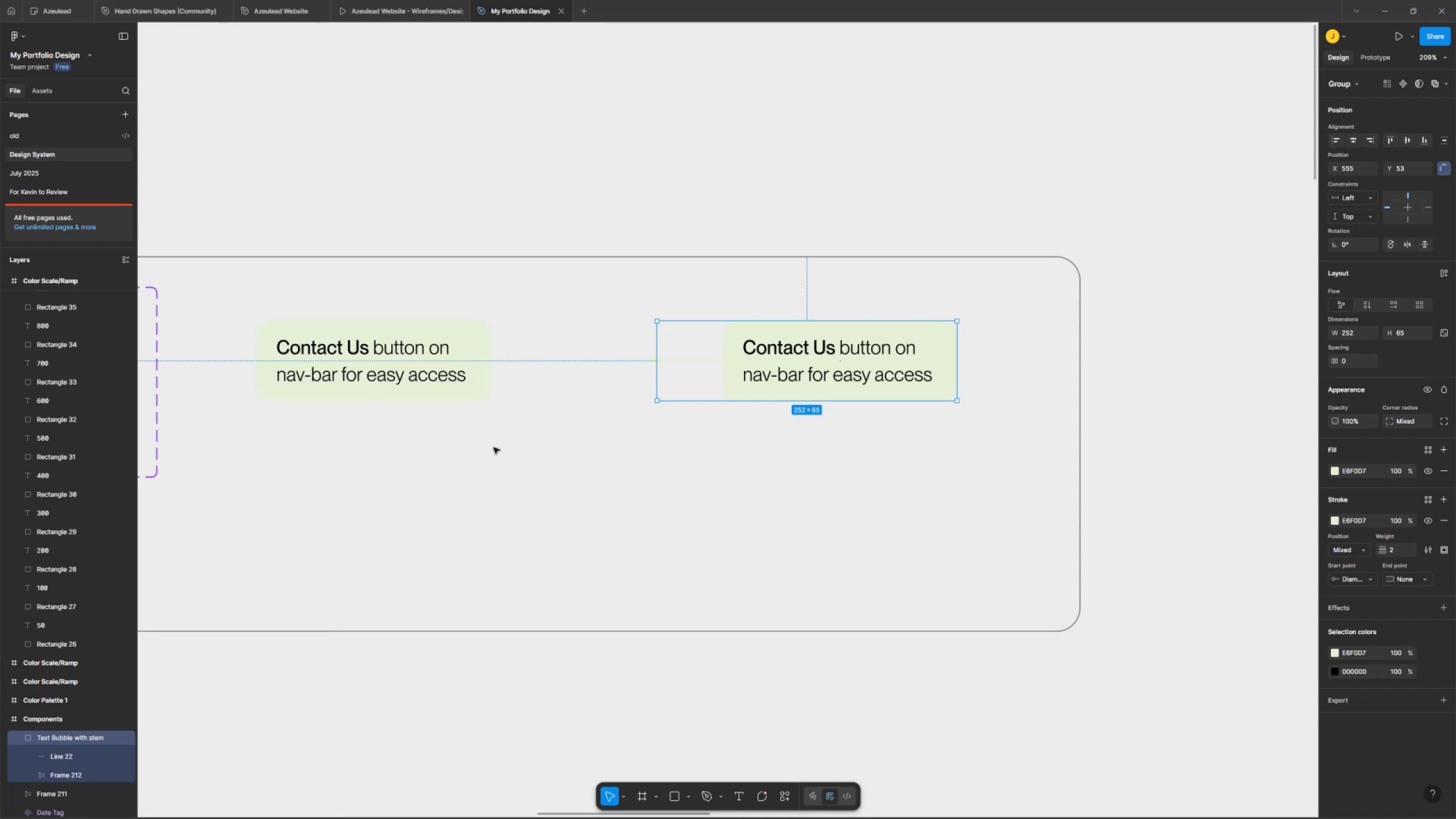 
hold_key(key=Space, duration=0.35)
 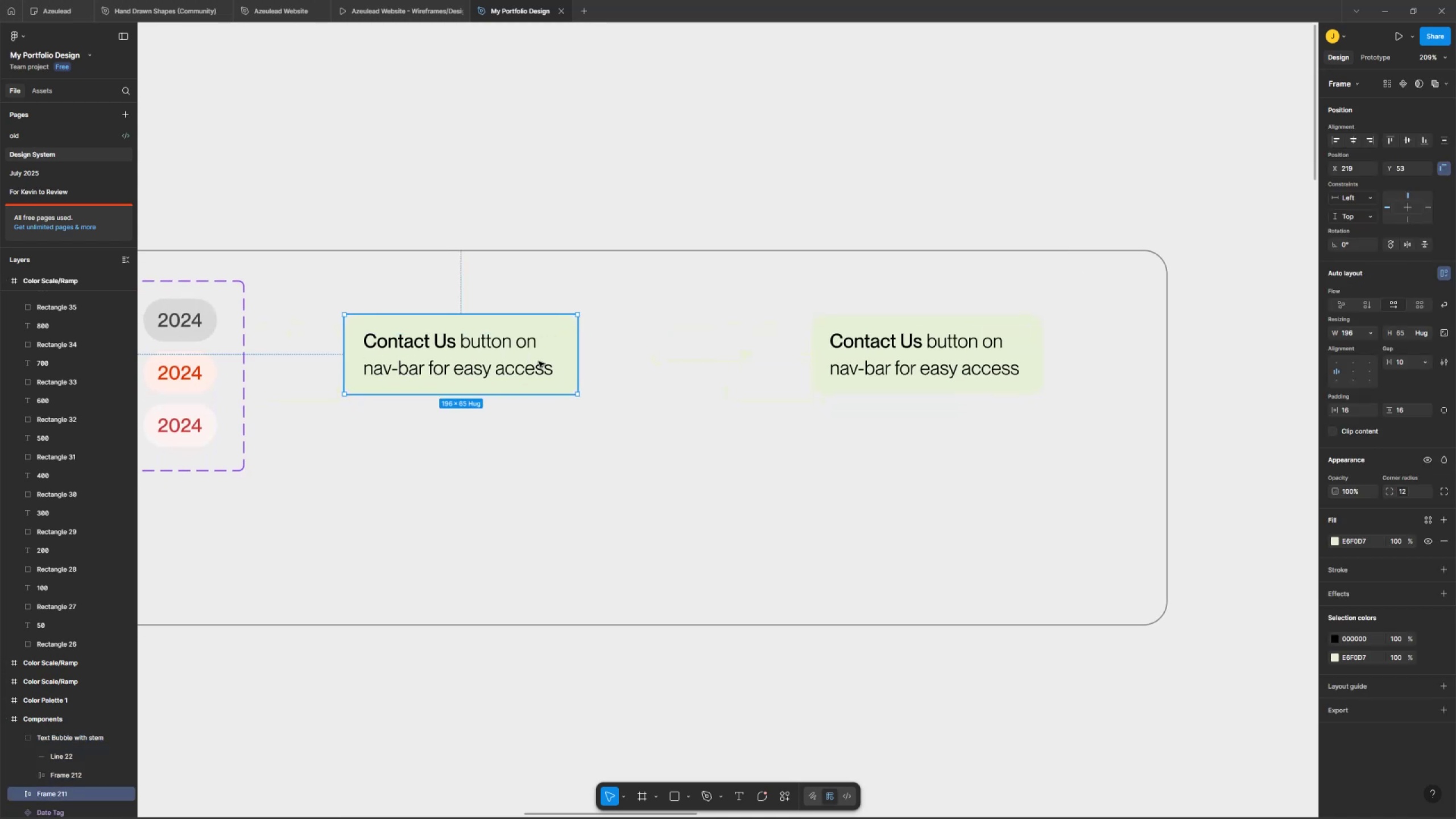 
left_click_drag(start_coordinate=[494, 435], to_coordinate=[581, 429])
 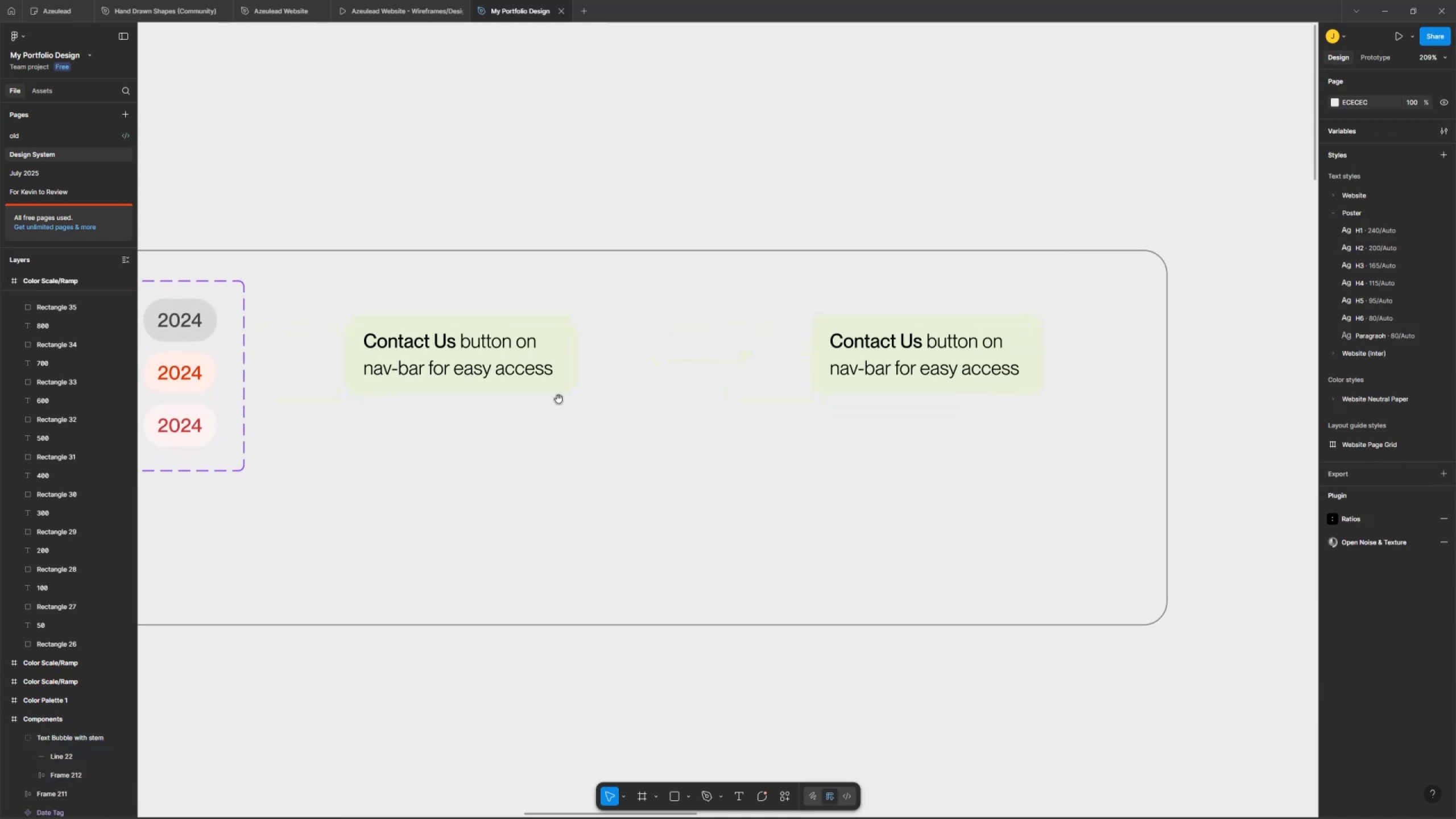 
triple_click([539, 351])
 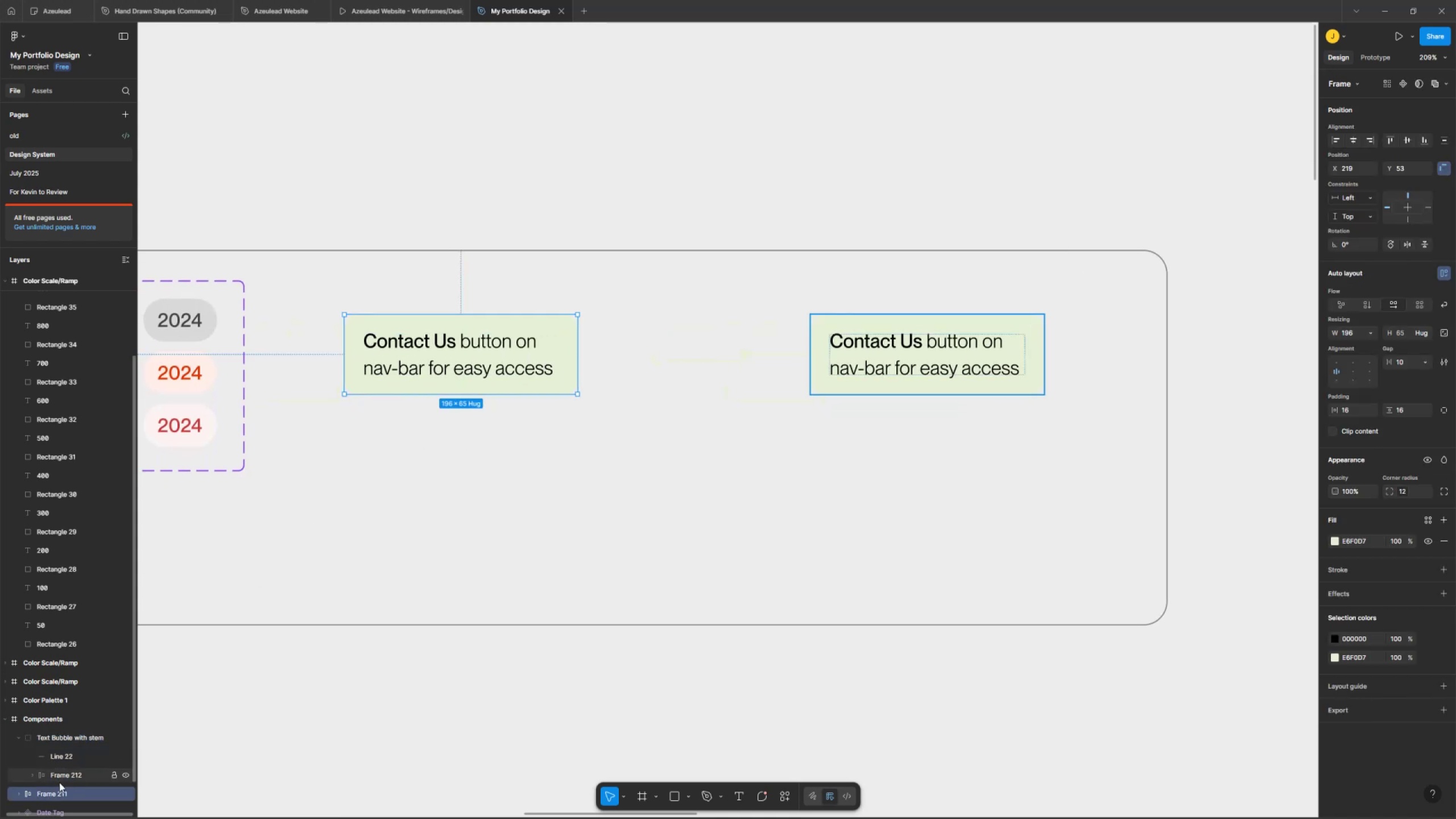 
double_click([48, 774])
 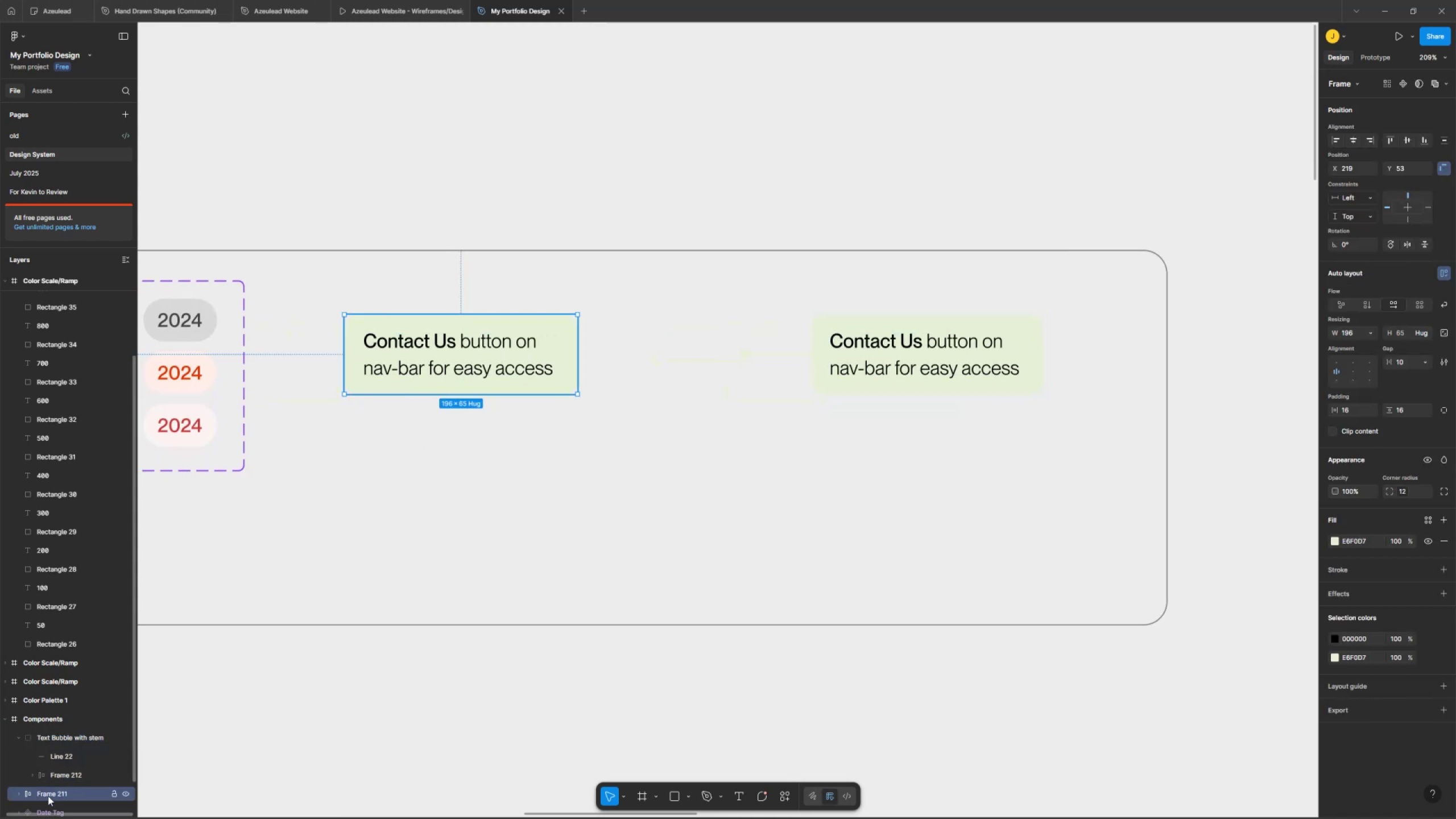 
triple_click([48, 774])
 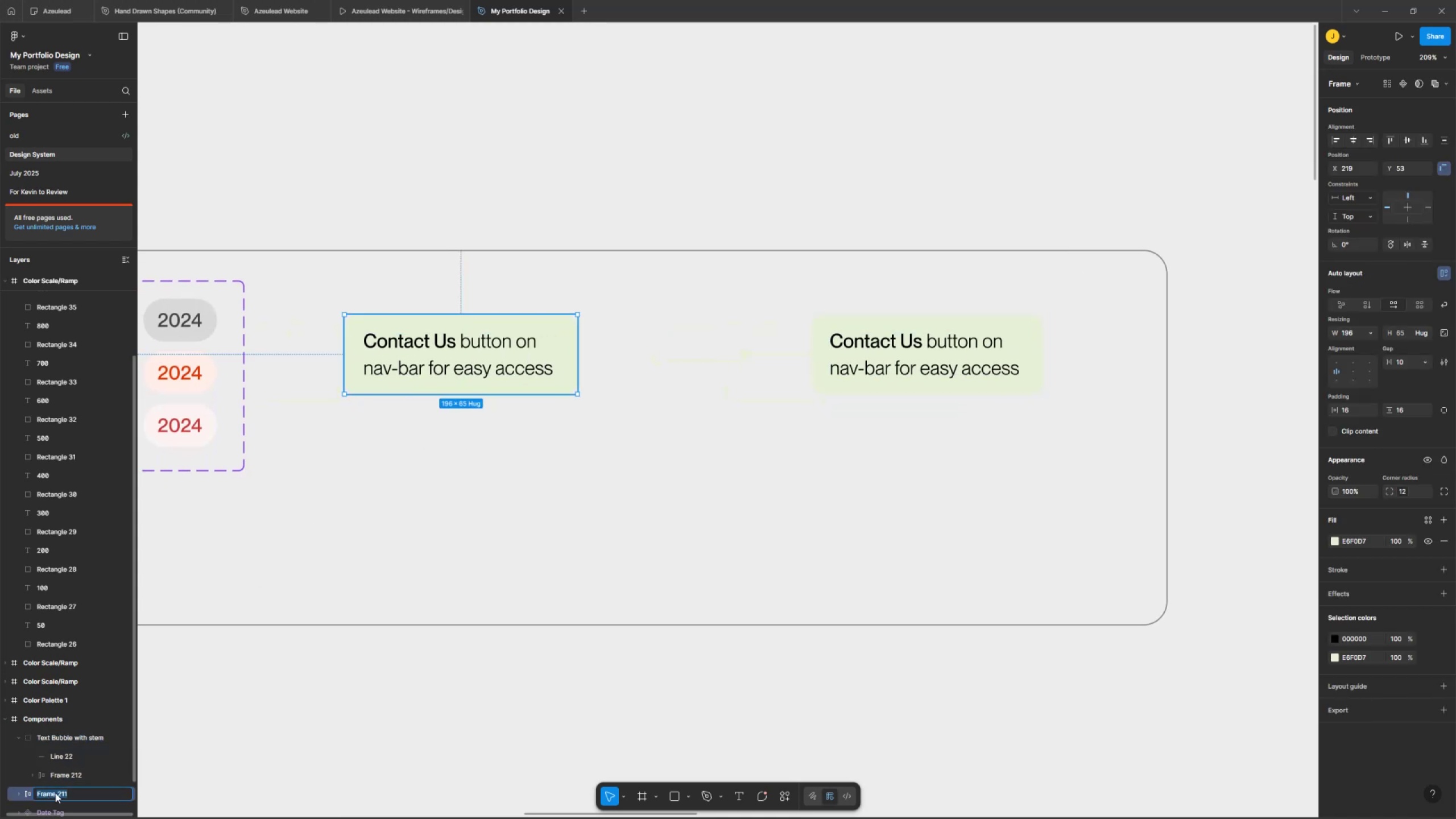 
type(Text Bubble)
 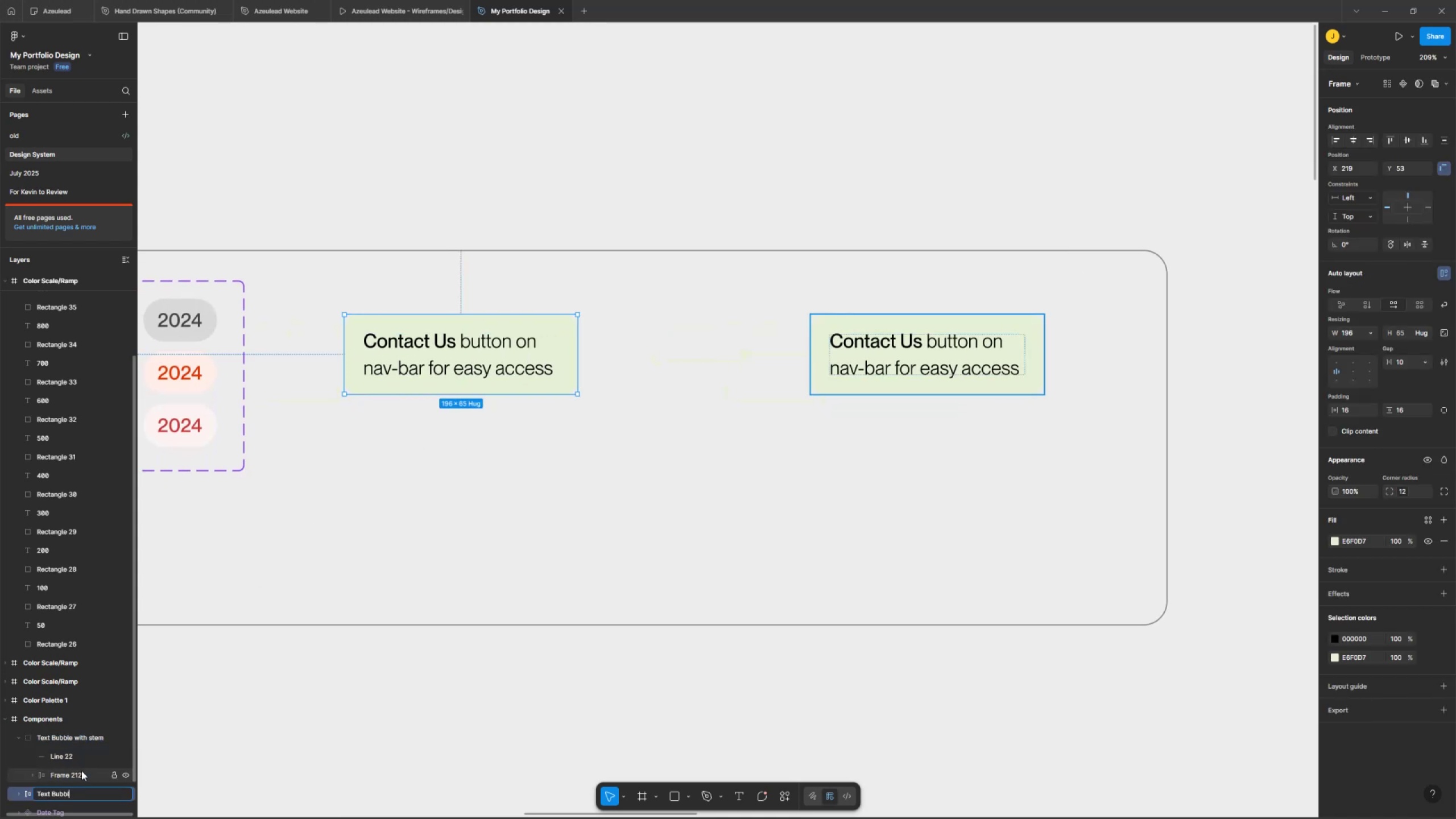 
key(Enter)
 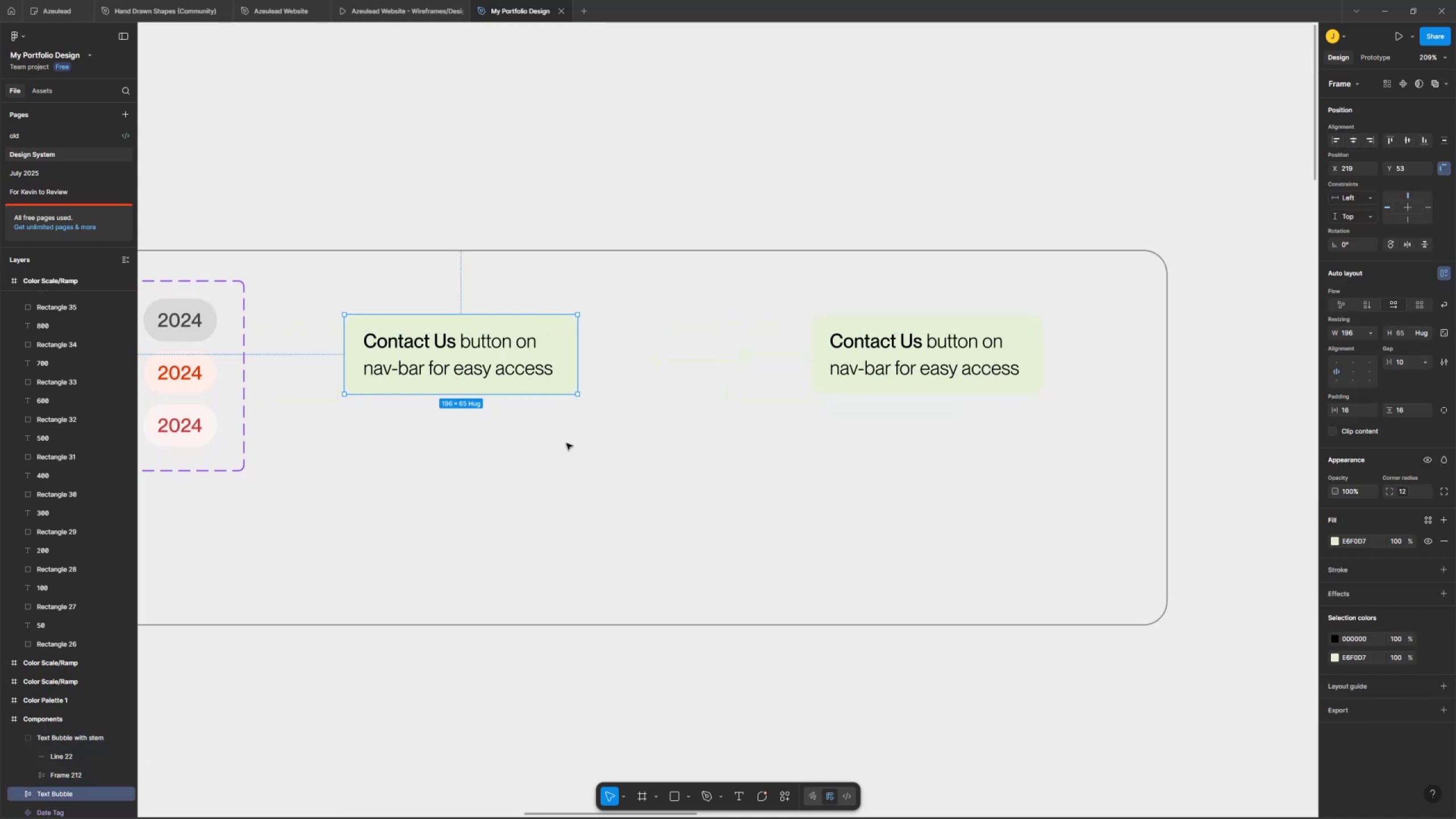 
hold_key(key=ShiftLeft, duration=0.72)
left_click_drag(start_coordinate=[510, 332], to_coordinate=[647, 344])
 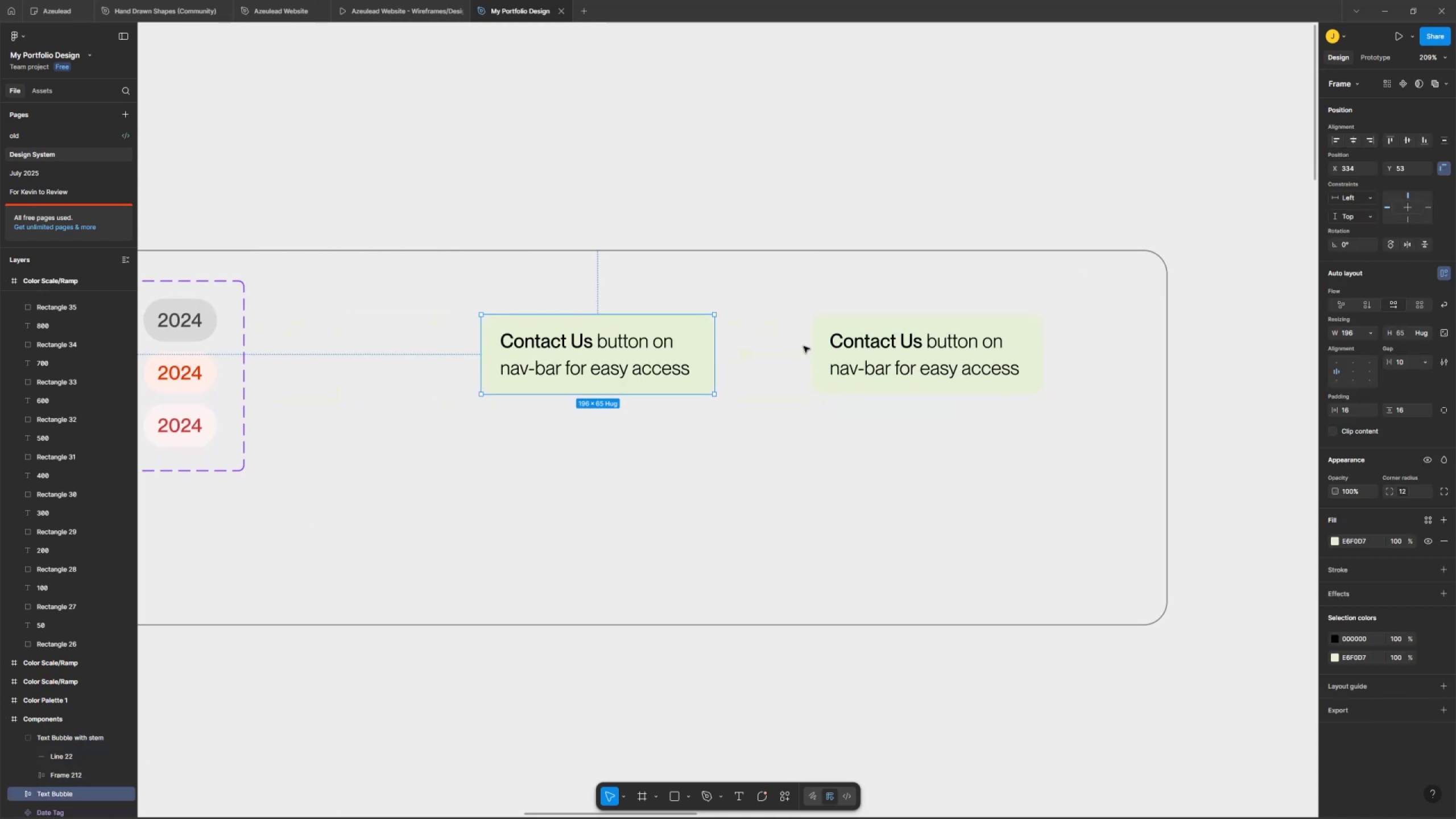 
left_click([838, 341])
 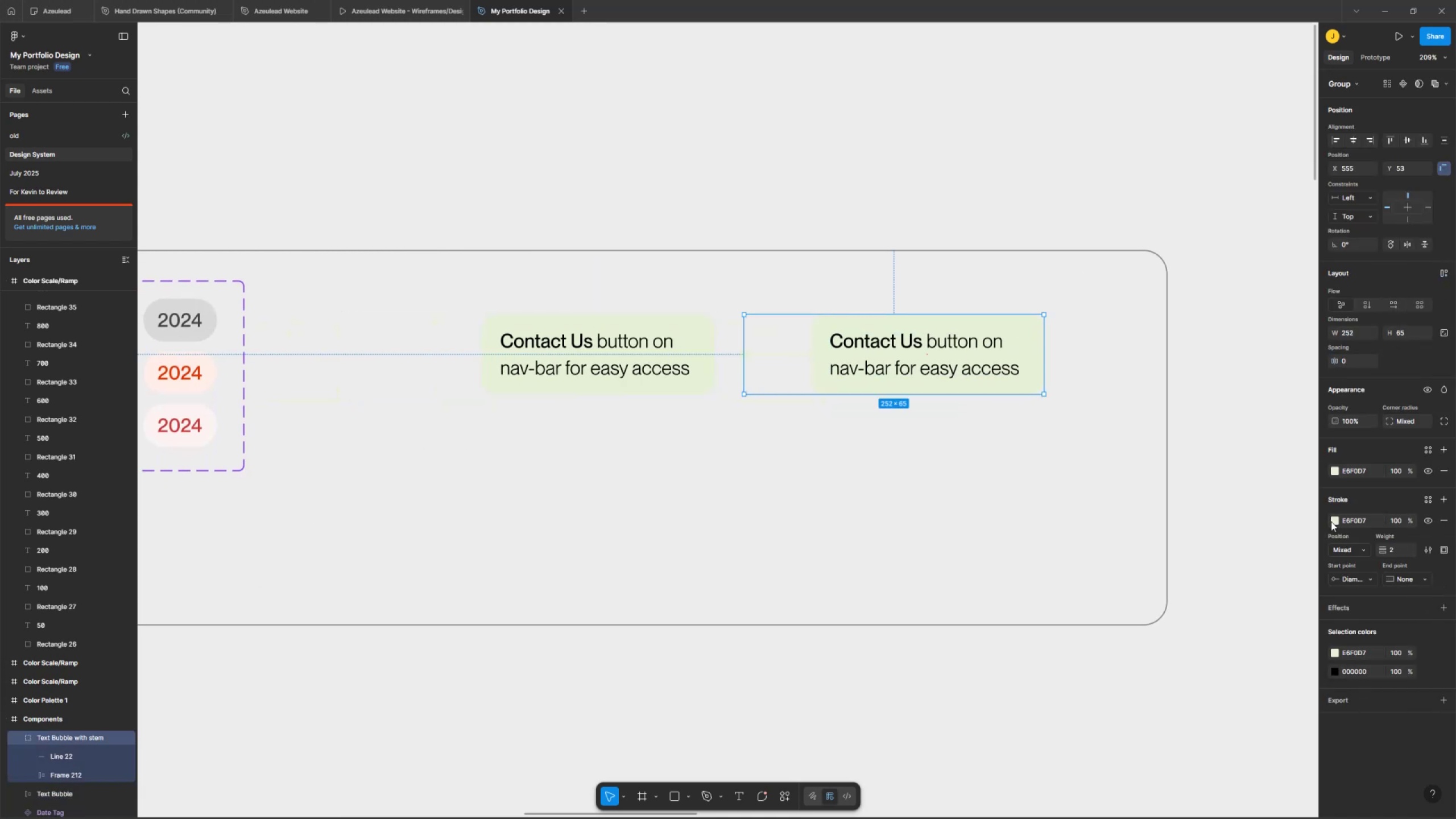 
left_click_drag(start_coordinate=[1254, 553], to_coordinate=[1268, 582])
 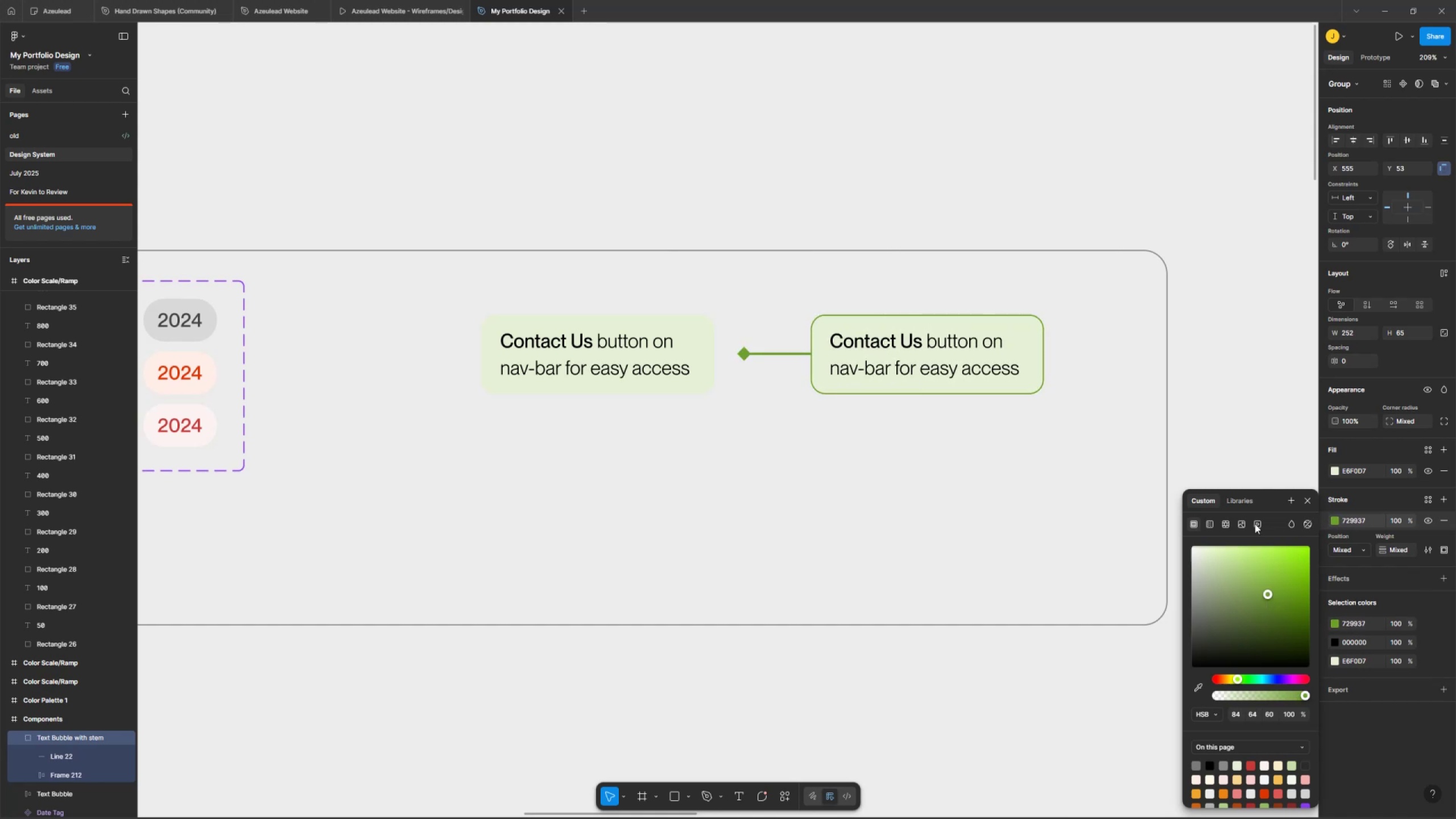 
left_click([1218, 326])
 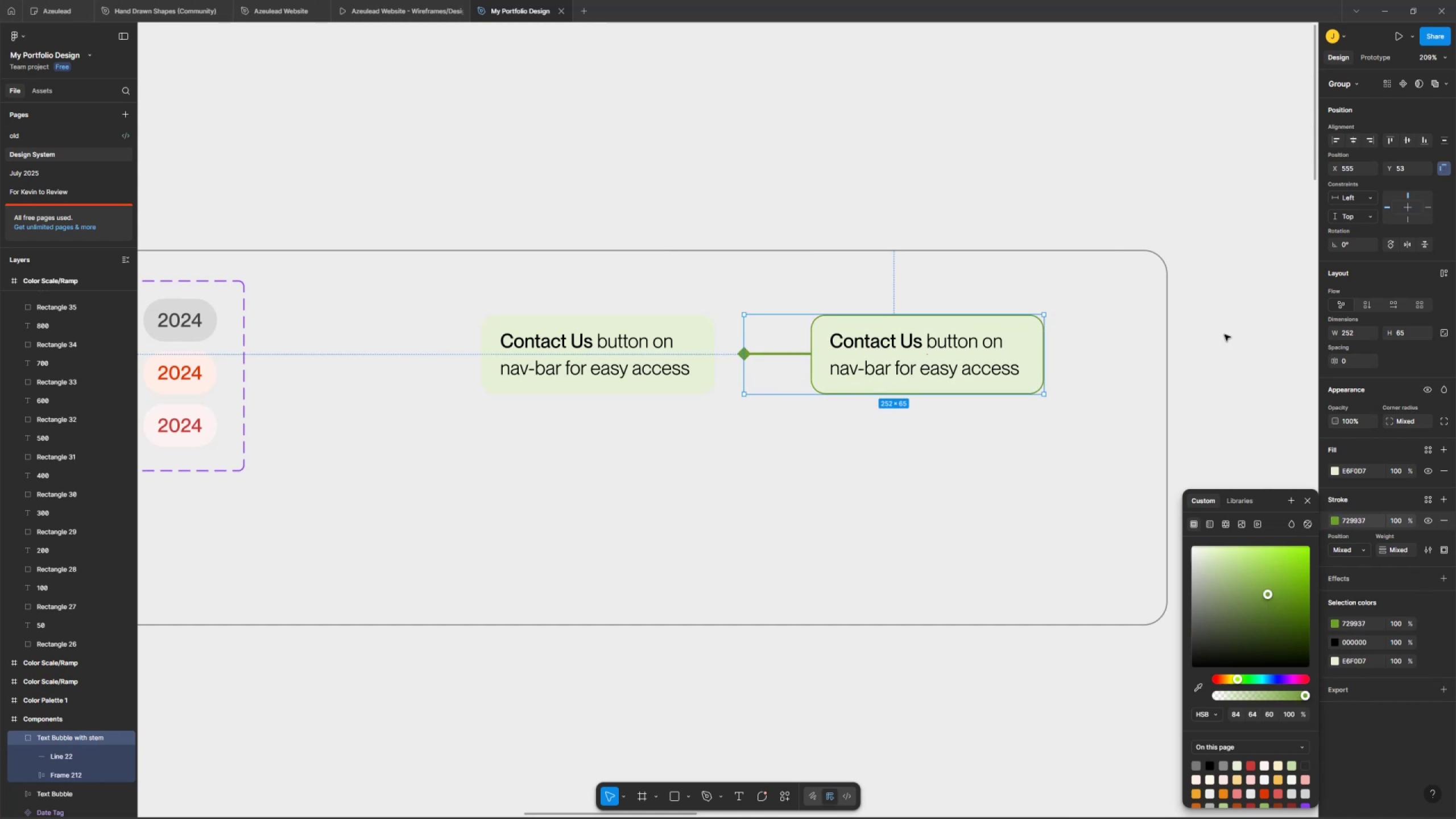 
key(Control+ControlLeft)
 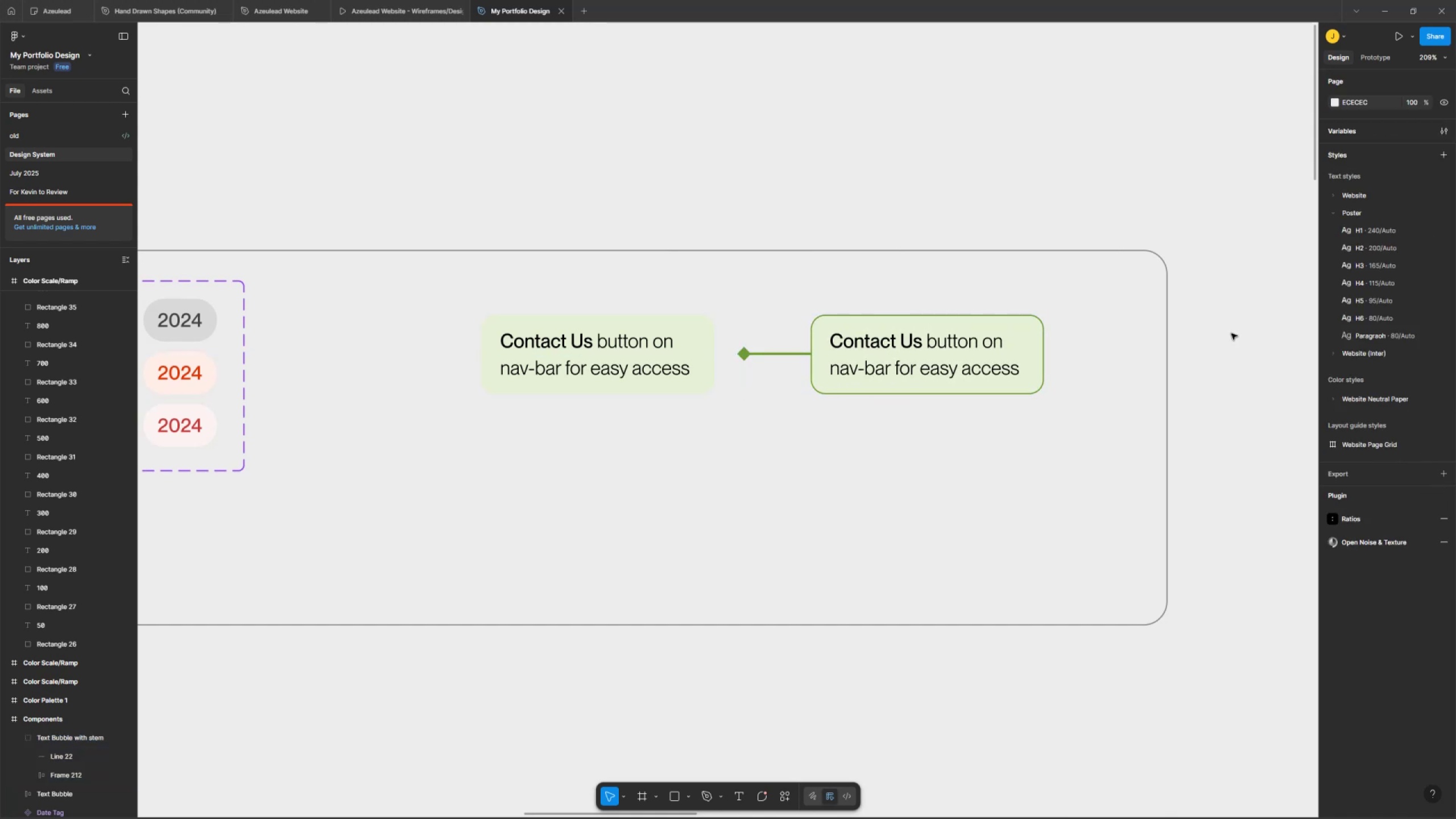 
scroll: coordinate [1247, 323], scroll_direction: down, amount: 5.0
 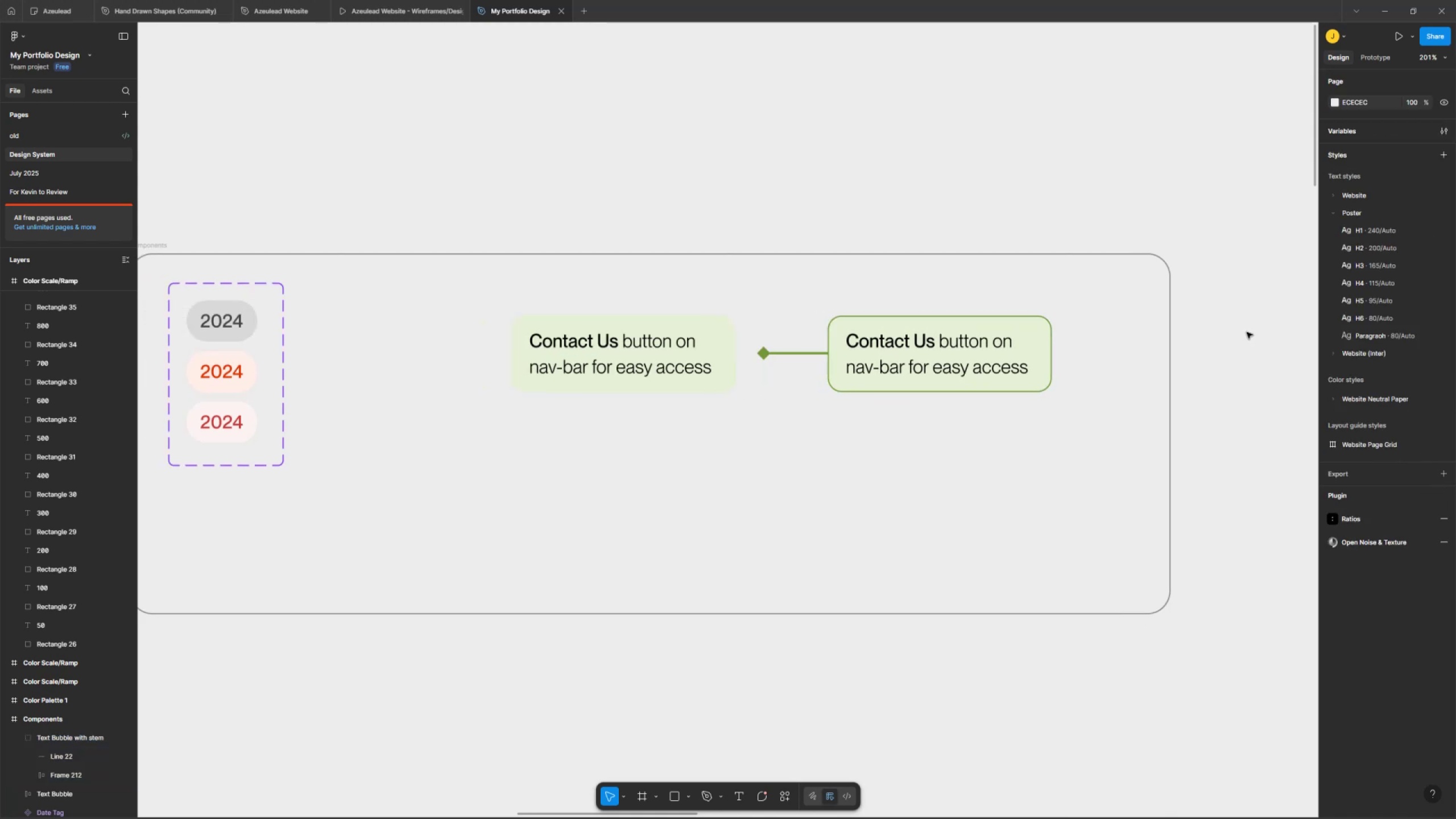 
key(Space)
 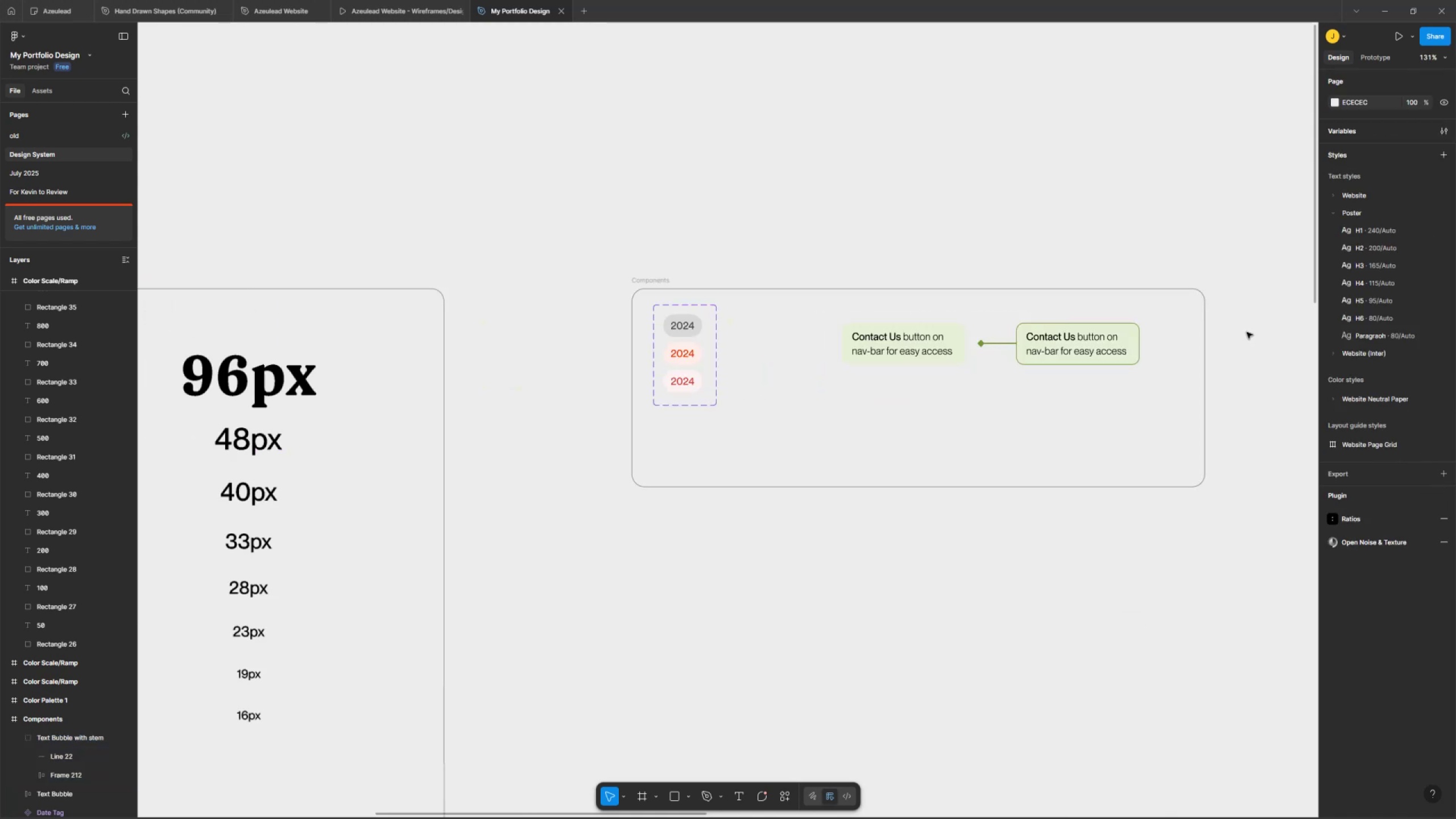 
left_click_drag(start_coordinate=[1246, 323], to_coordinate=[1204, 329])
 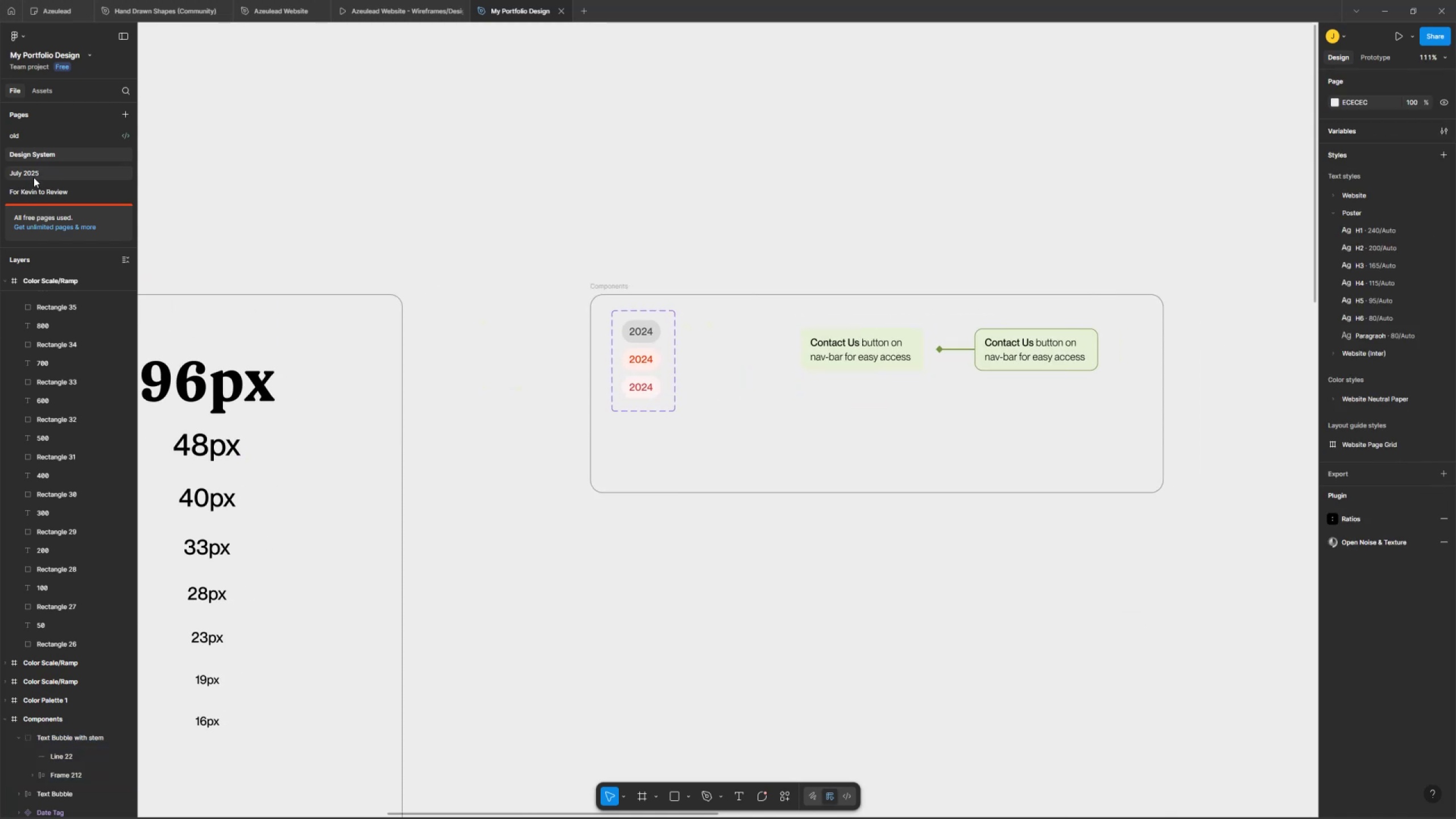 
scroll: coordinate [37, 179], scroll_direction: down, amount: 2.0
 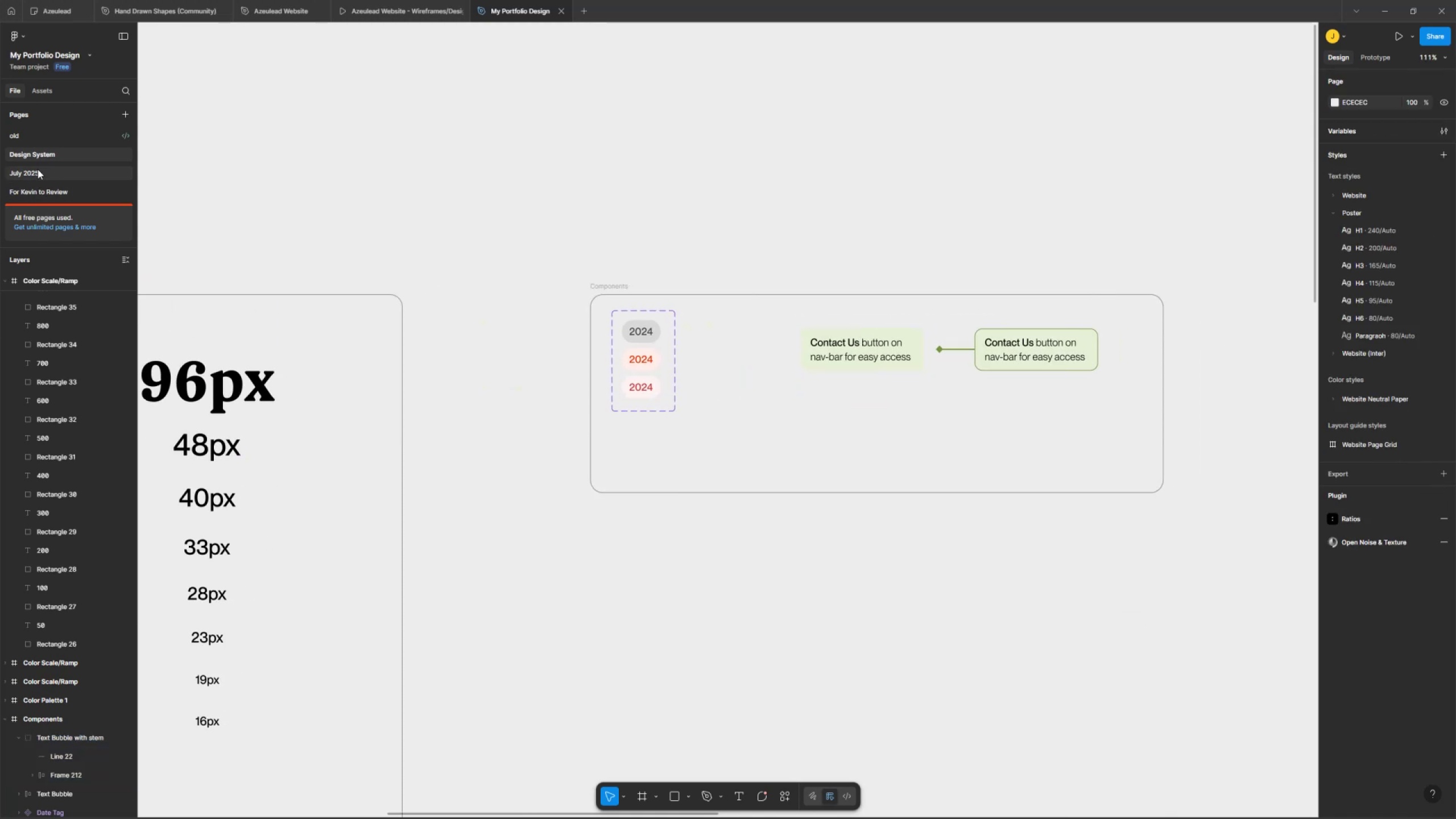 
key(Control+ControlLeft)
 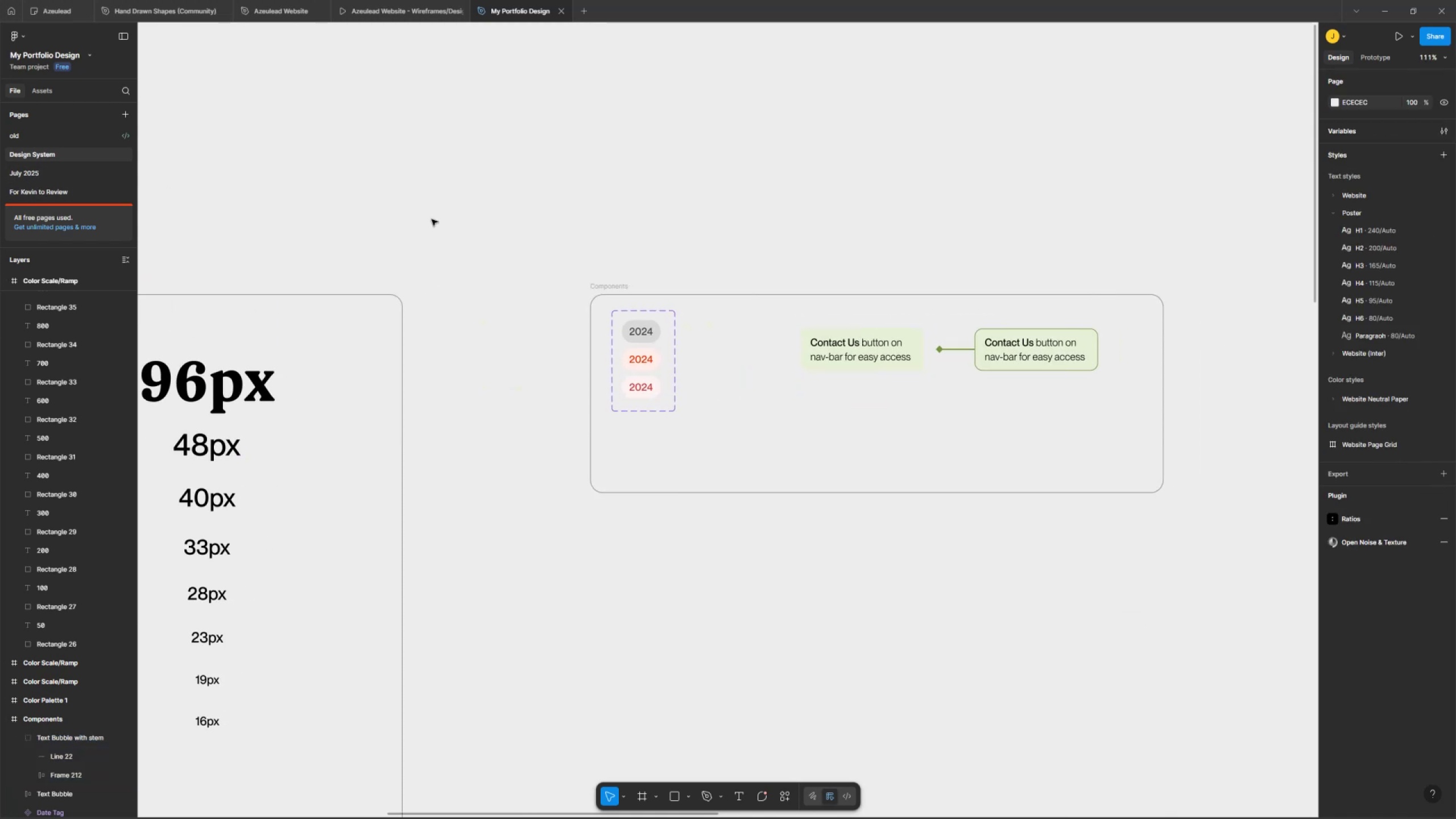 
scroll: coordinate [453, 245], scroll_direction: down, amount: 7.0
 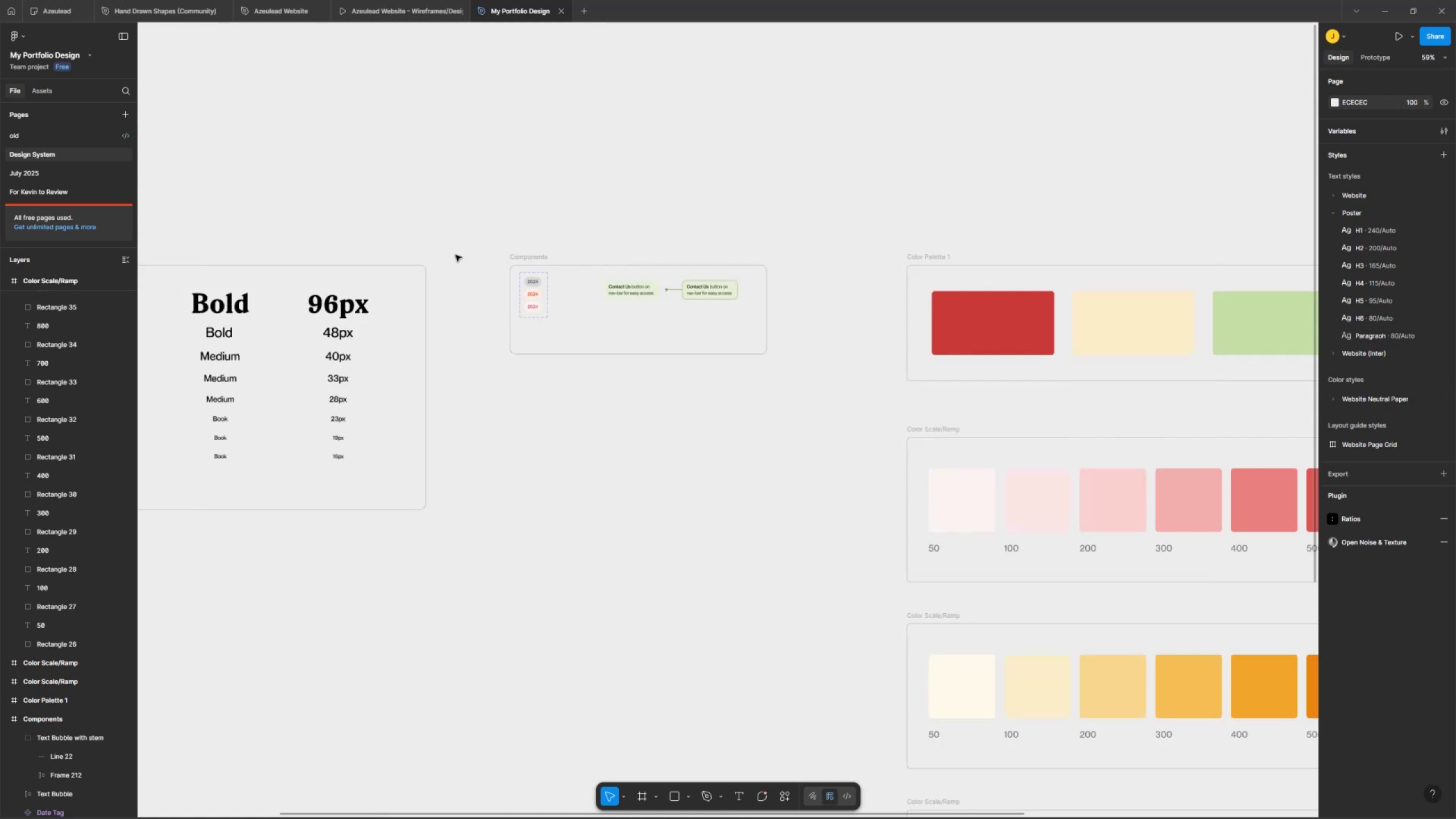 
hold_key(key=Space, duration=0.69)
 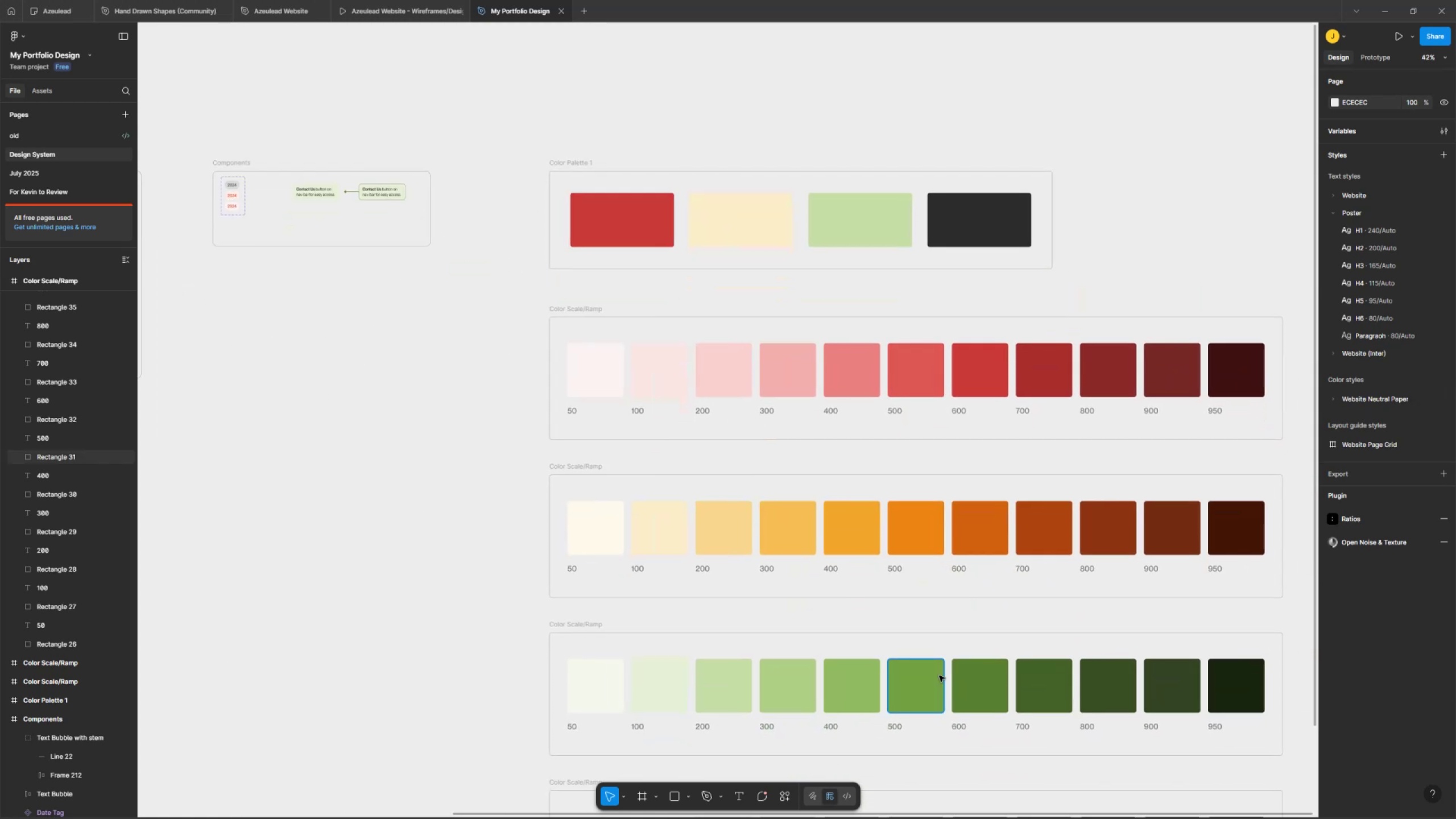 
left_click_drag(start_coordinate=[804, 356], to_coordinate=[515, 266])
 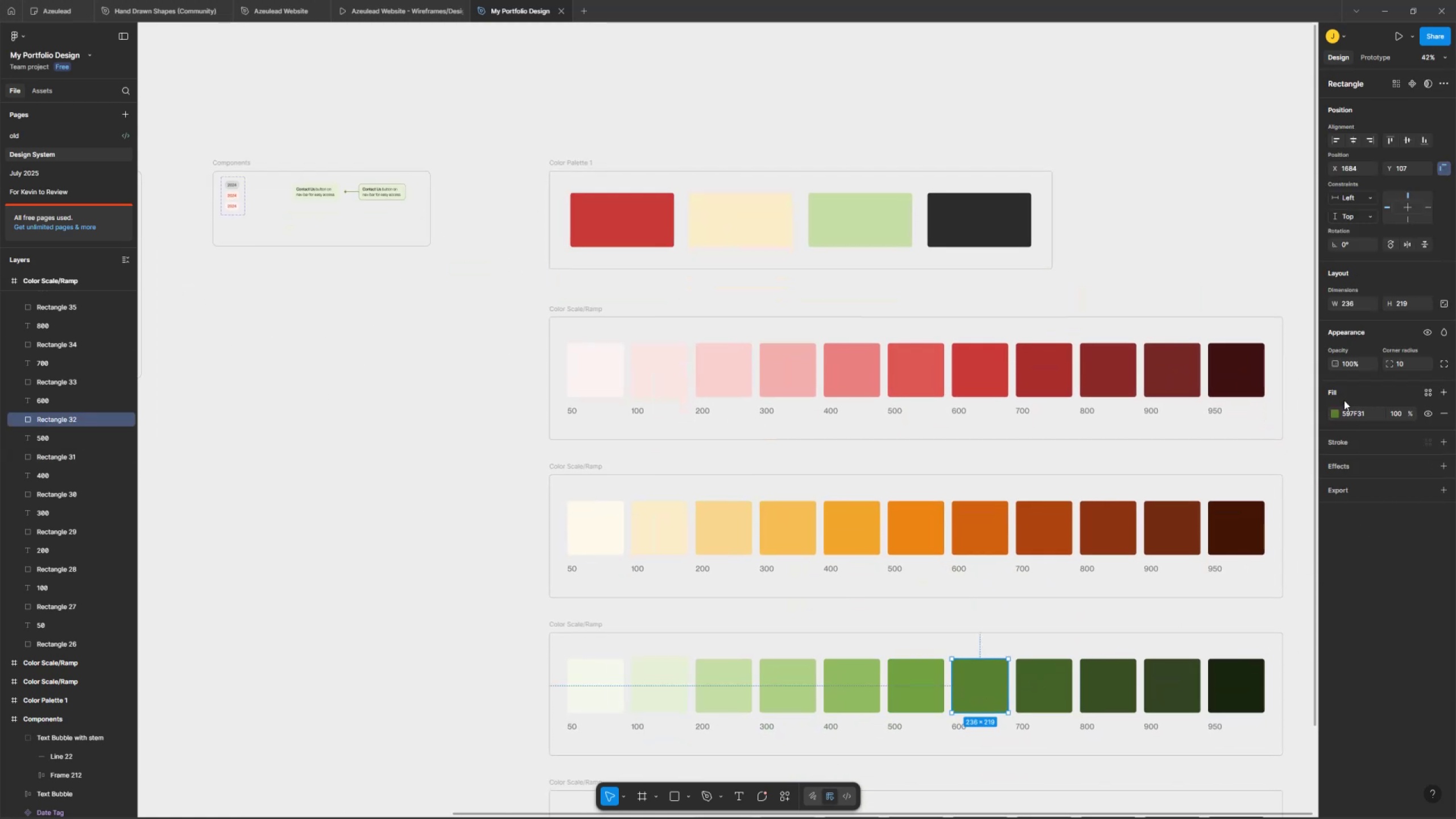 
key(Control+C)
 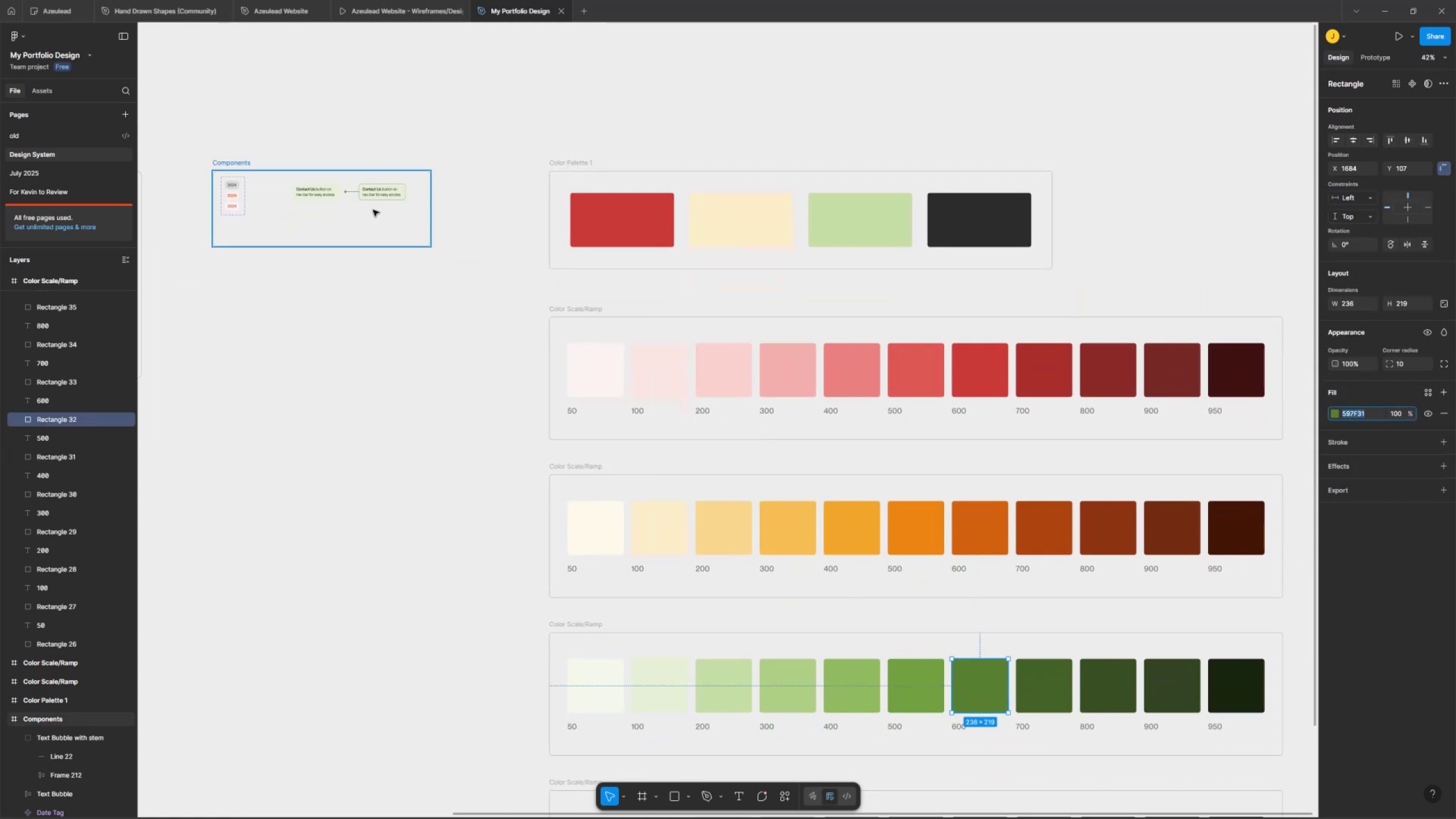 
left_click([372, 183])
 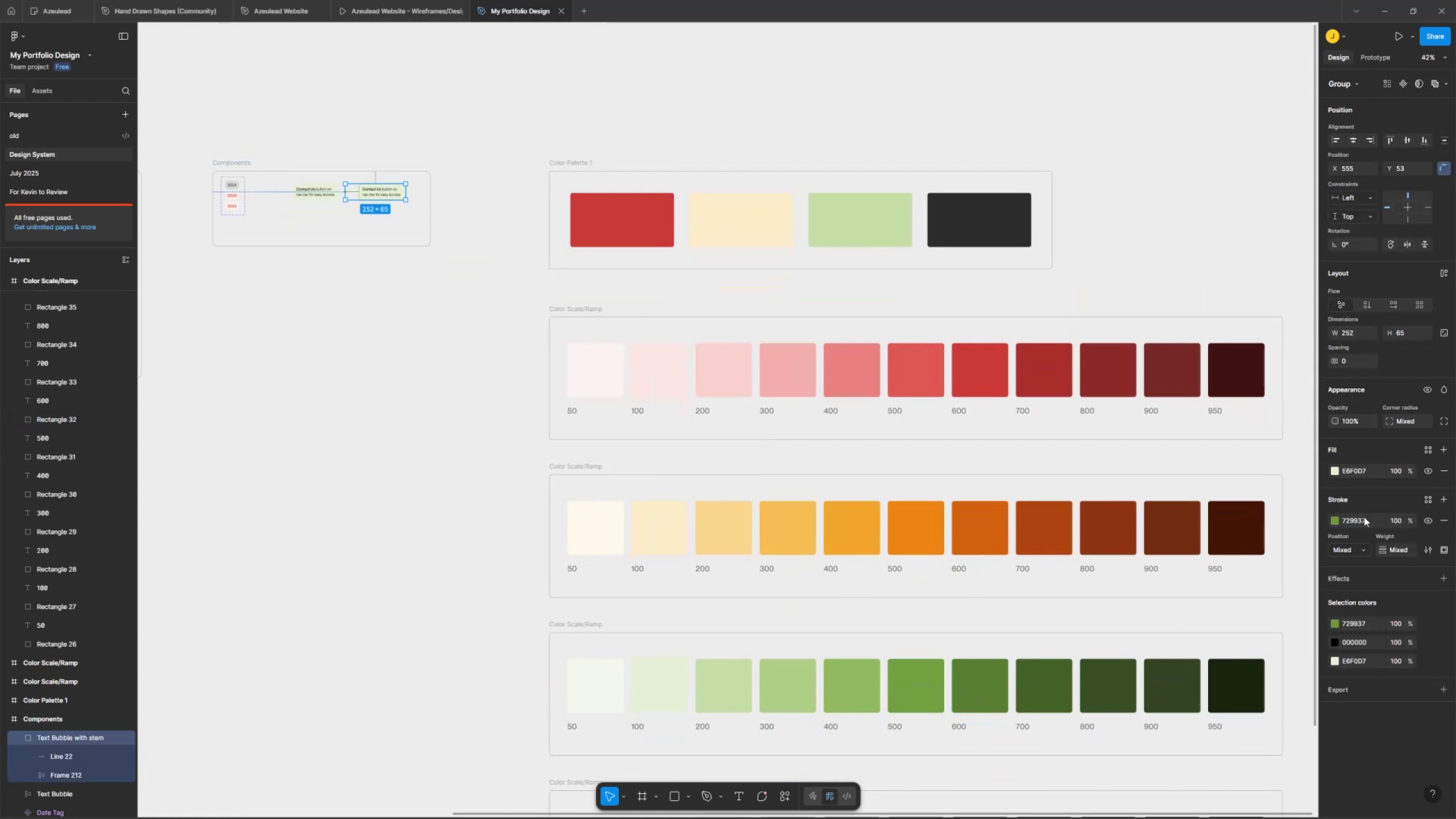 
left_click([1365, 501])
 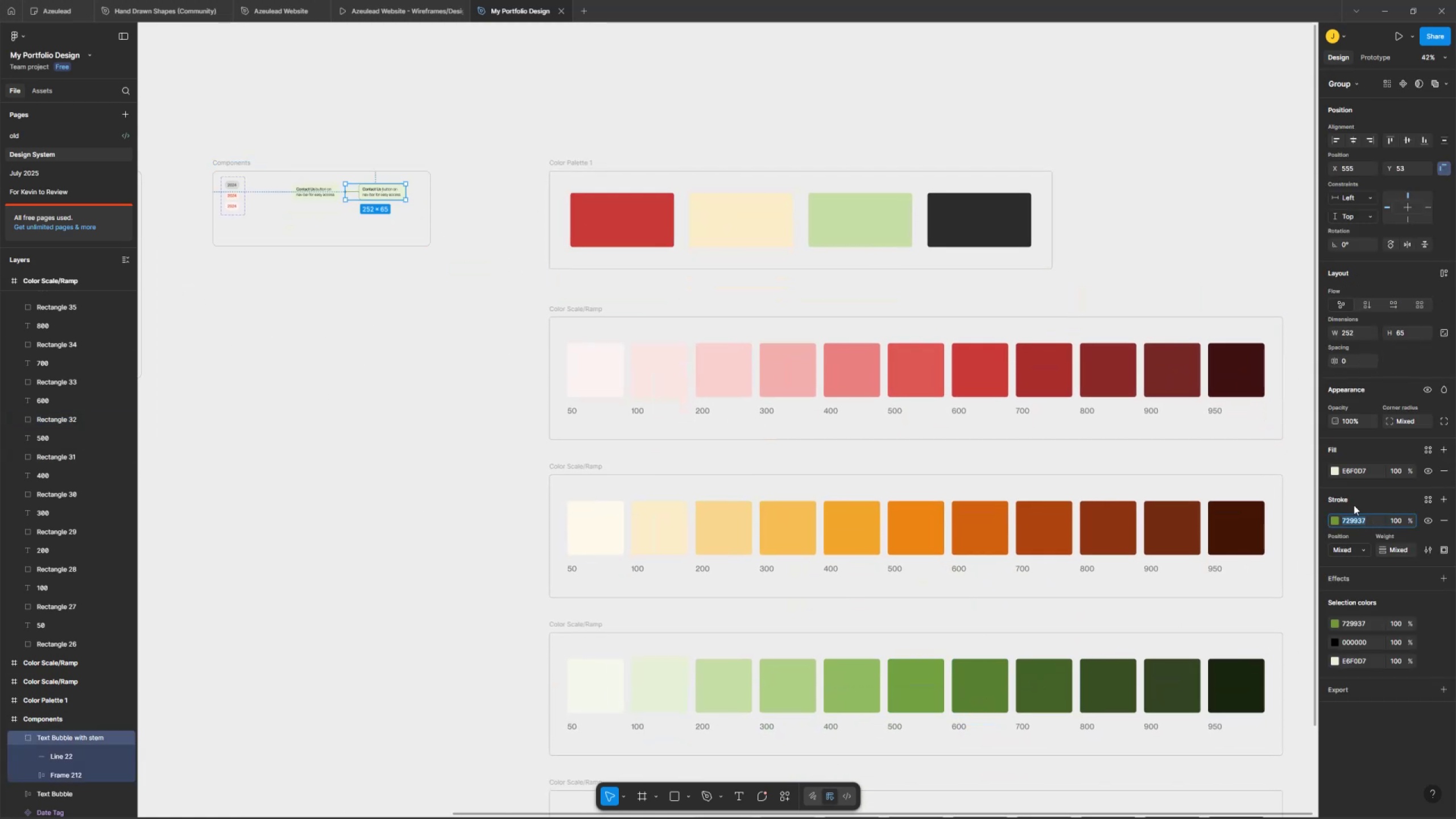 
key(Backspace)
 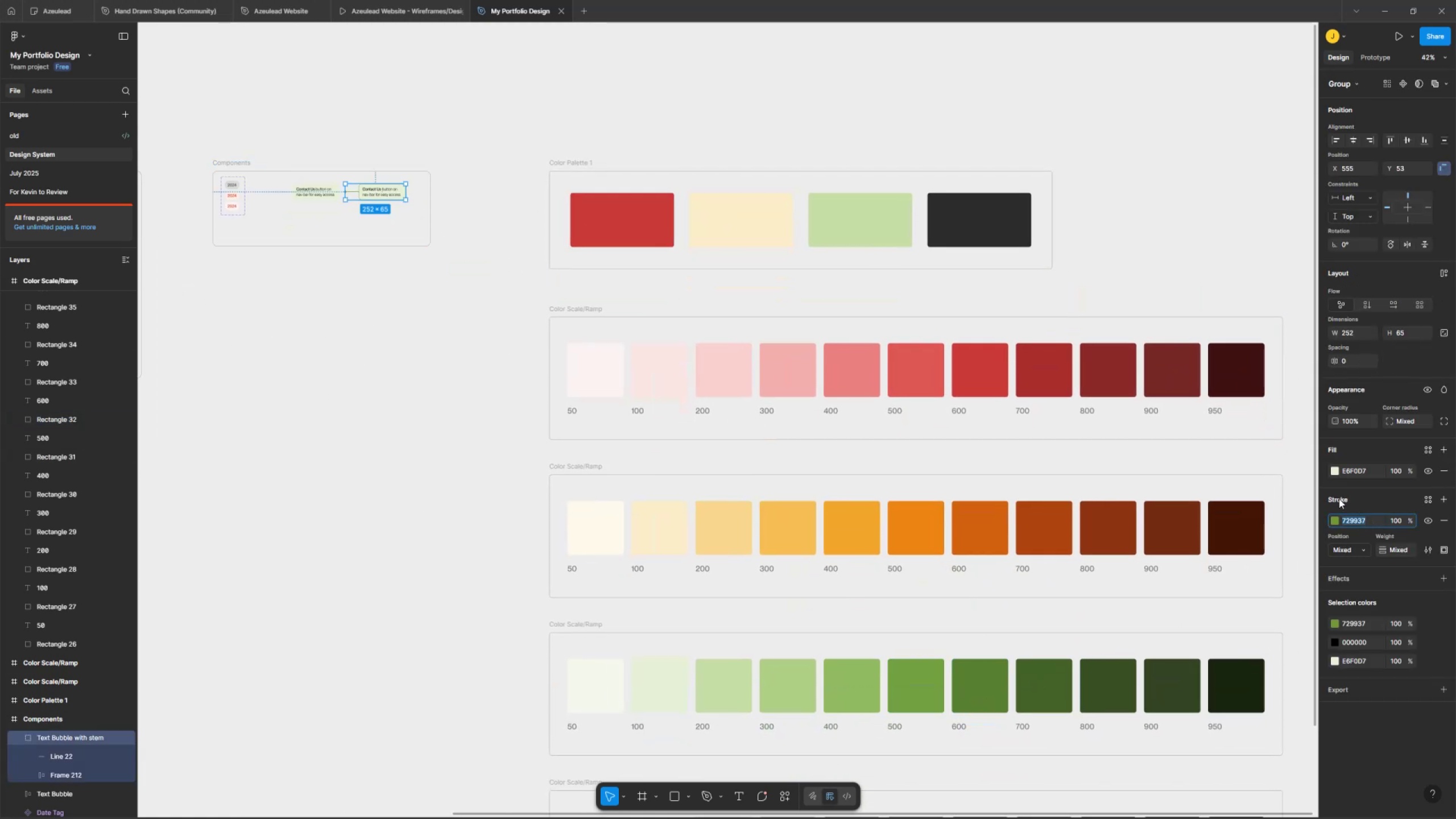 
key(Control+ControlLeft)
 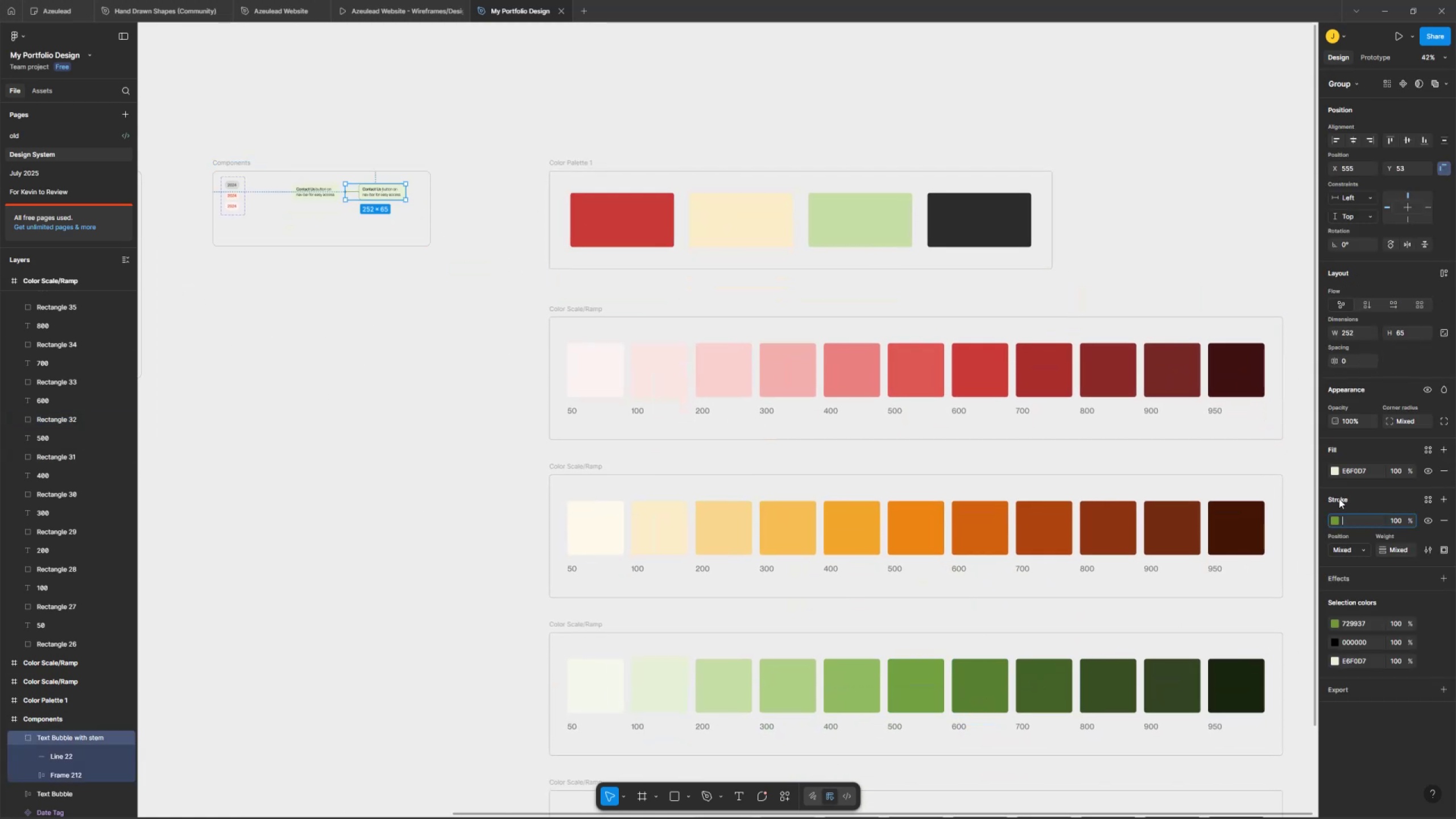 
key(Control+V)
 